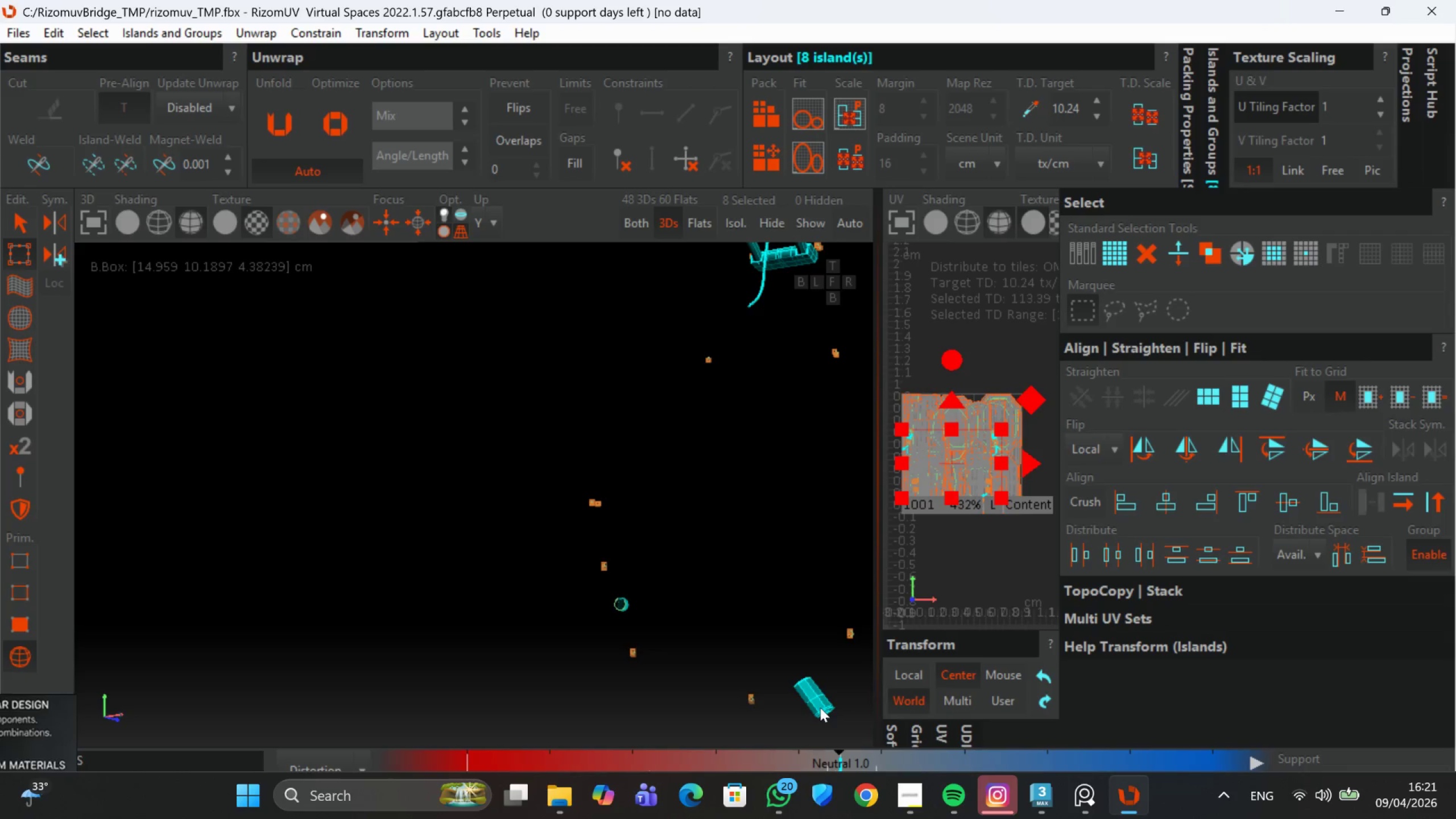 
scroll: coordinate [820, 708], scroll_direction: down, amount: 4.0
 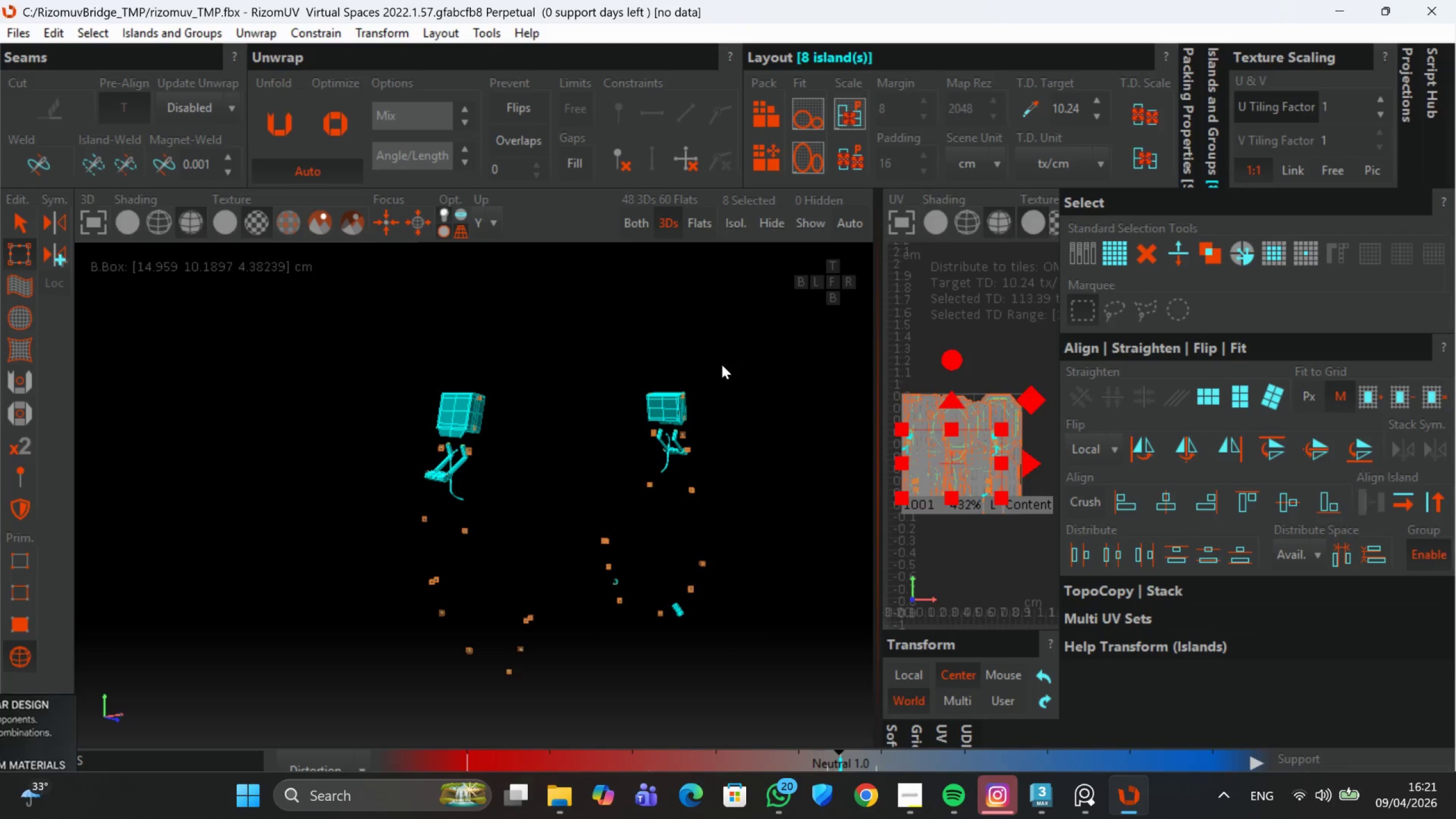 
left_click([736, 224])
 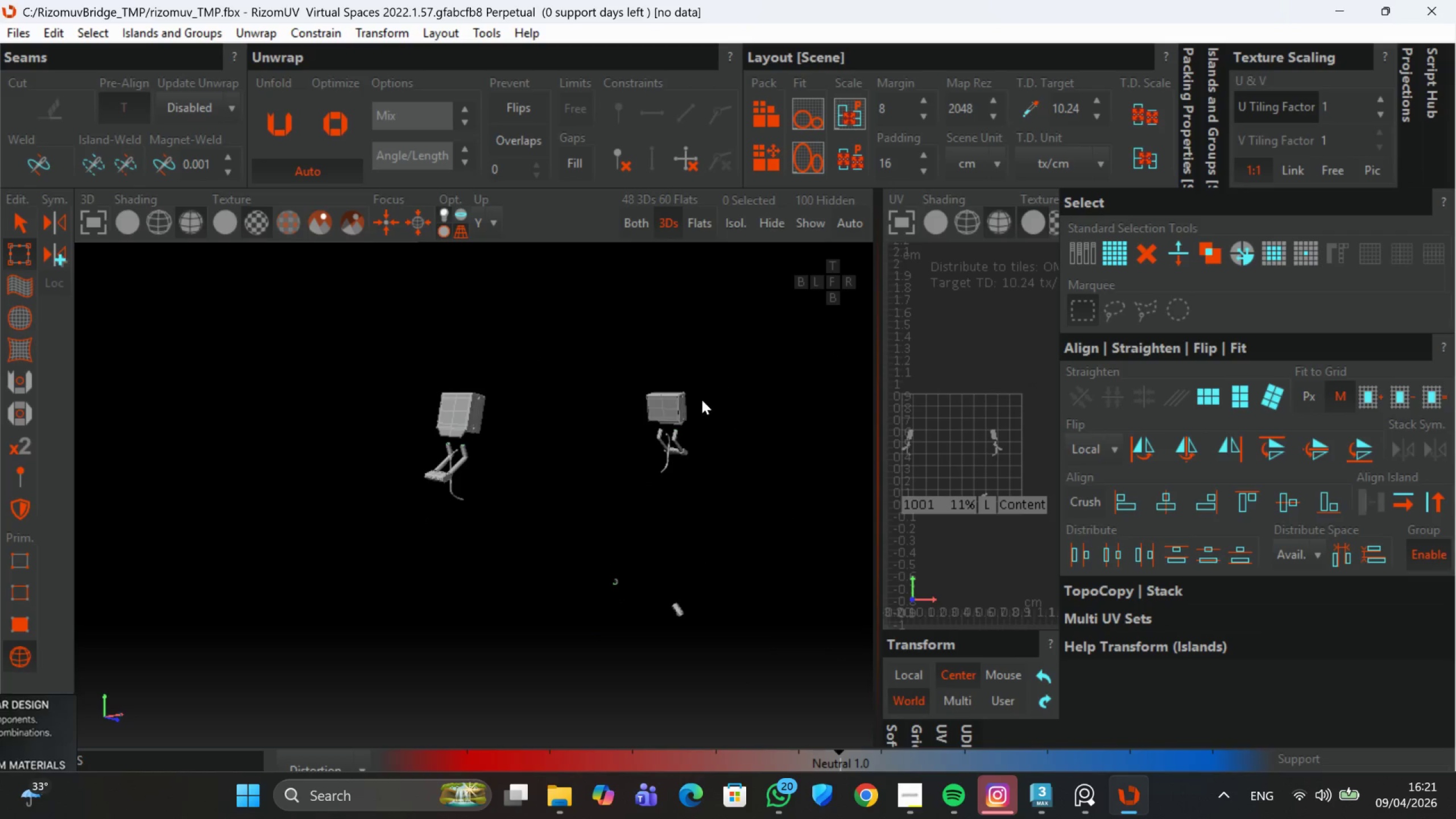 
scroll: coordinate [682, 437], scroll_direction: none, amount: 0.0
 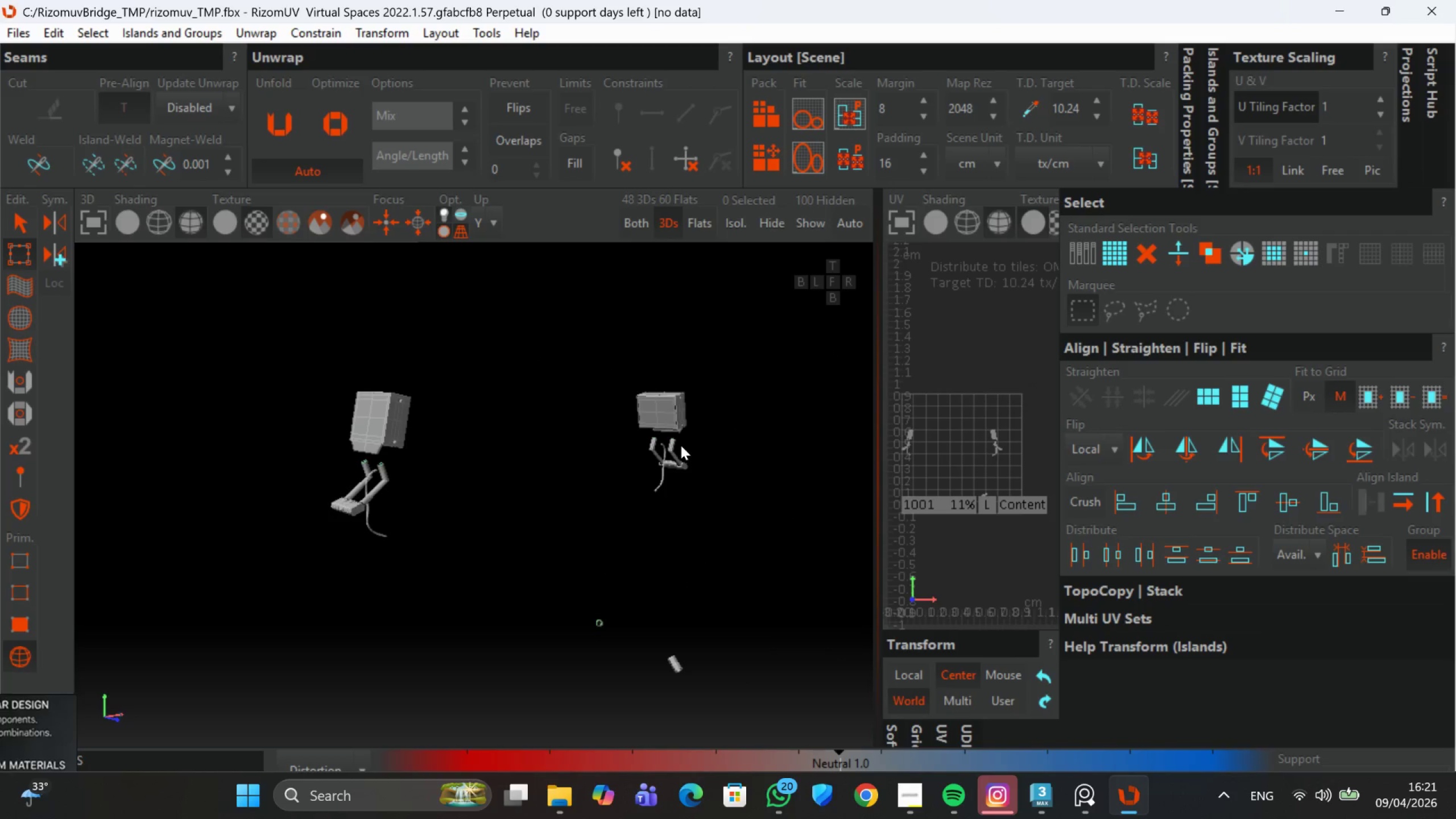 
hold_key(key=AltLeft, duration=0.49)
 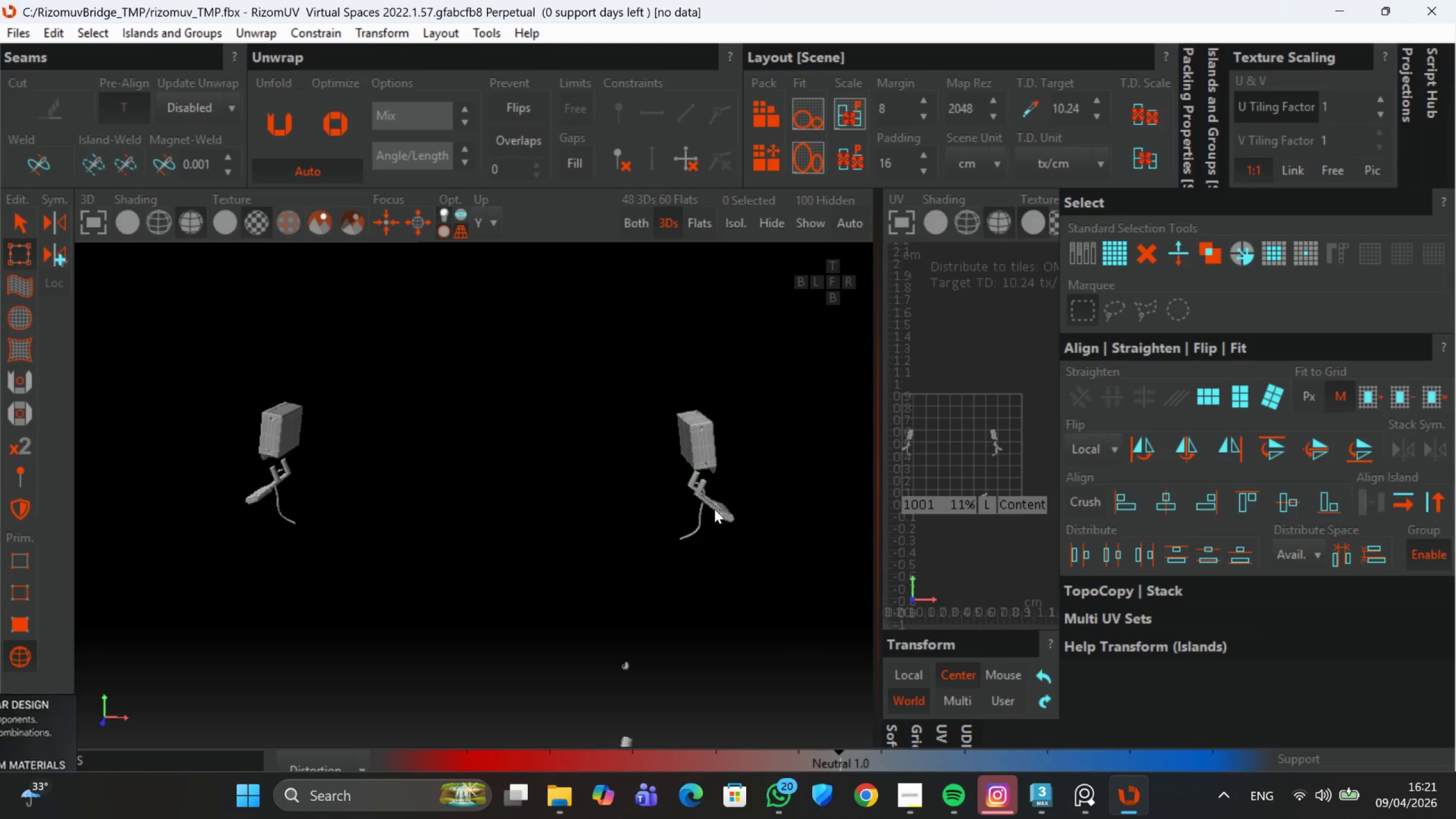 
hold_key(key=AltLeft, duration=0.46)
 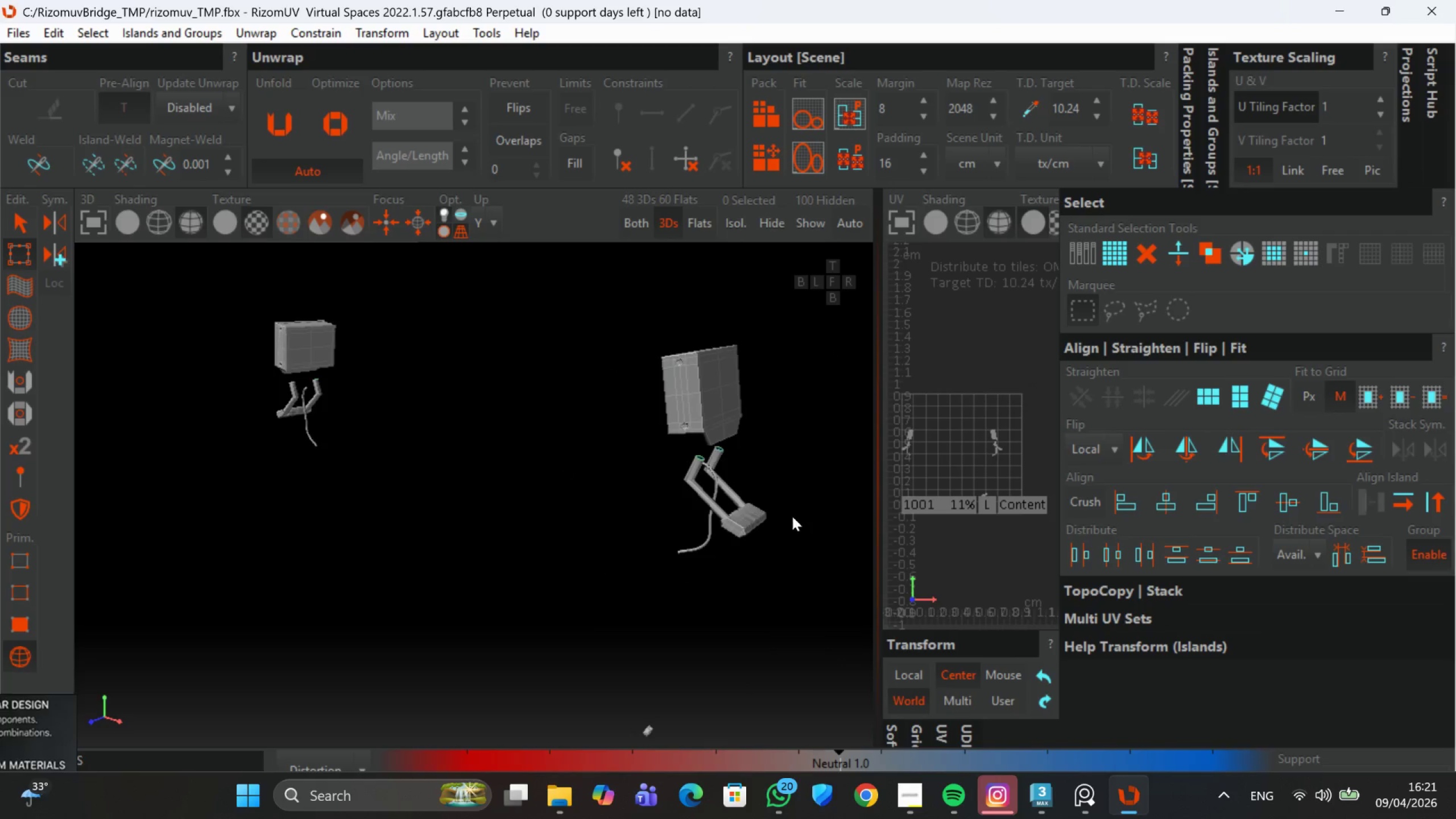 
scroll: coordinate [714, 509], scroll_direction: up, amount: 1.0
 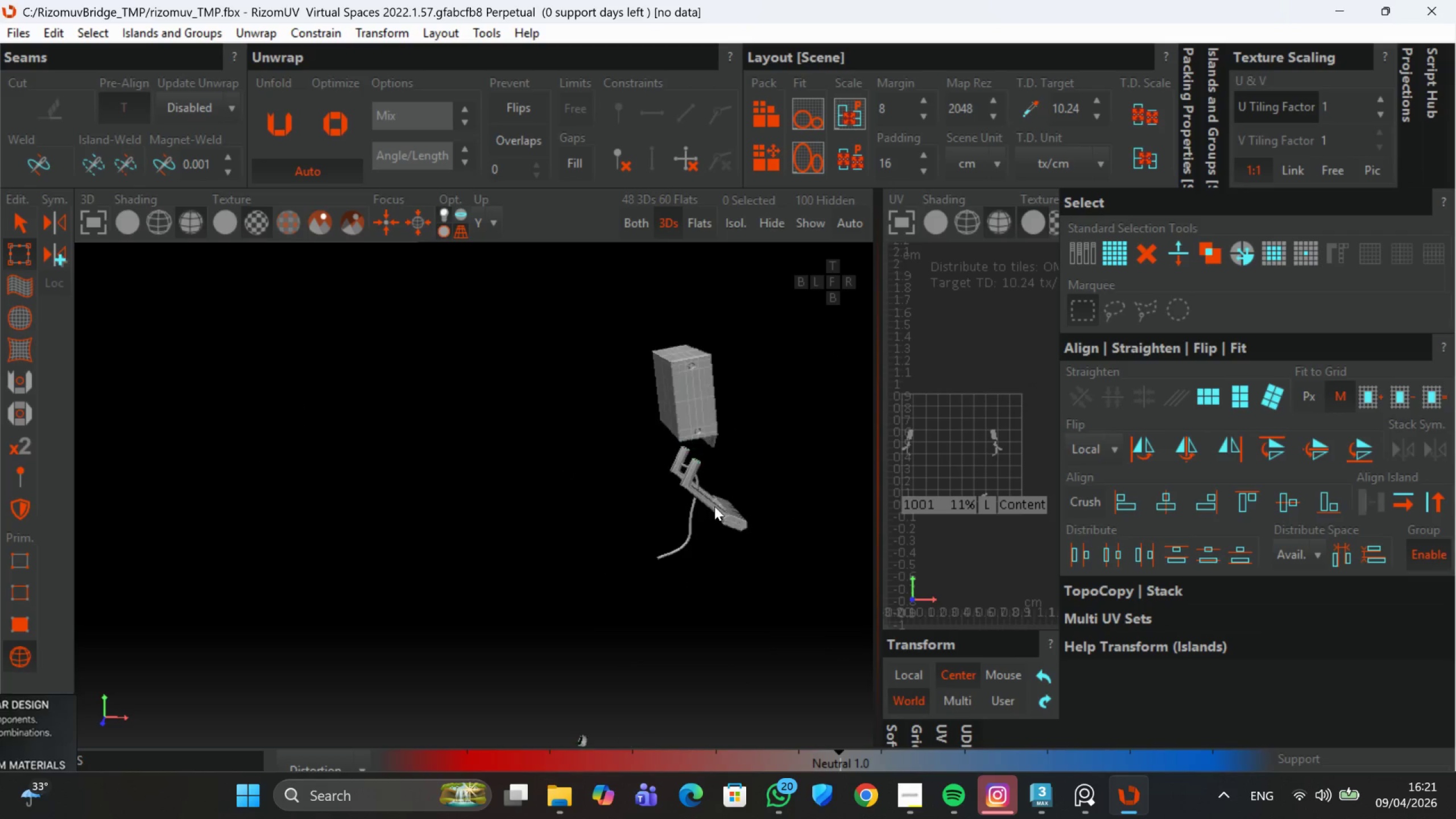 
hold_key(key=AltLeft, duration=0.33)
 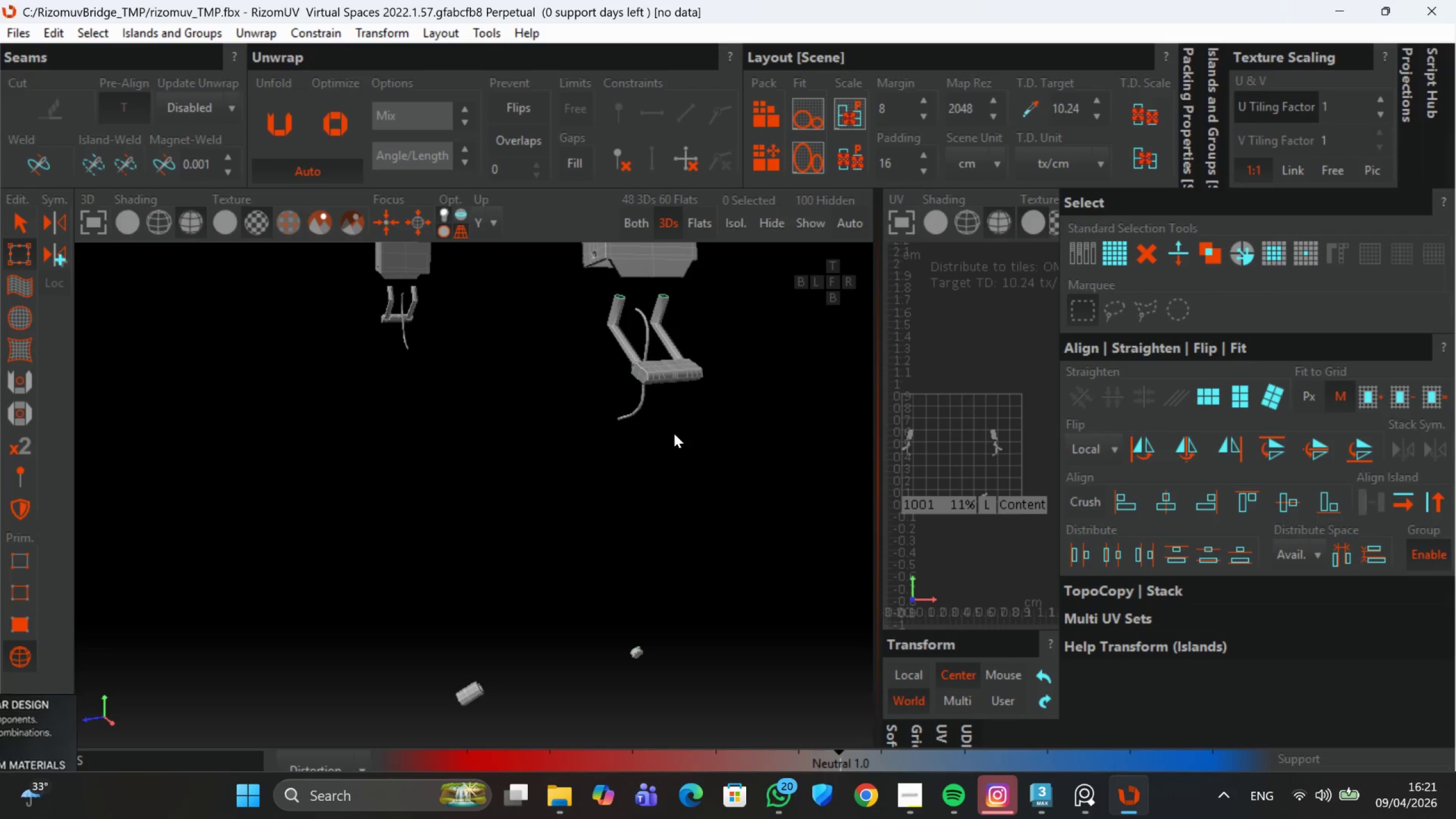 
wait(5.34)
 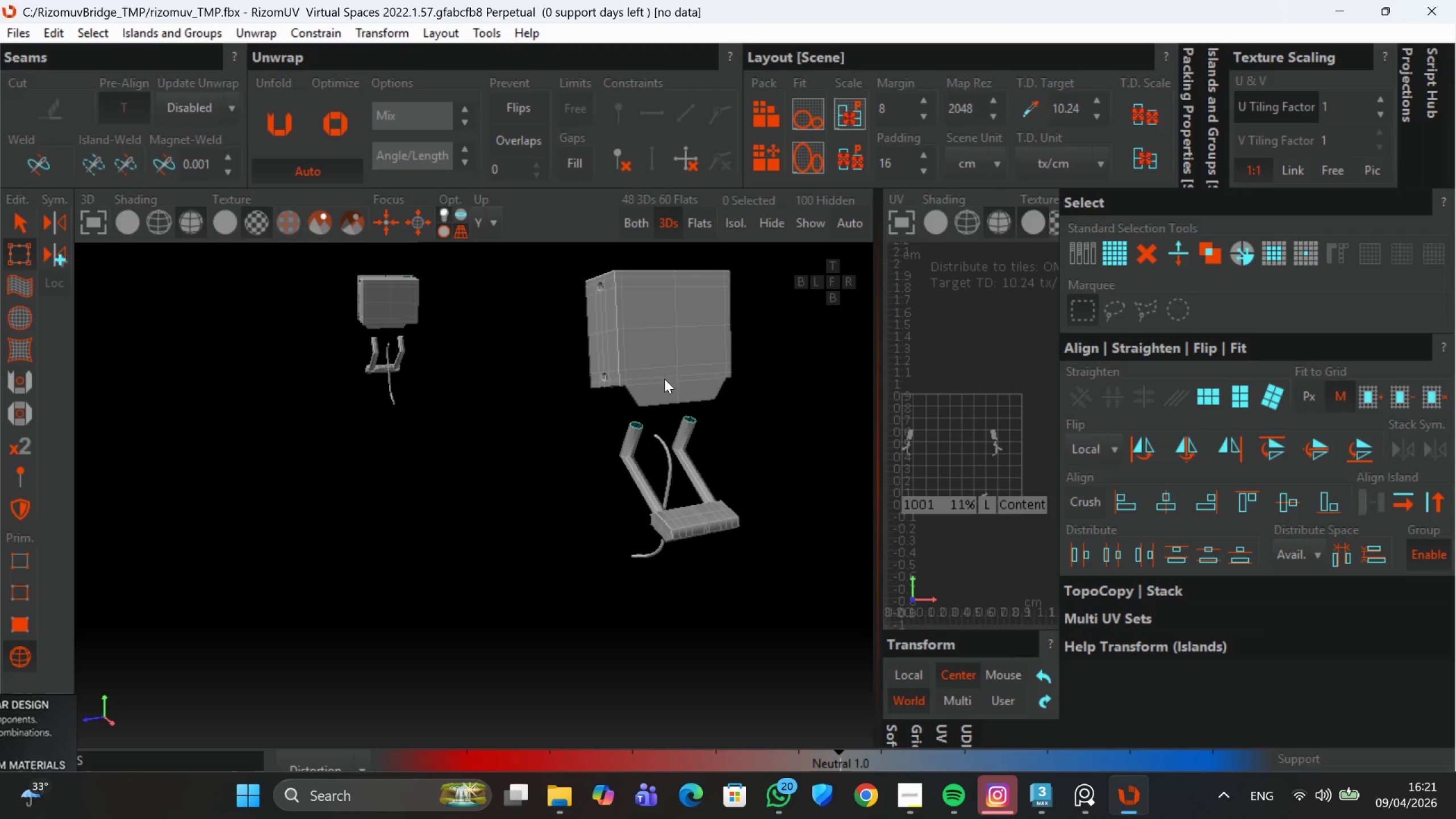 
hold_key(key=AltLeft, duration=0.48)
 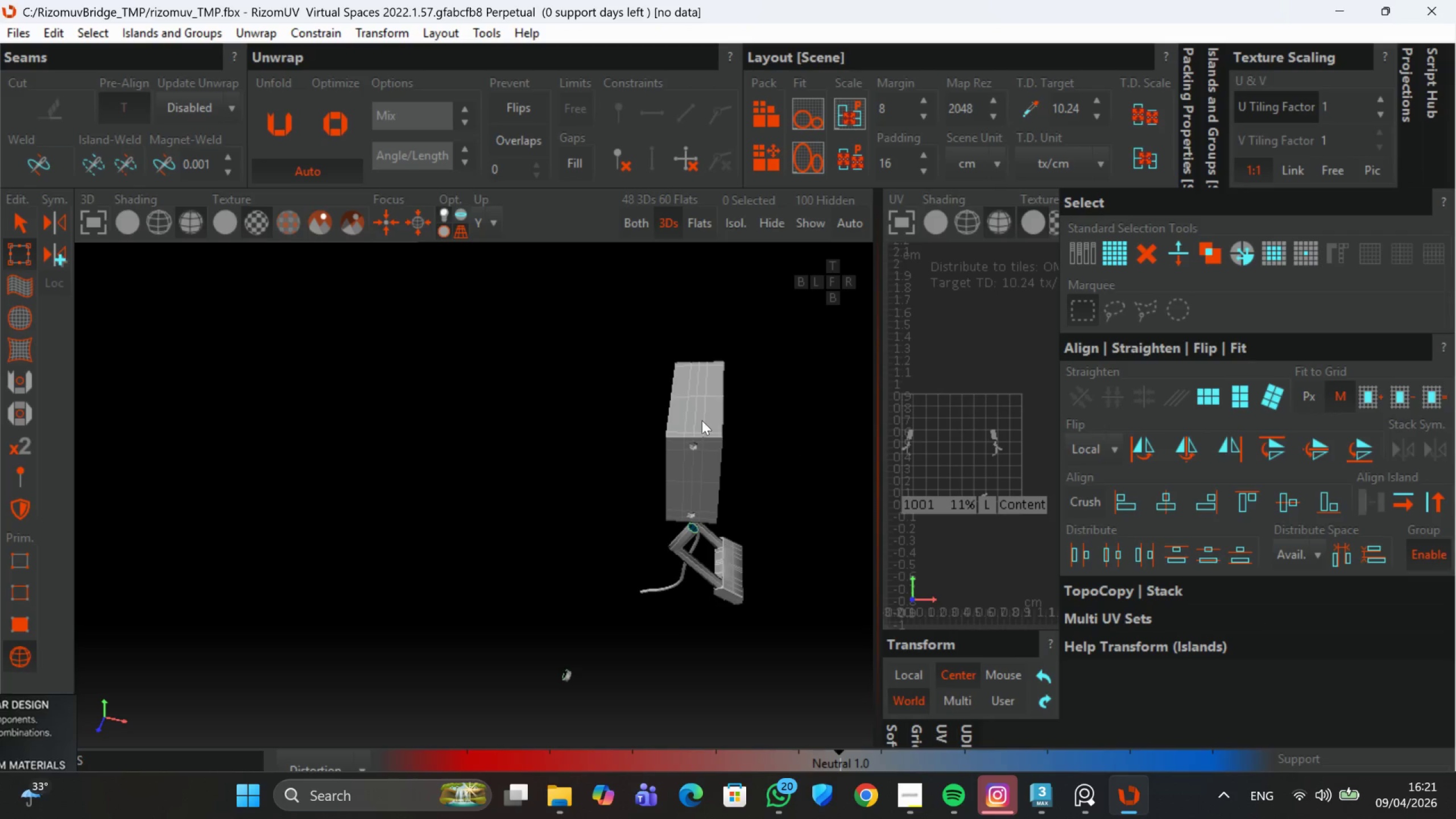 
scroll: coordinate [664, 362], scroll_direction: none, amount: 0.0
 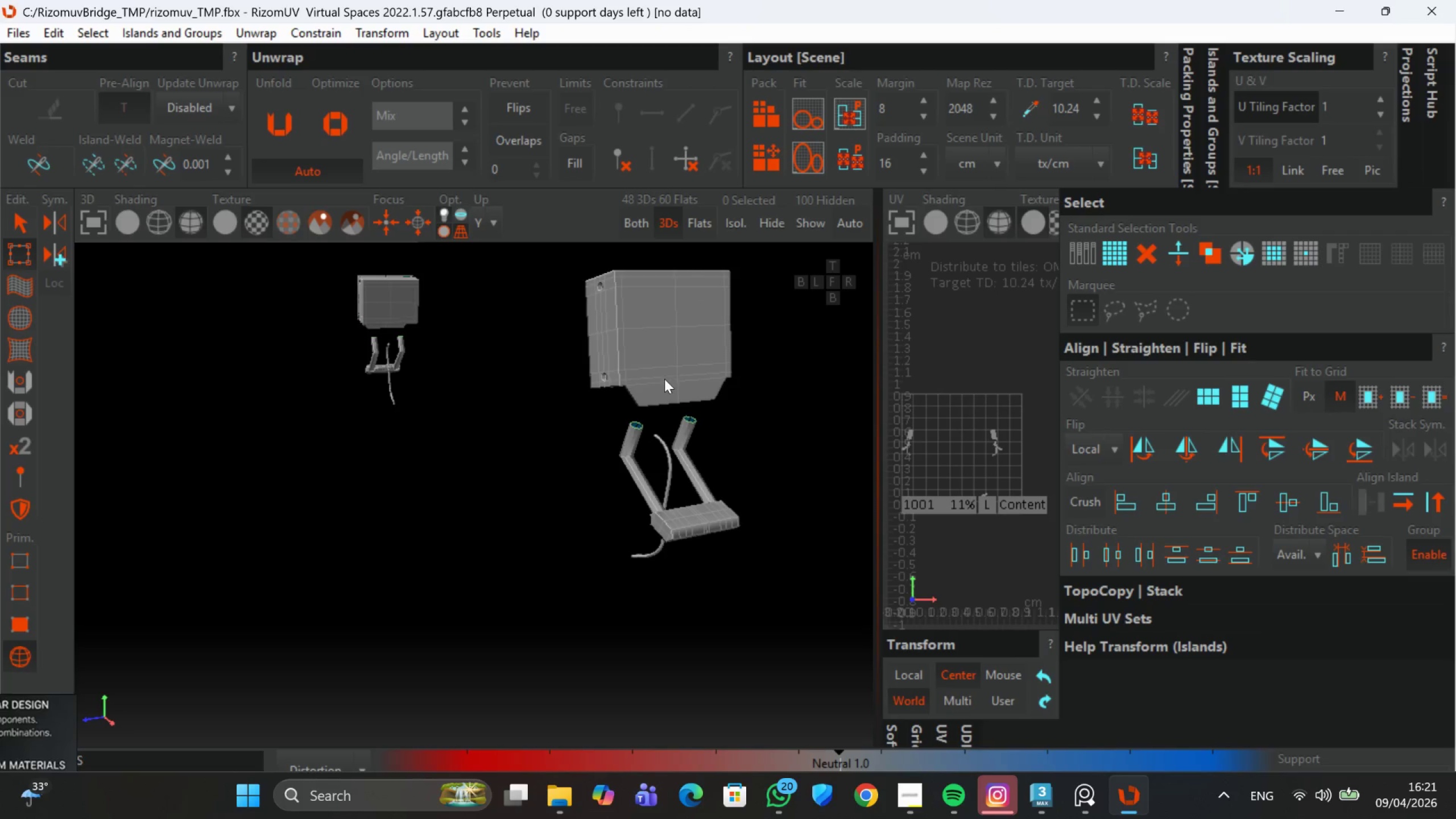 
hold_key(key=AltLeft, duration=0.64)
 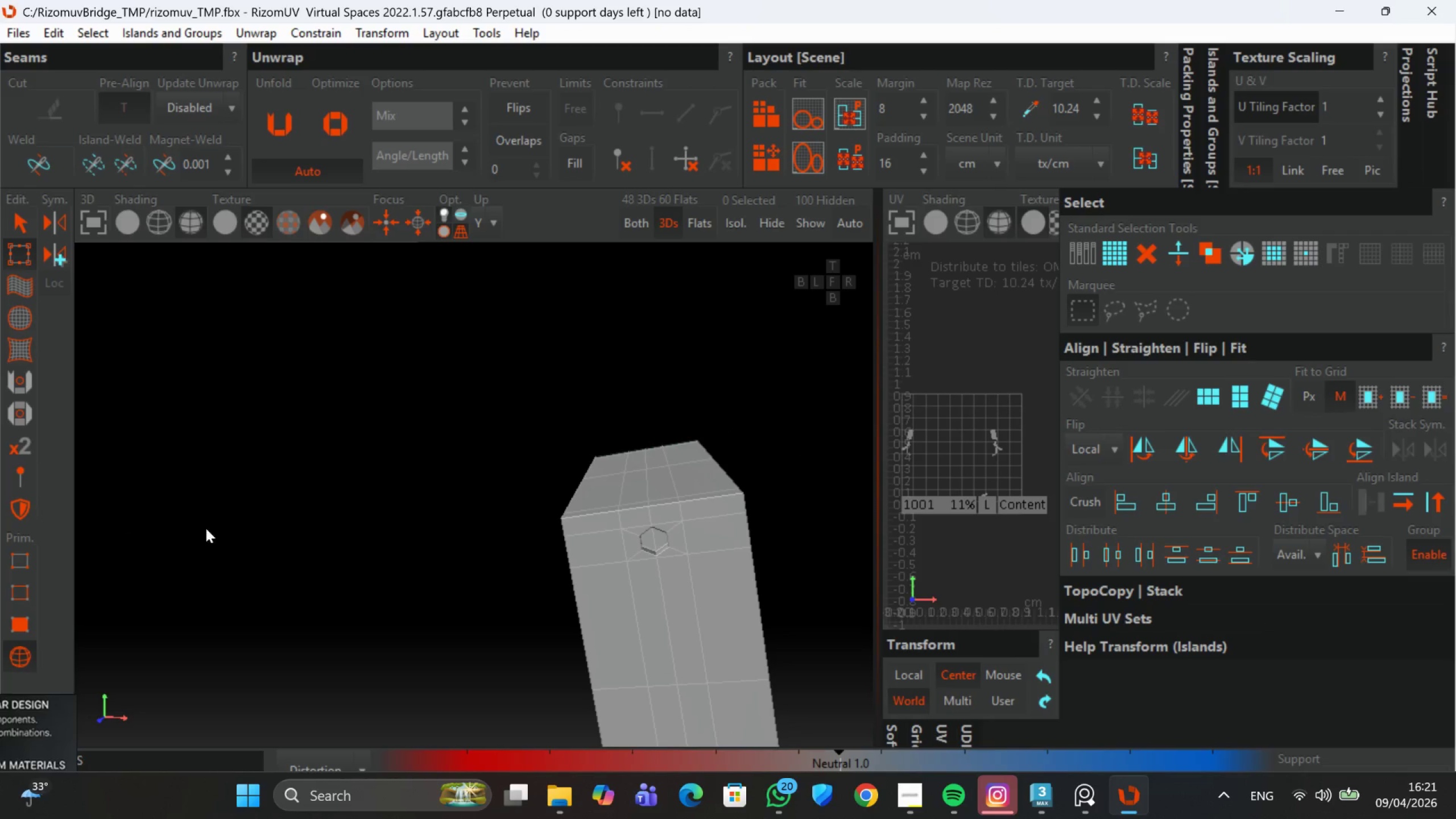 
scroll: coordinate [742, 483], scroll_direction: up, amount: 2.0
 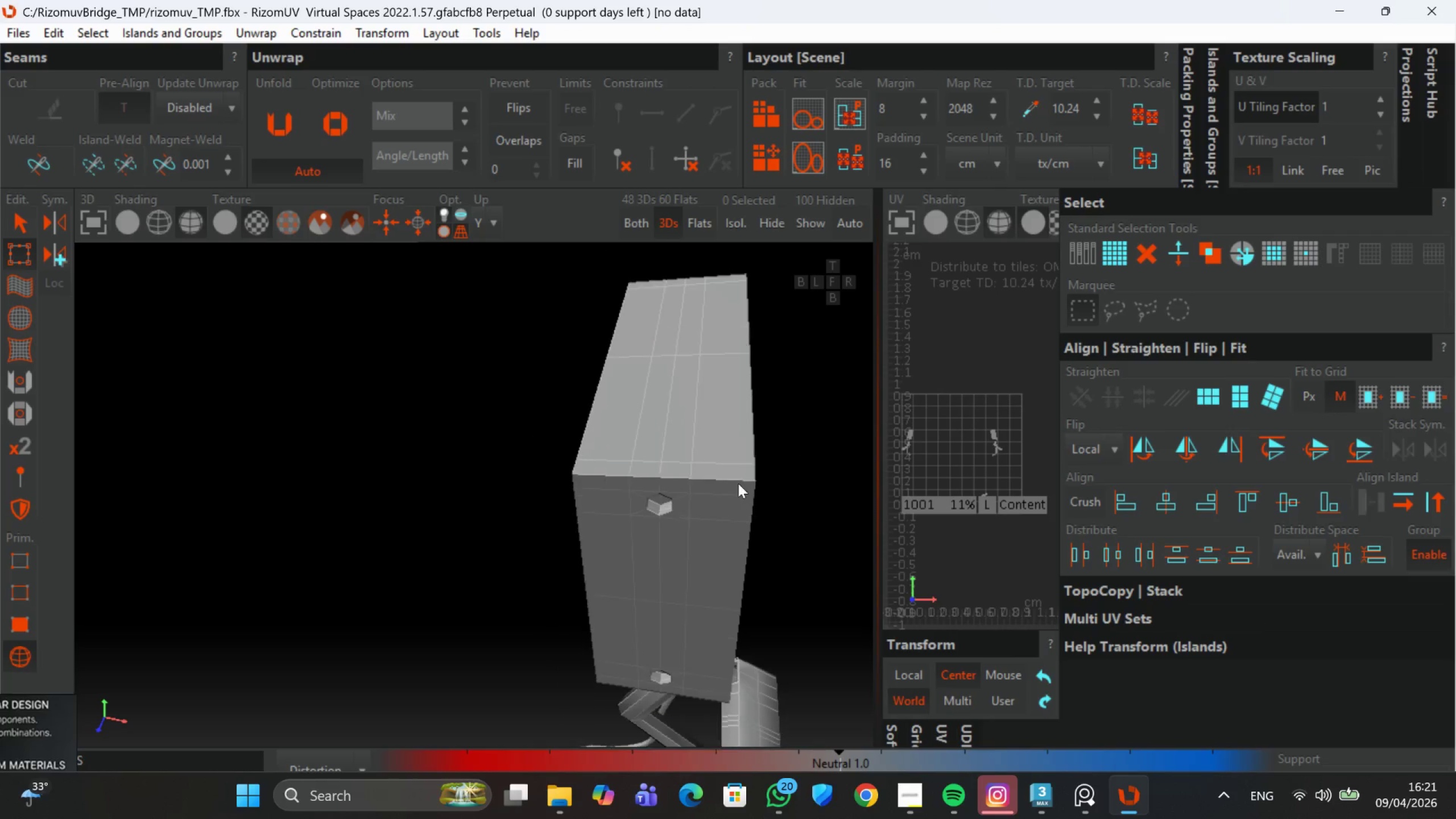 
hold_key(key=AltLeft, duration=0.87)
 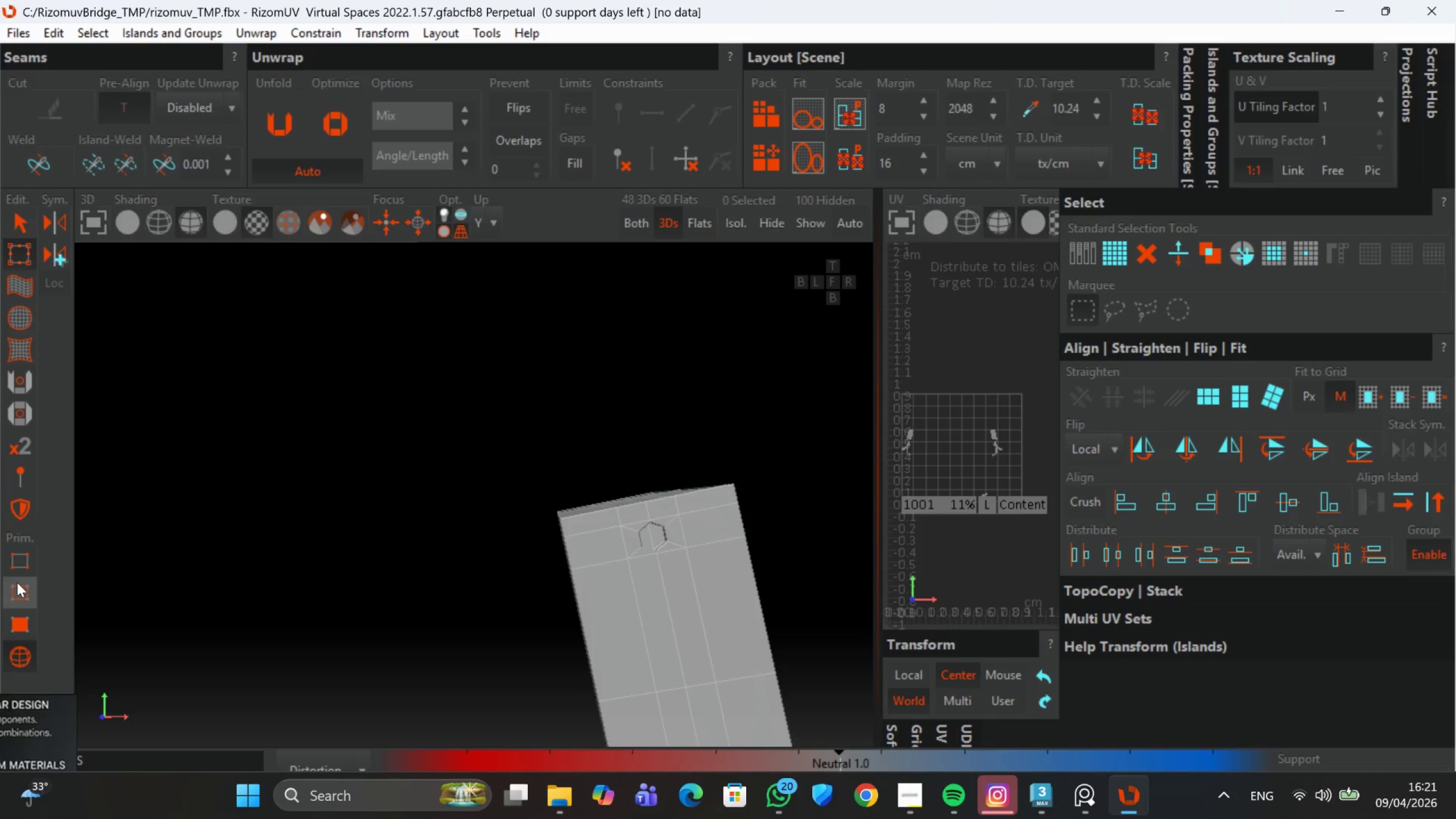 
left_click_drag(start_coordinate=[15, 588], to_coordinate=[20, 589])
 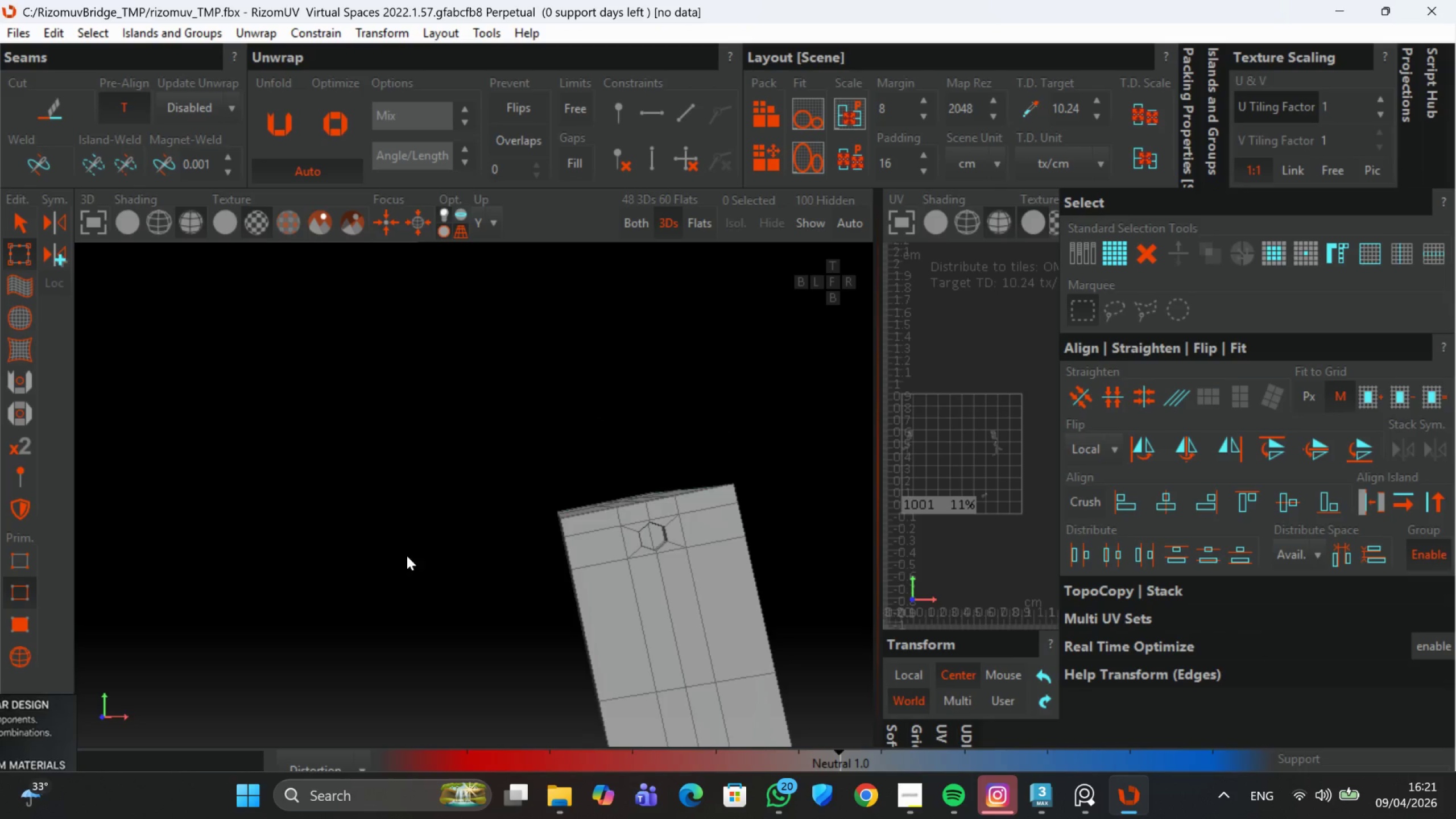 
hold_key(key=AltLeft, duration=0.4)
 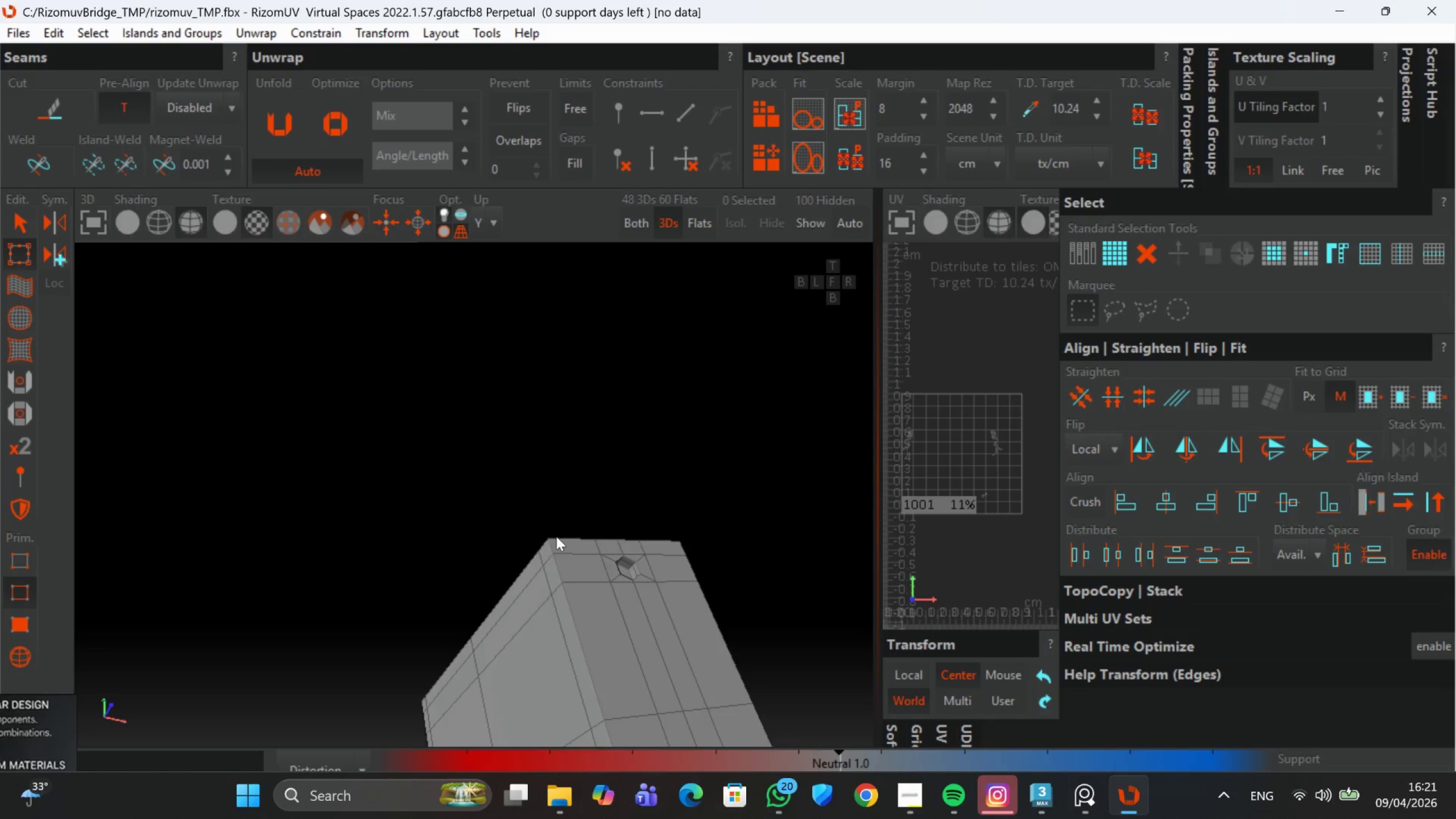 
hold_key(key=AltLeft, duration=0.39)
 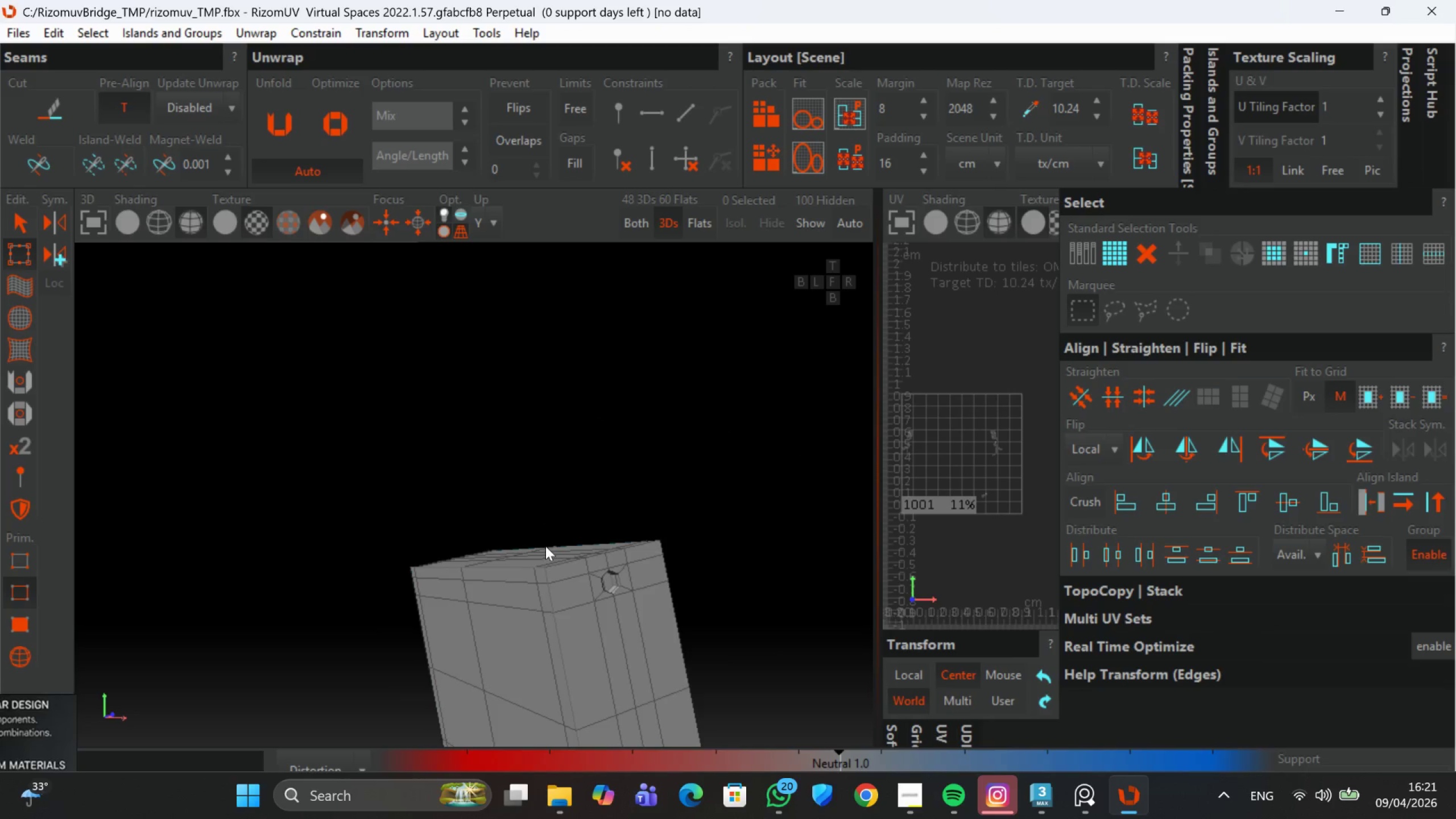 
hold_key(key=ControlLeft, duration=0.76)
 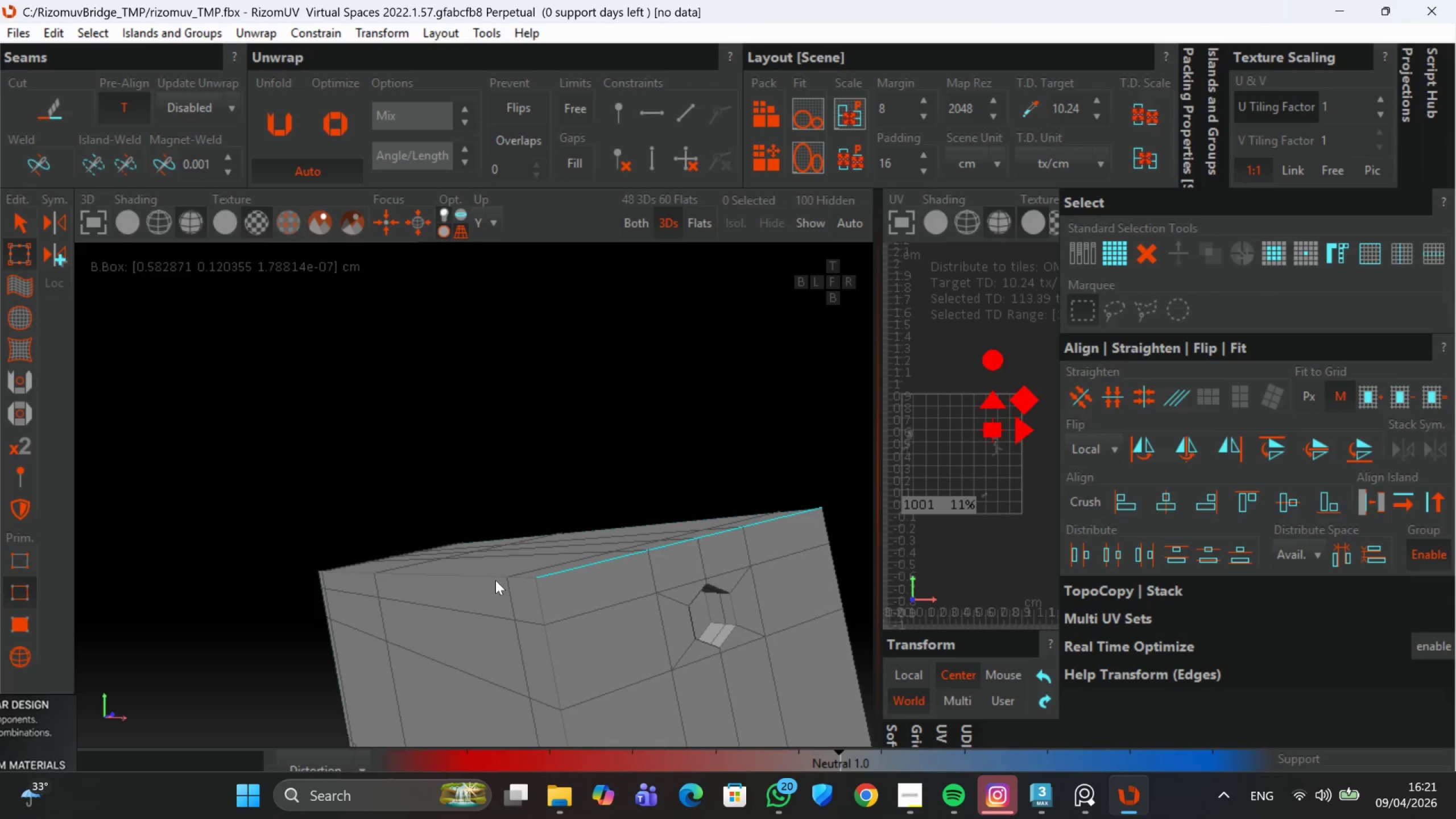 
scroll: coordinate [565, 607], scroll_direction: up, amount: 3.0
 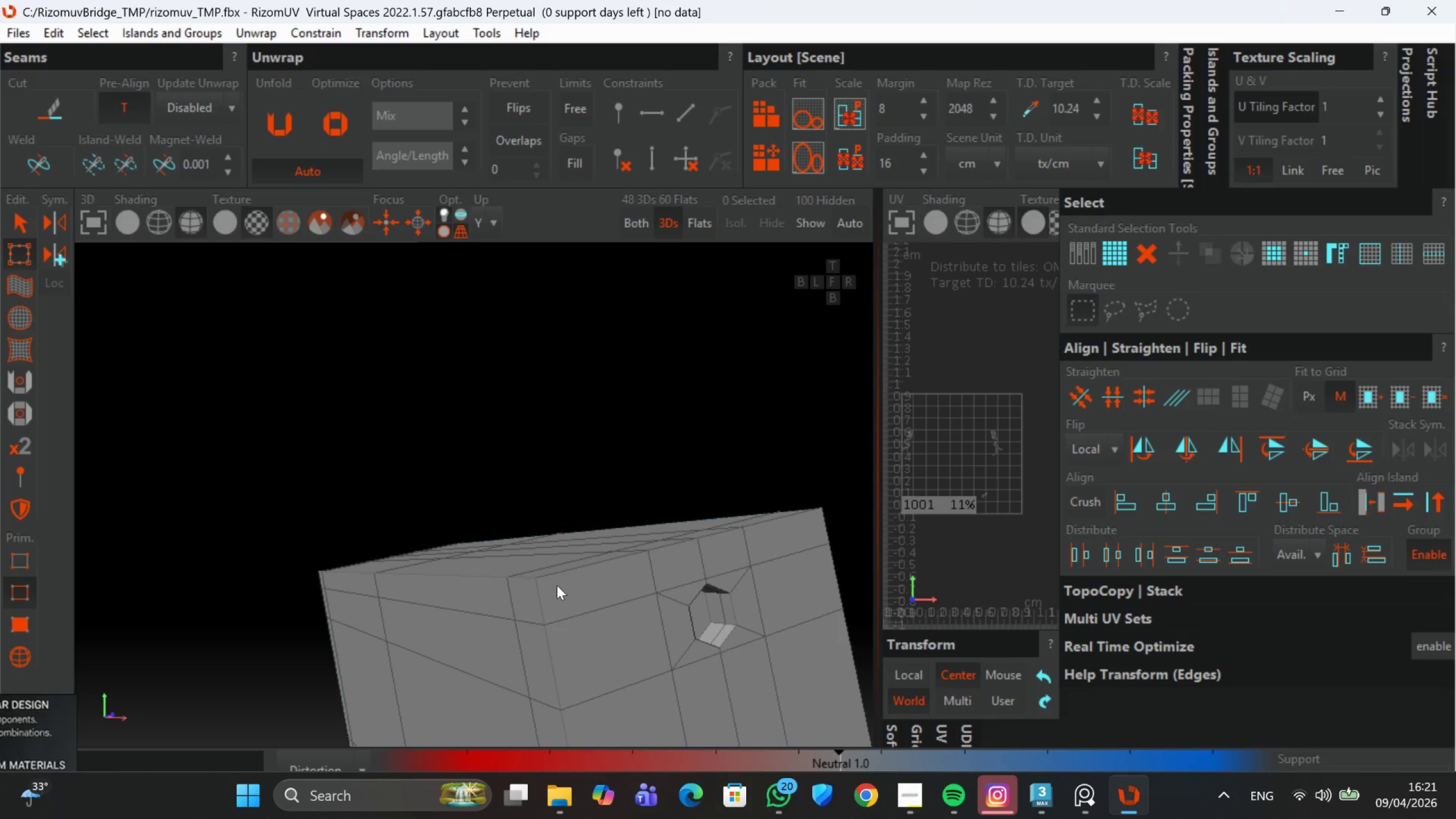 
left_click([560, 576])
 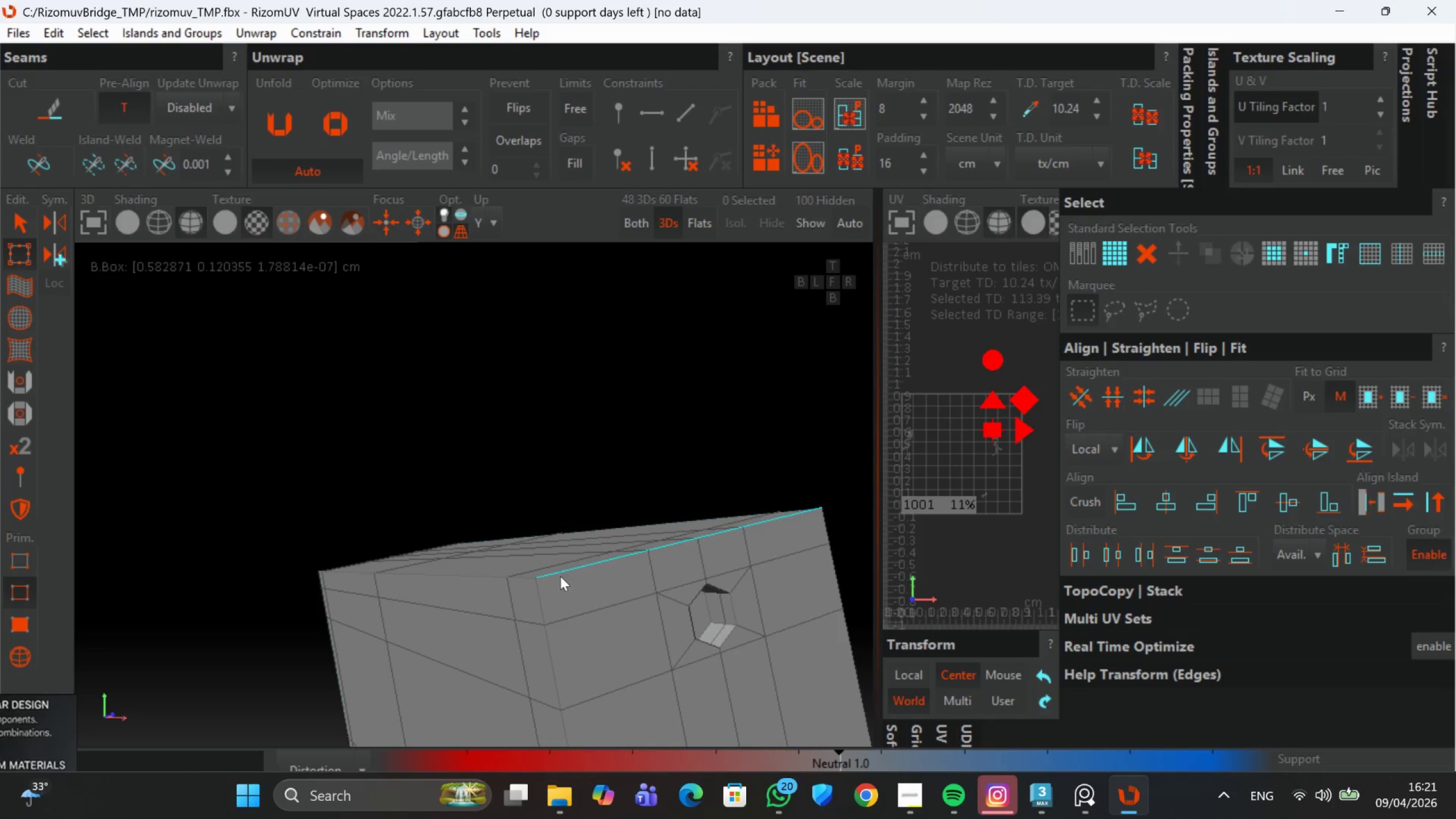 
hold_key(key=ControlLeft, duration=0.74)
double_click([495, 580])
 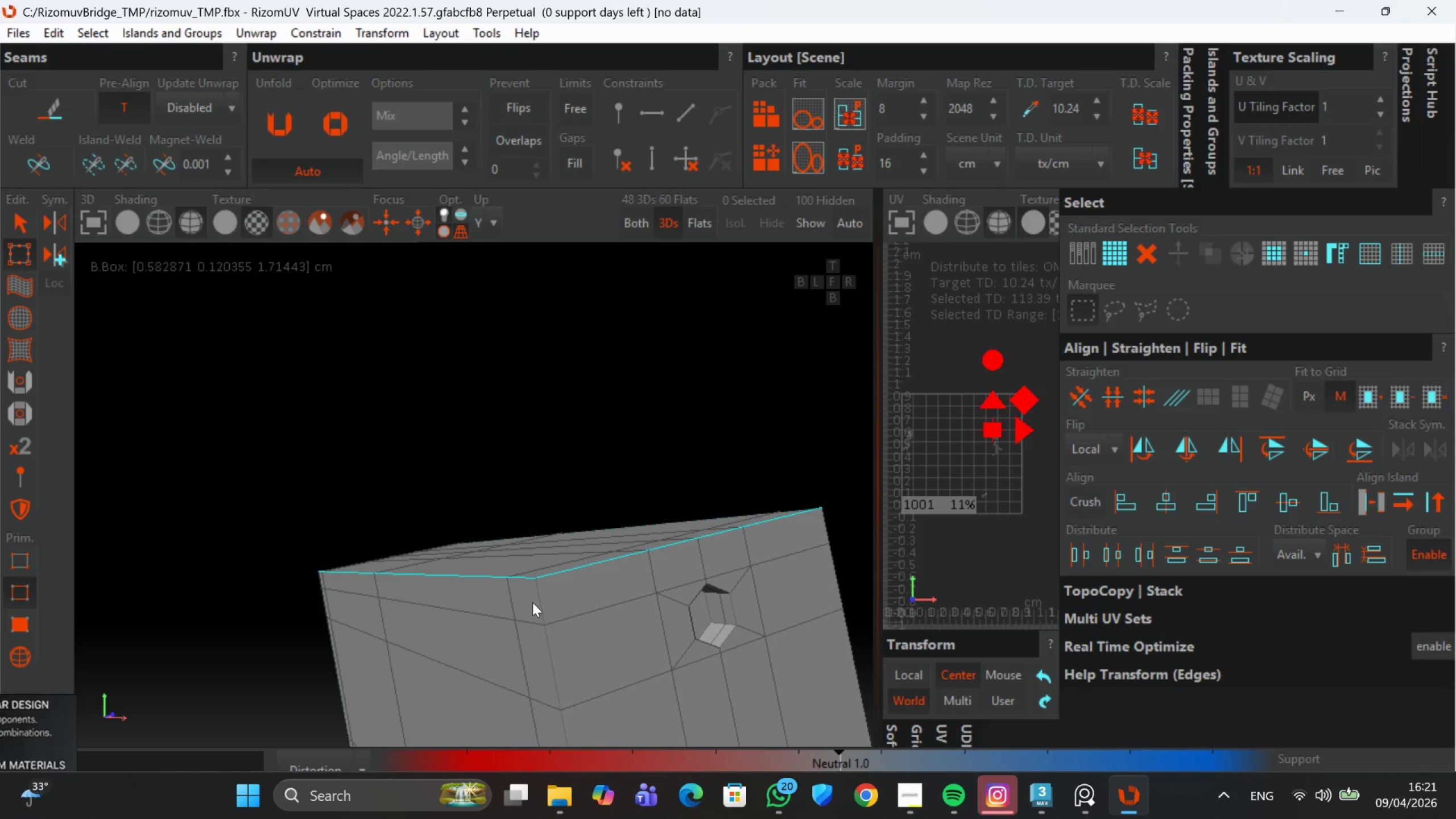 
hold_key(key=AltLeft, duration=0.68)
 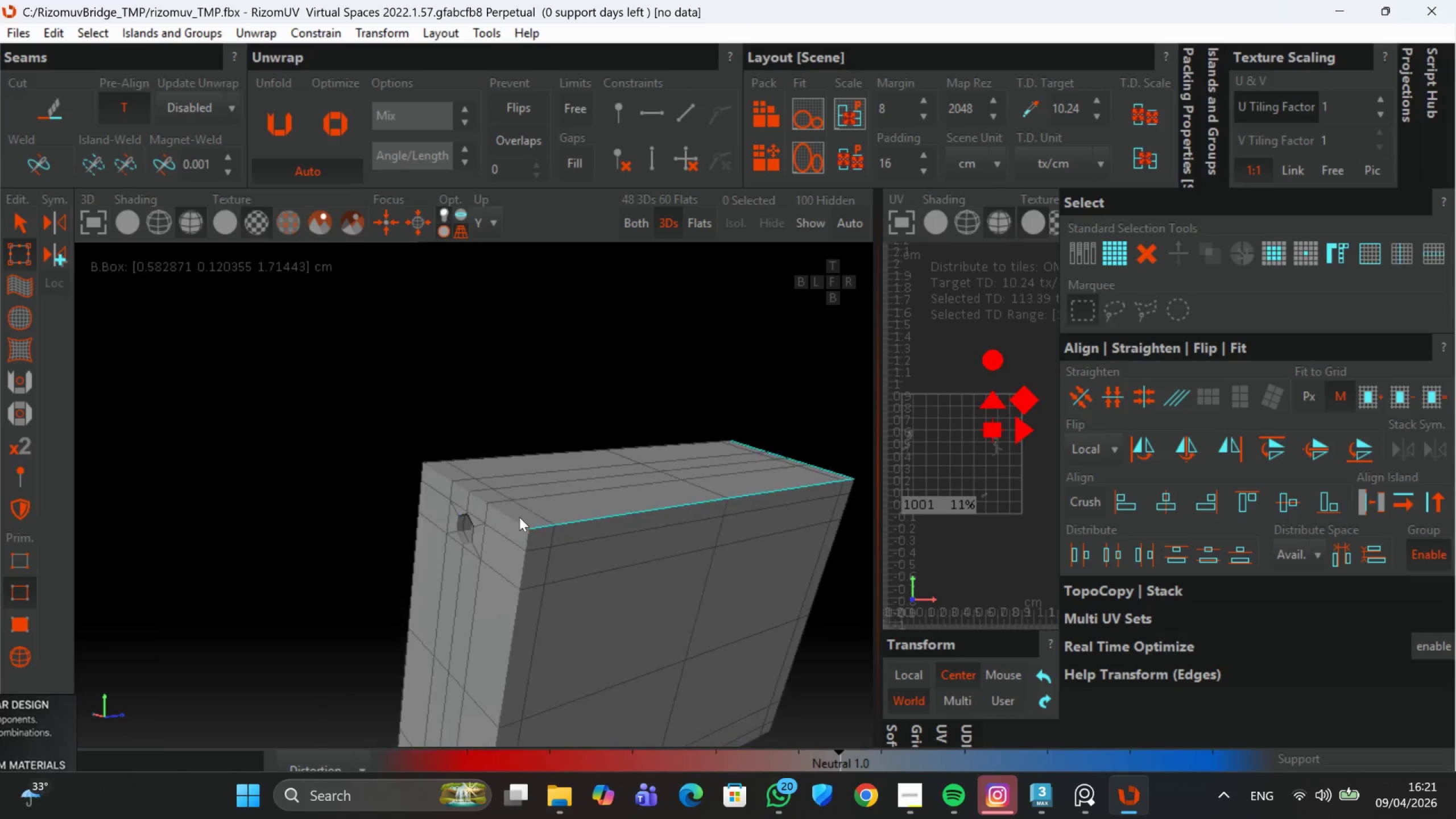 
scroll: coordinate [540, 608], scroll_direction: down, amount: 4.0
 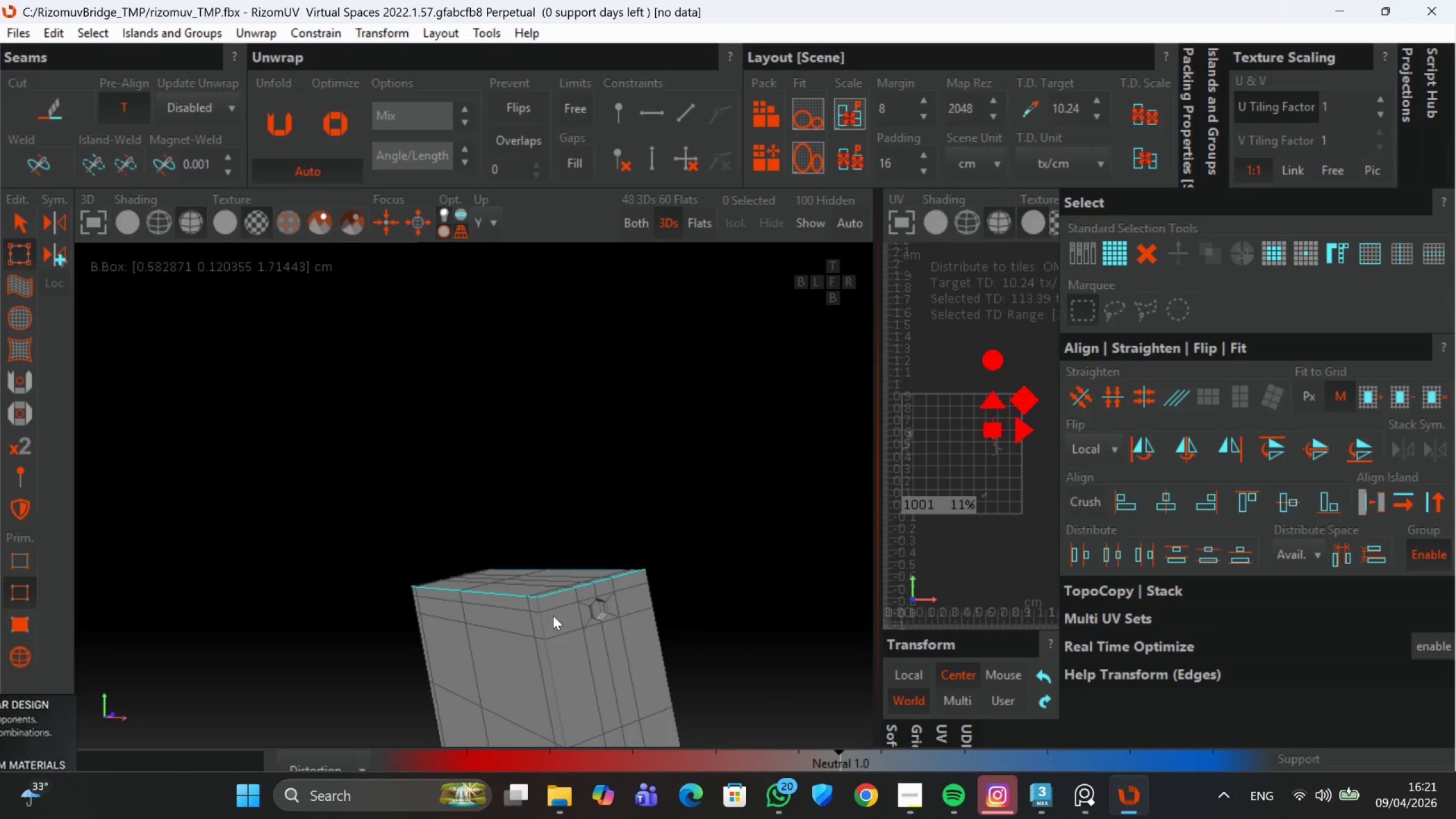 
hold_key(key=AltLeft, duration=0.31)
 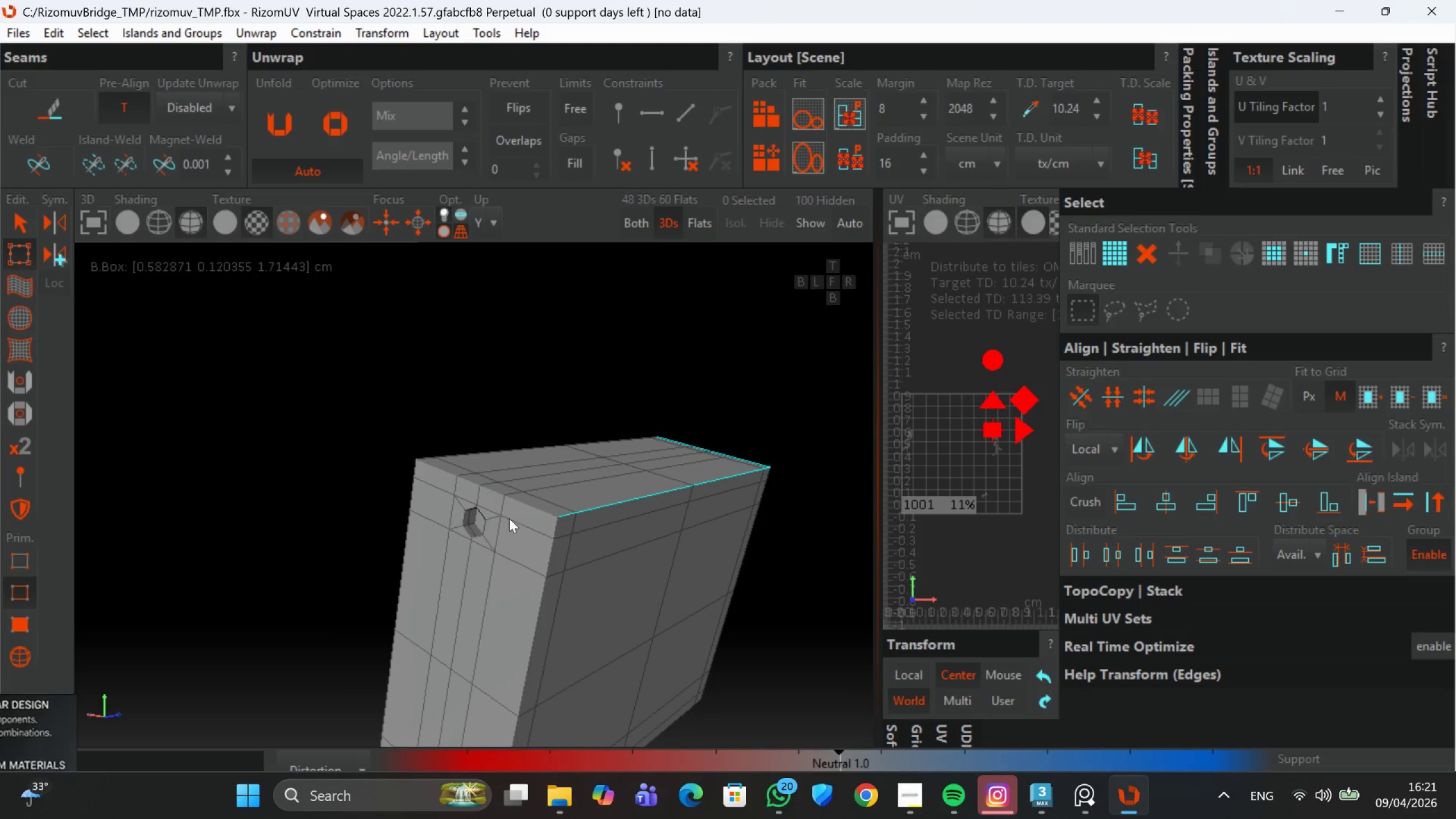 
hold_key(key=ControlLeft, duration=1.23)
left_click([519, 507])
 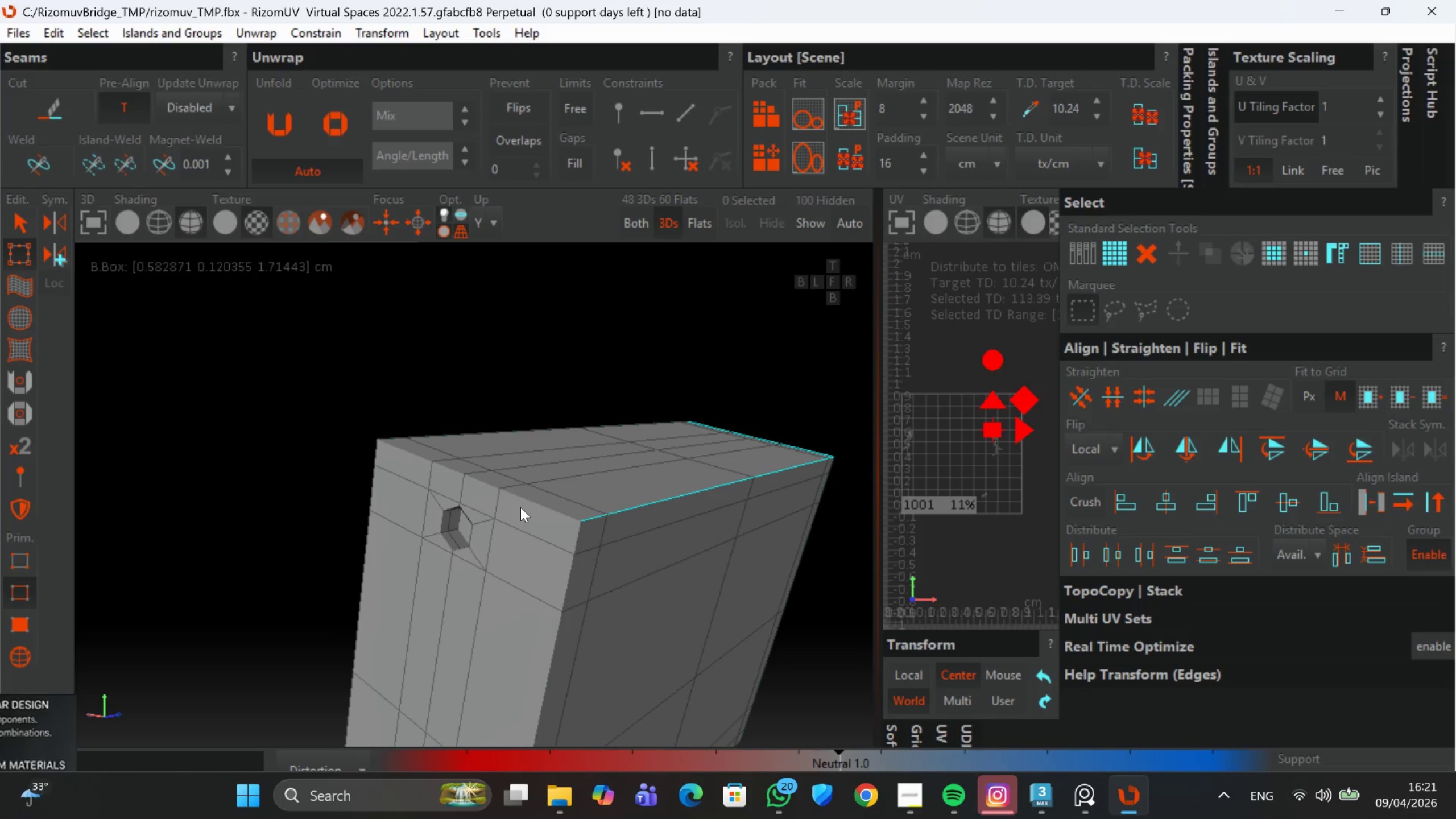 
scroll: coordinate [515, 508], scroll_direction: up, amount: 1.0
 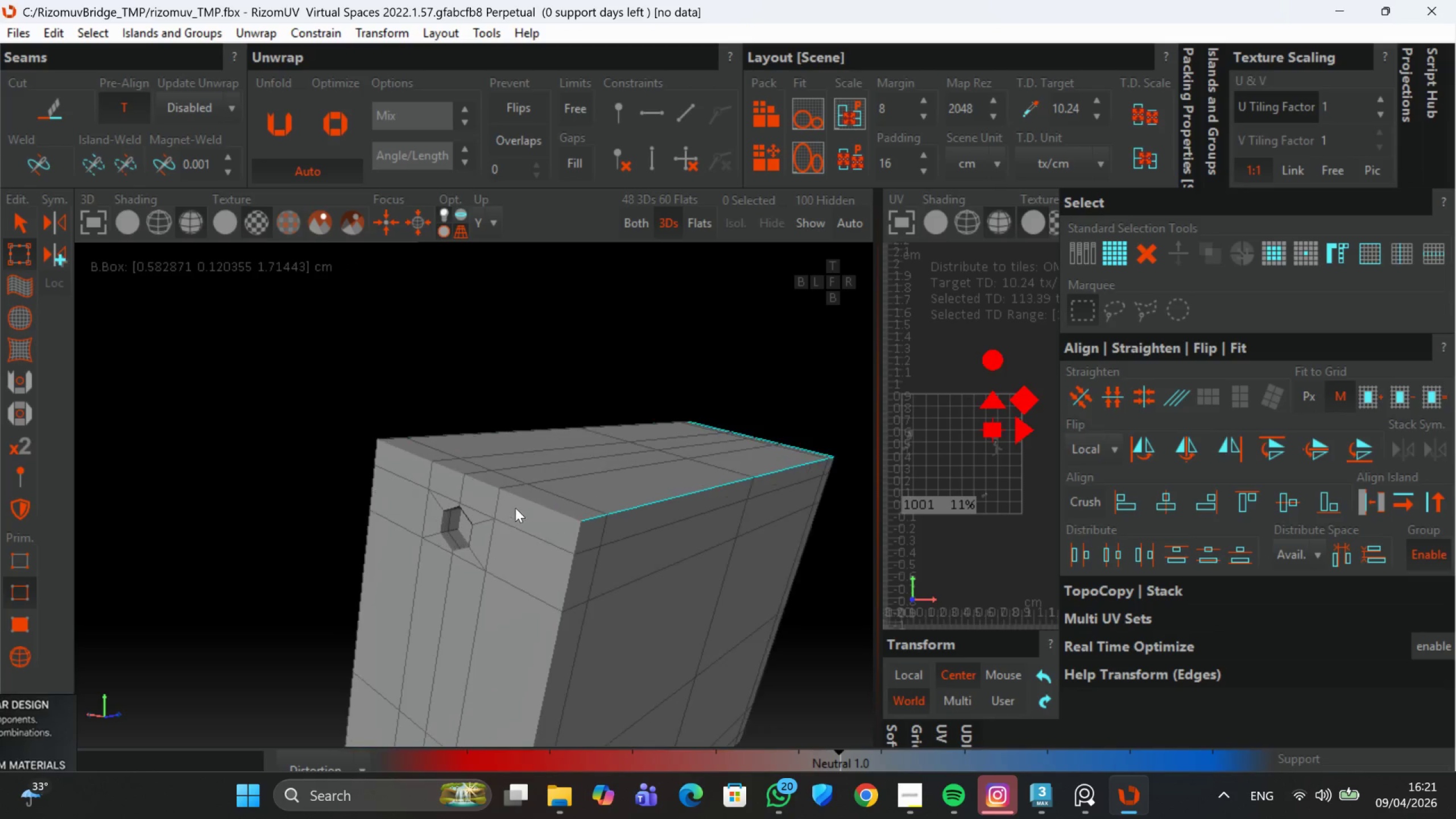 
double_click([520, 507])
 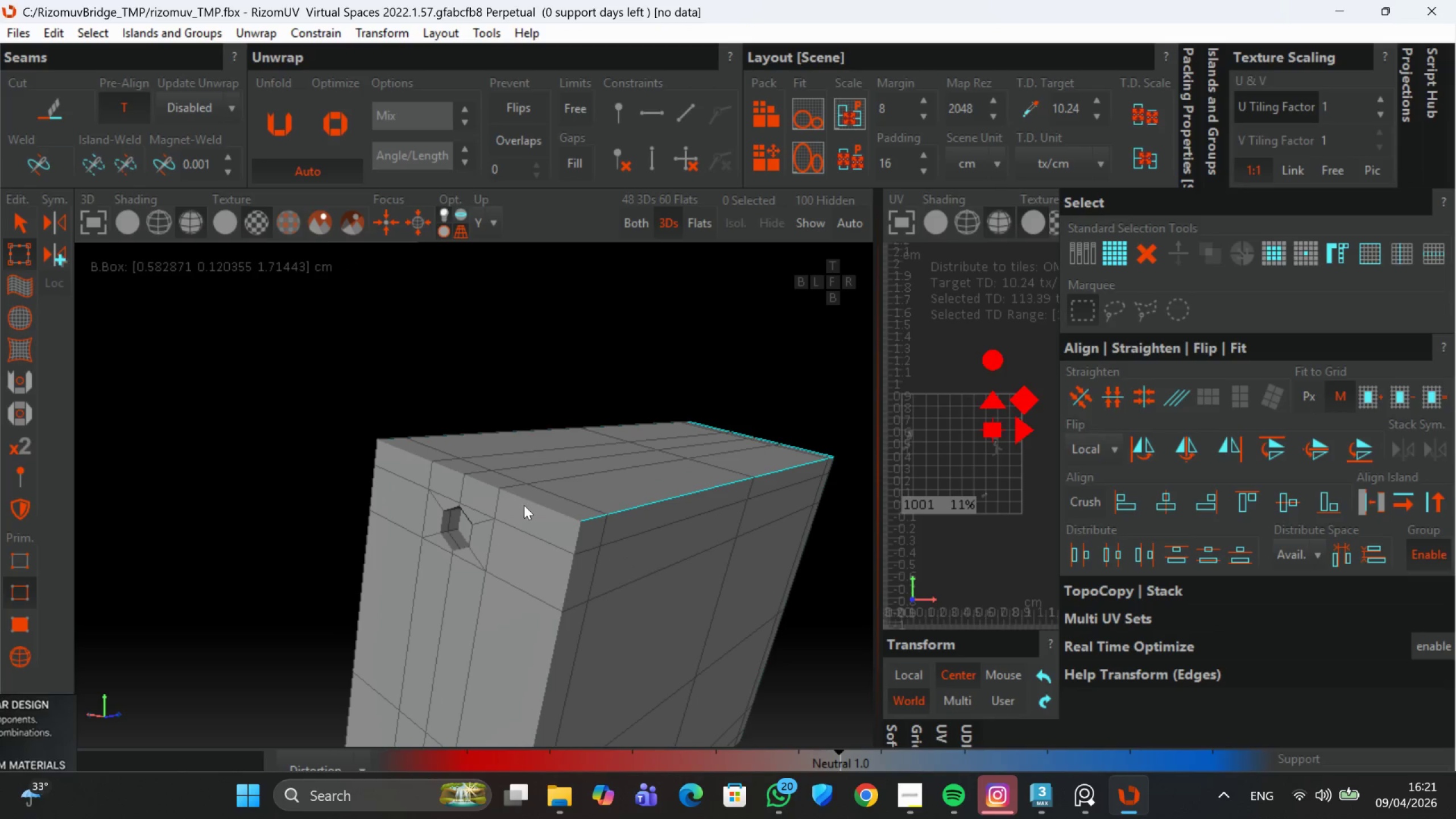 
triple_click([526, 503])
 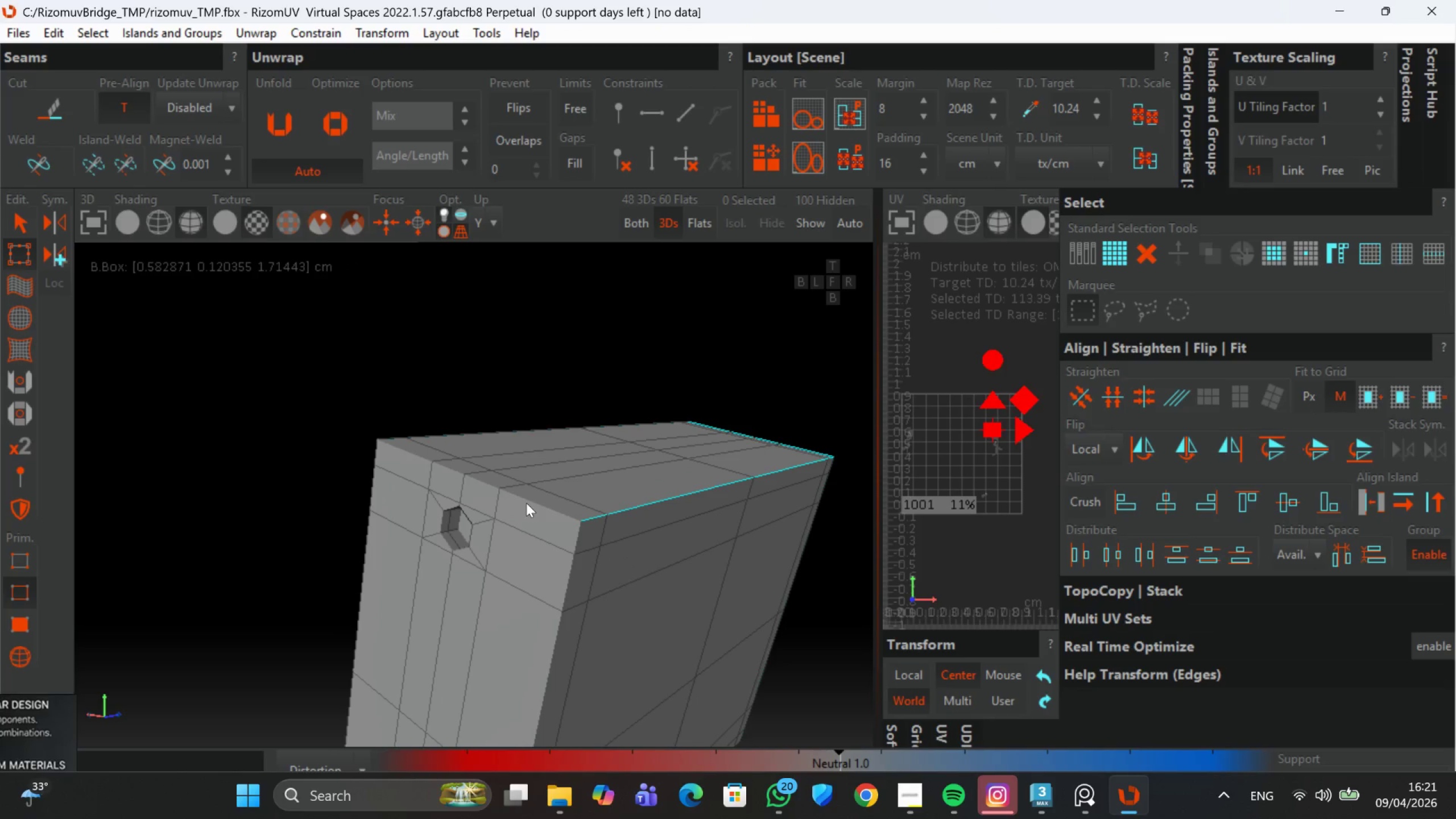 
triple_click([526, 503])
 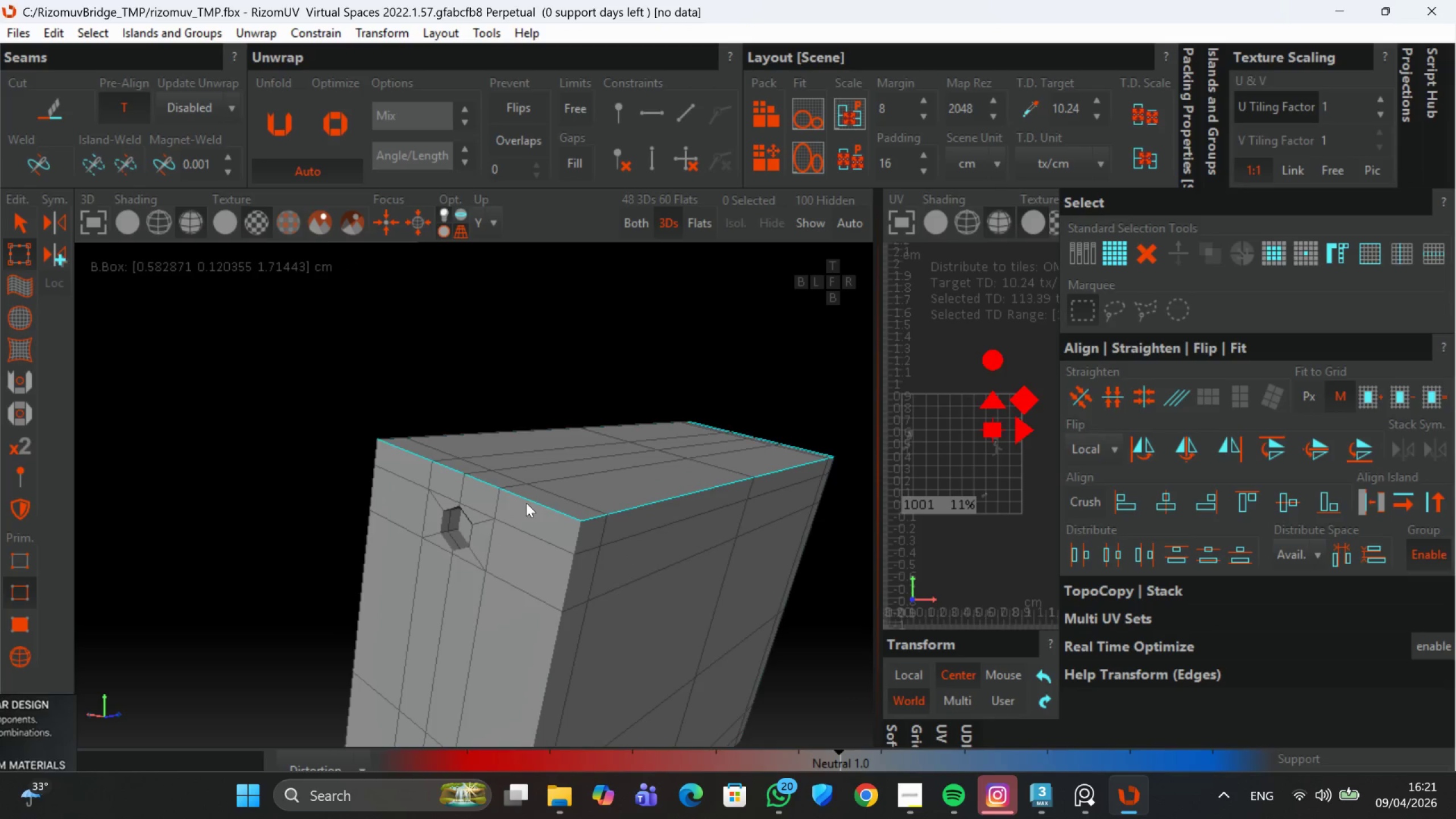 
hold_key(key=AltLeft, duration=0.59)
 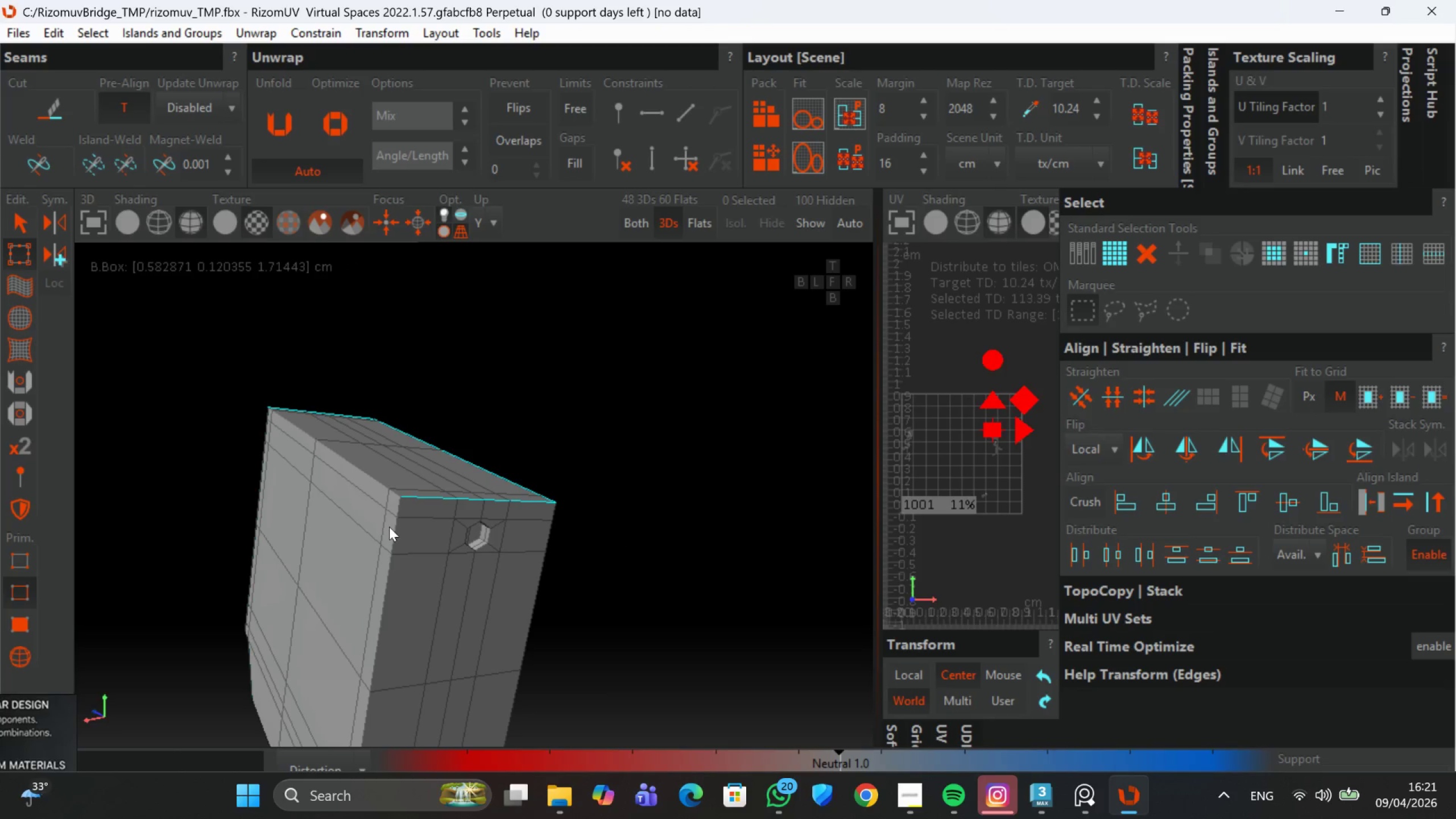 
scroll: coordinate [526, 504], scroll_direction: down, amount: 2.0
 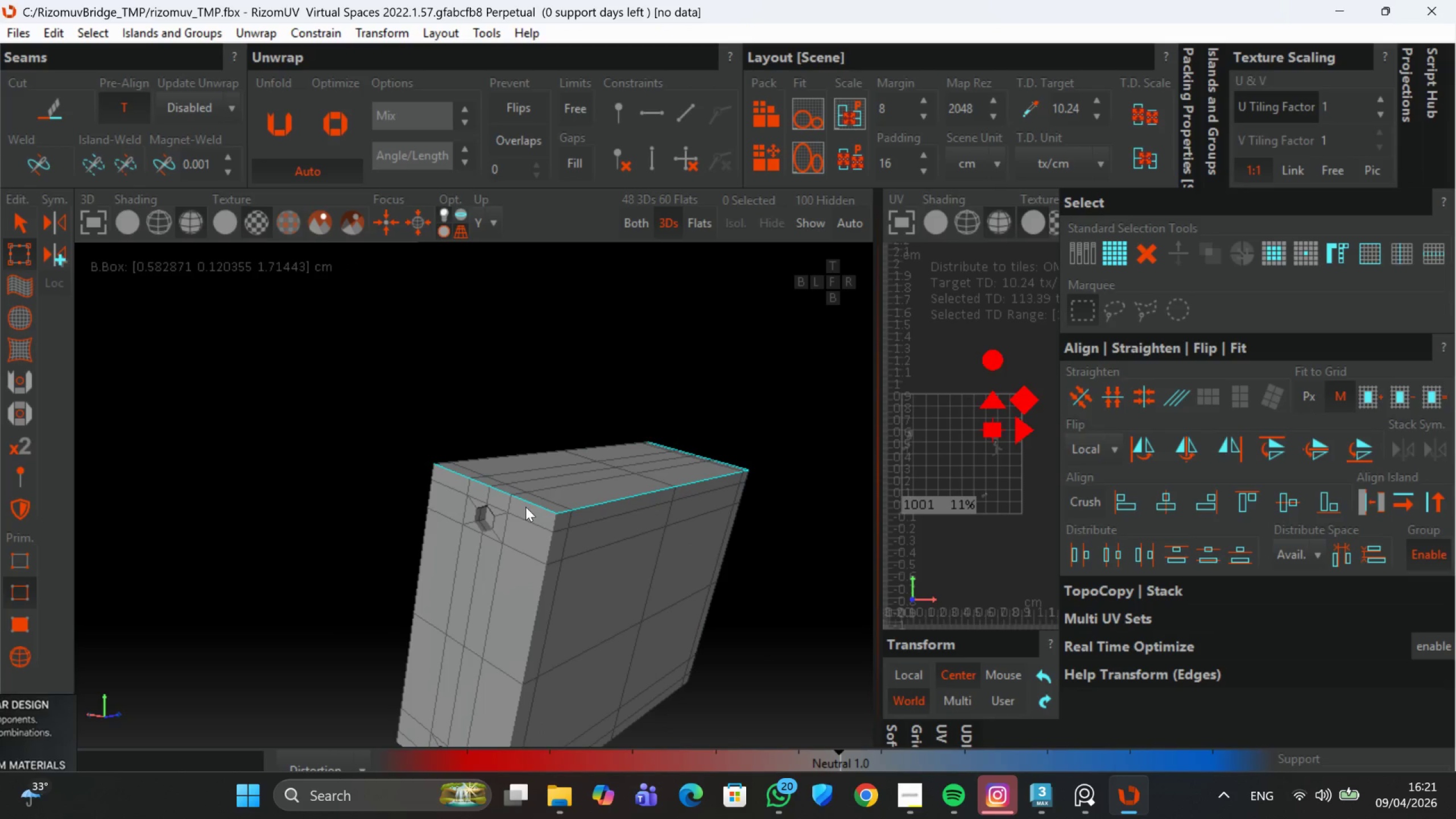 
hold_key(key=ControlLeft, duration=0.8)
left_click([363, 470])
 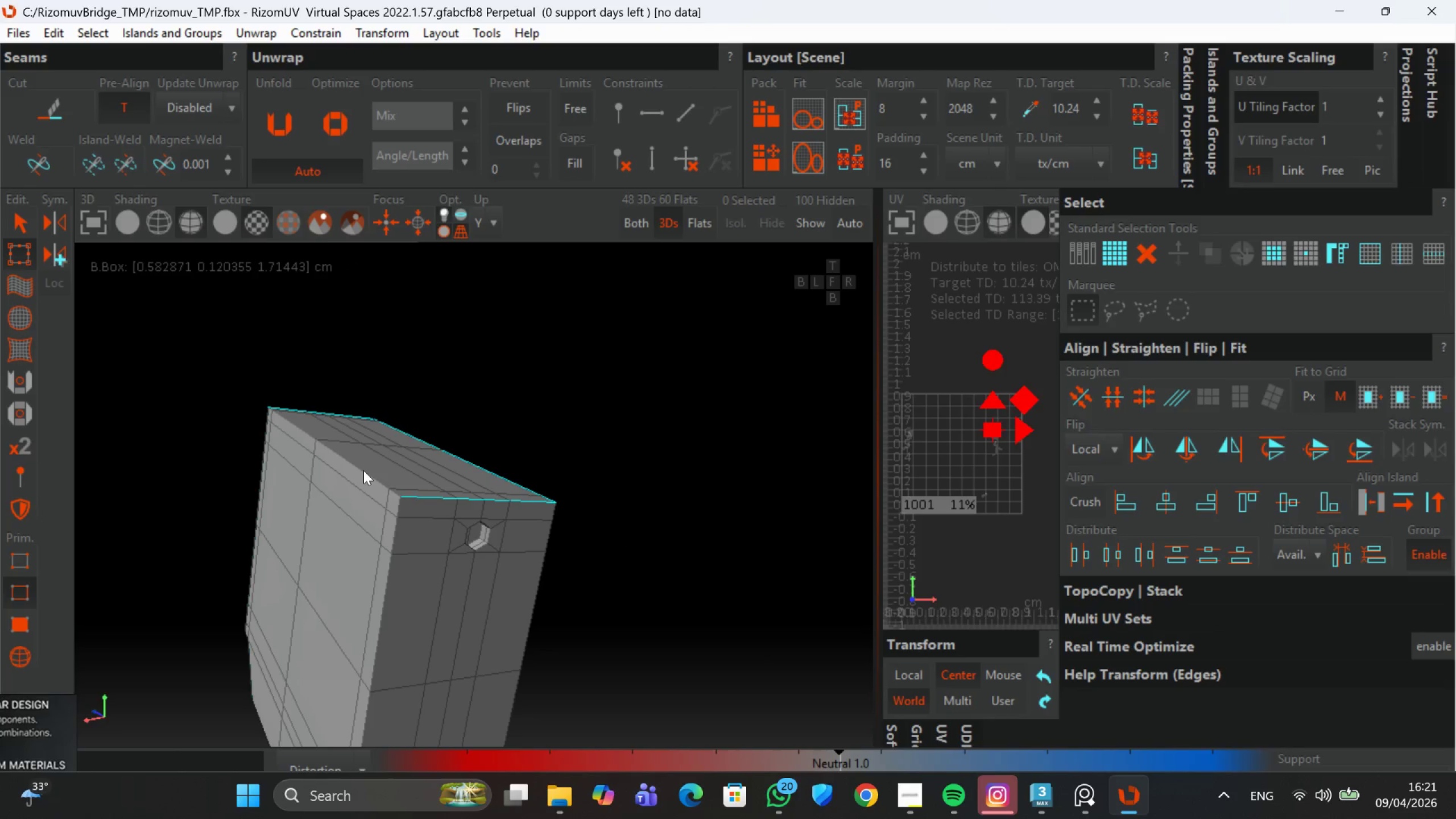 
double_click([363, 470])
 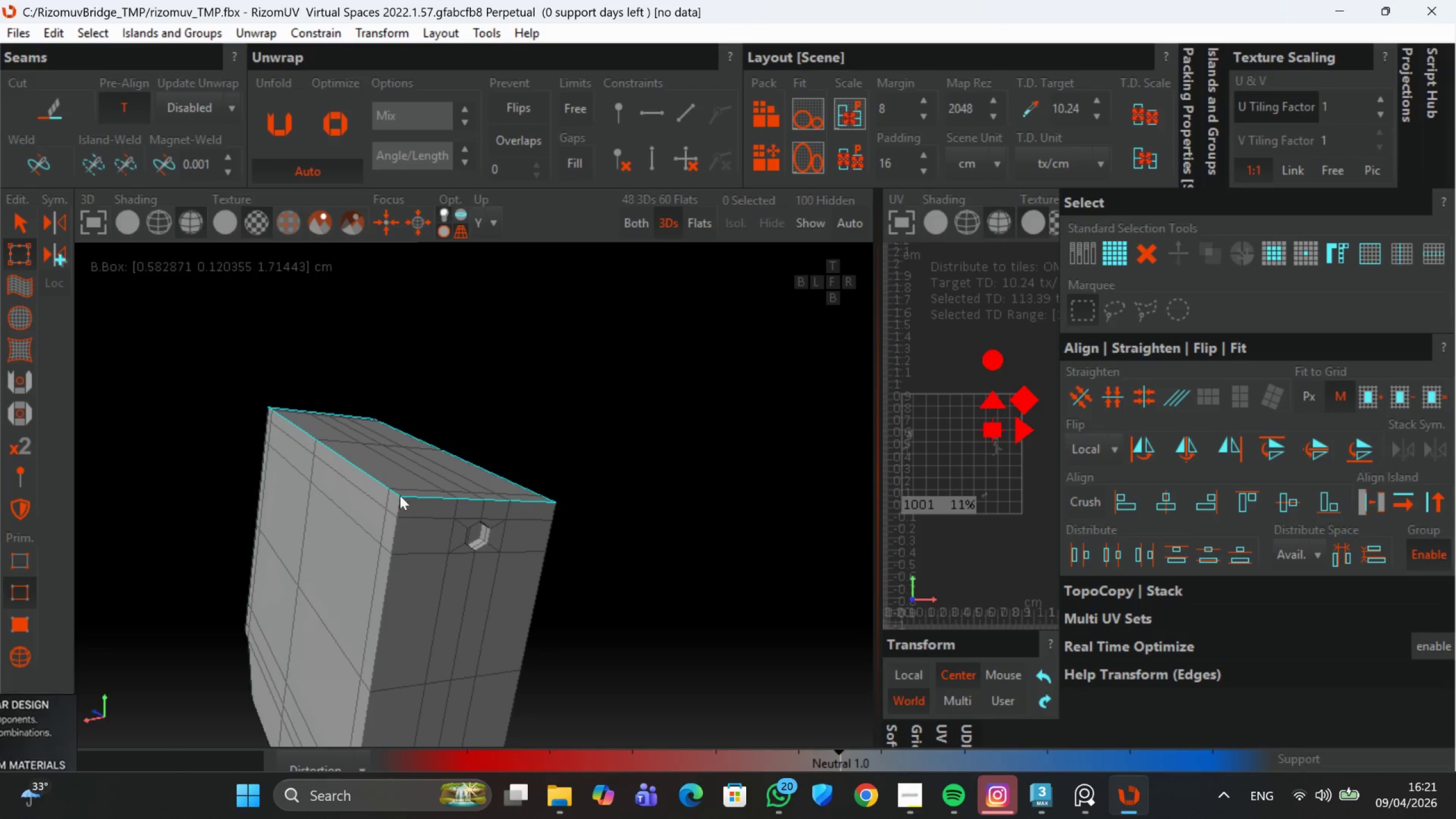 
hold_key(key=AltLeft, duration=0.54)
 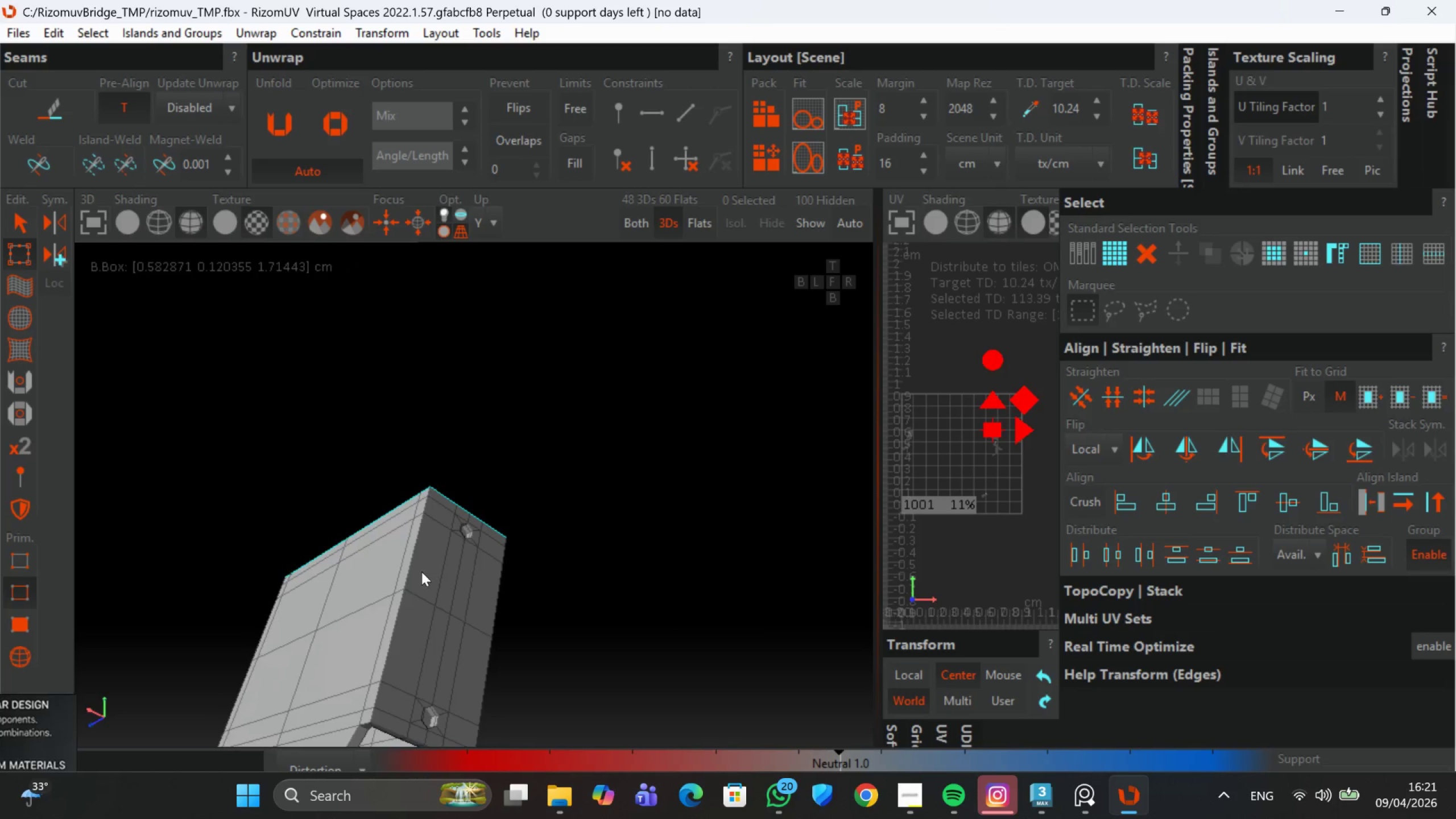 
scroll: coordinate [454, 510], scroll_direction: down, amount: 2.0
 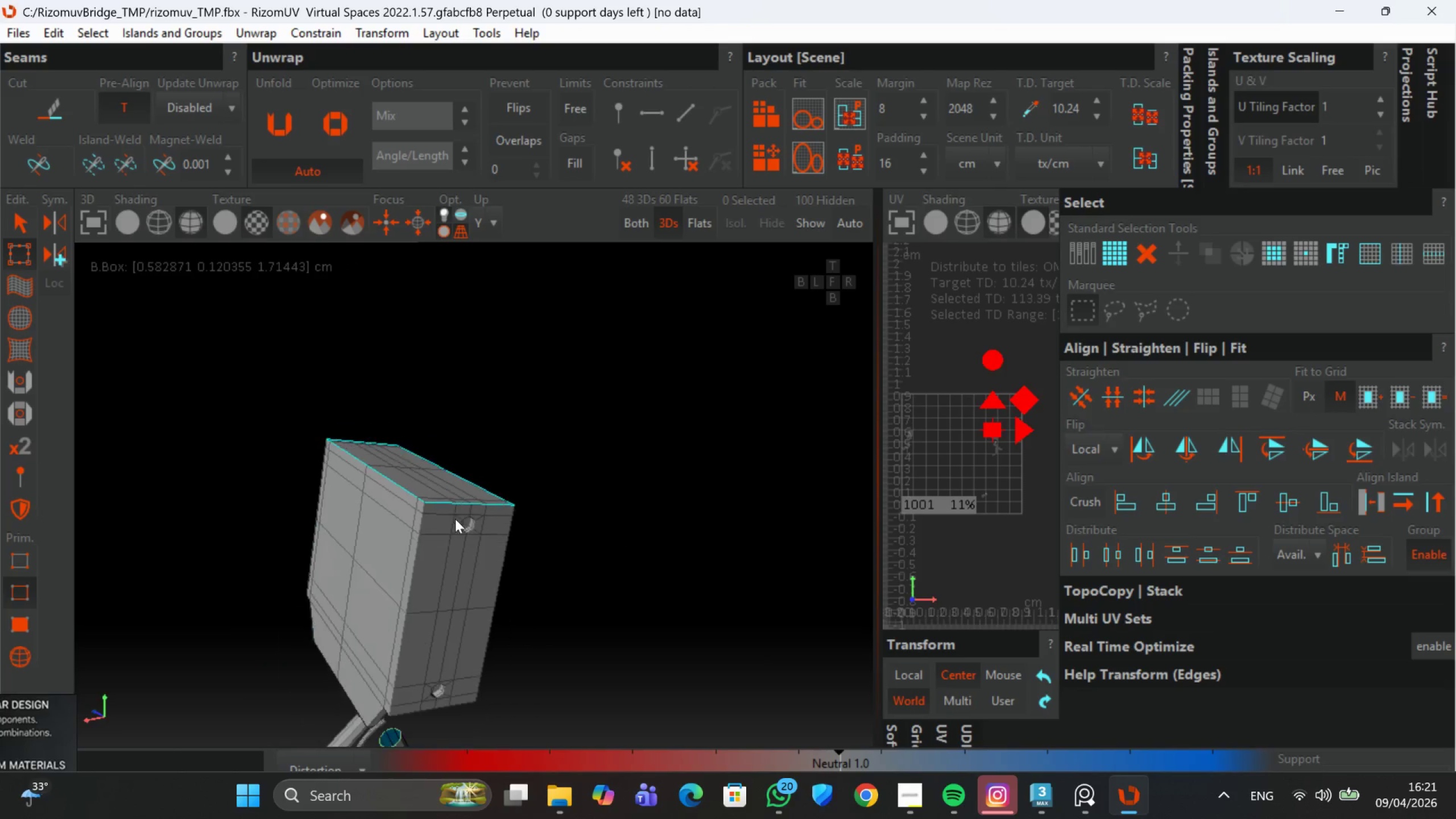 
hold_key(key=AltLeft, duration=0.66)
 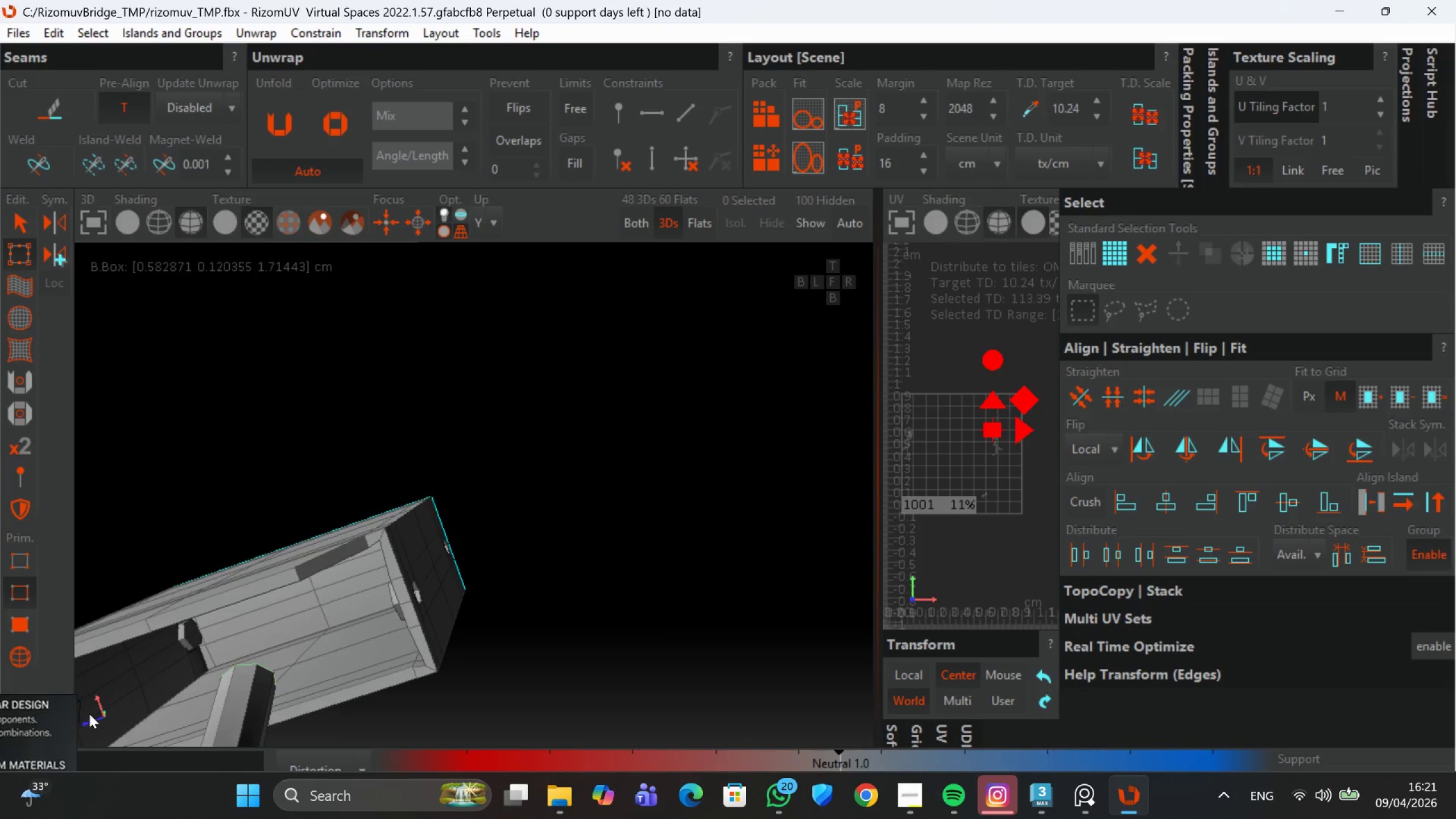 
scroll: coordinate [188, 652], scroll_direction: up, amount: 3.0
 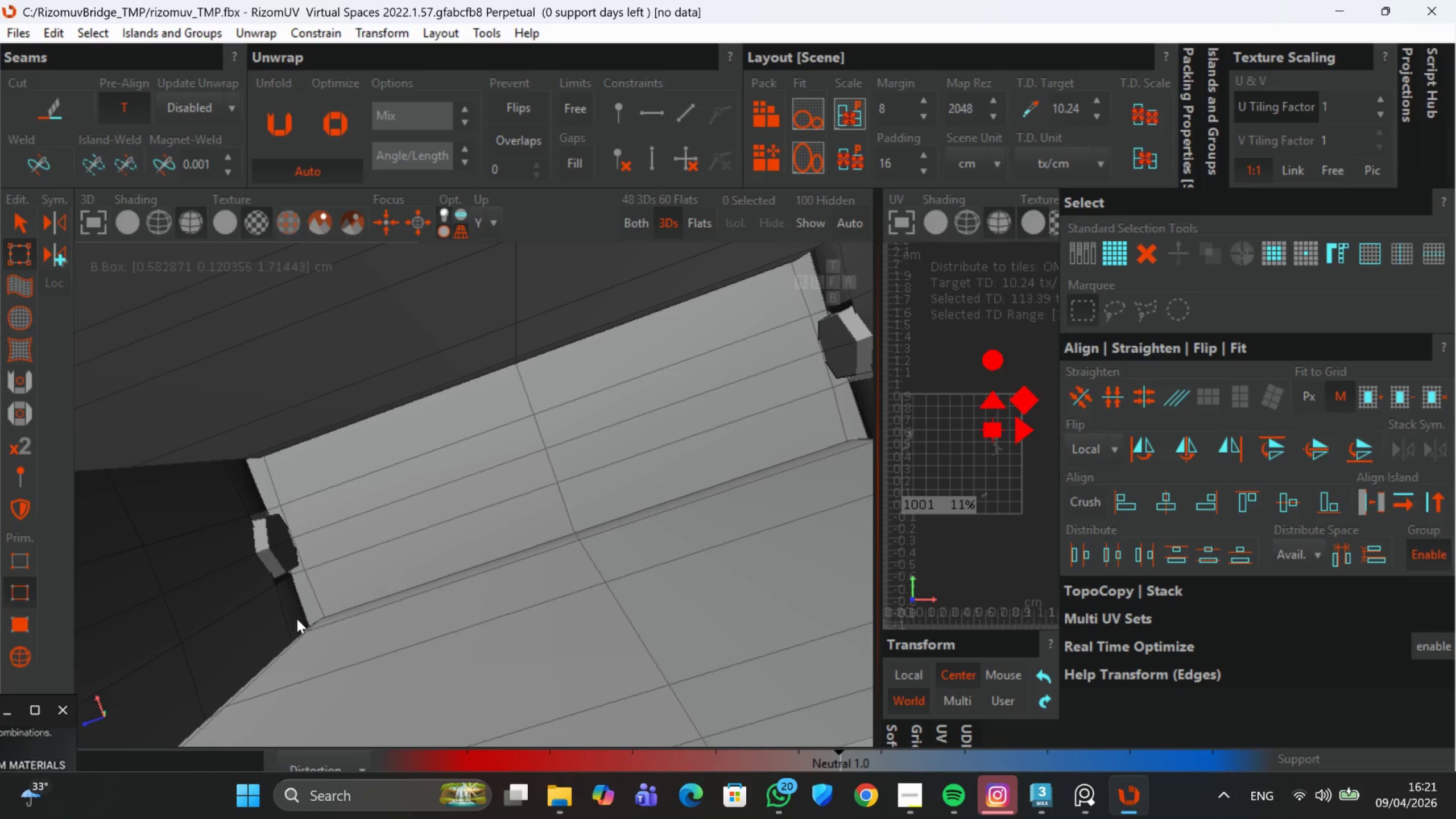 
hold_key(key=ControlLeft, duration=0.92)
left_click([306, 607])
 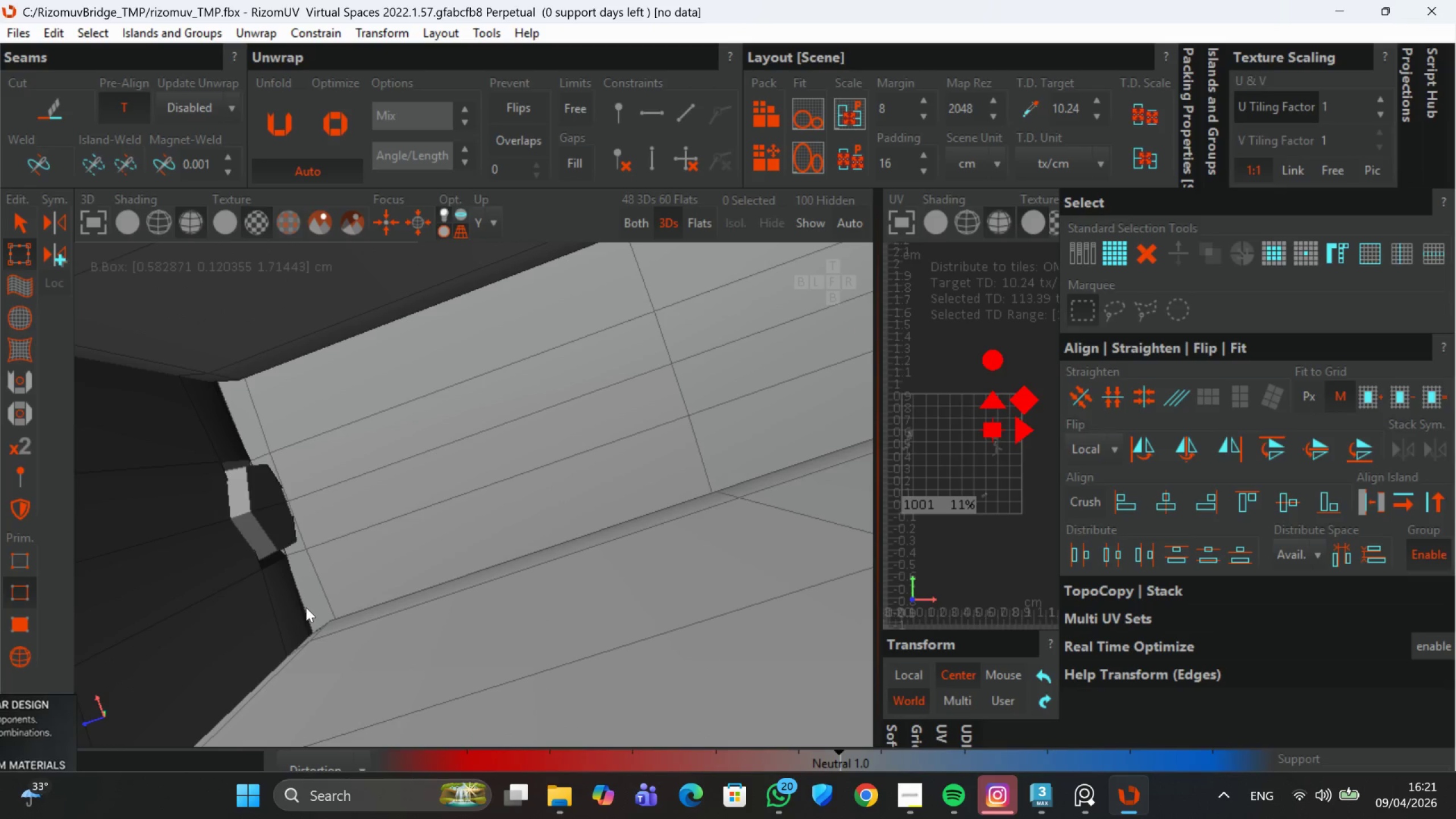 
scroll: coordinate [301, 613], scroll_direction: up, amount: 1.0
 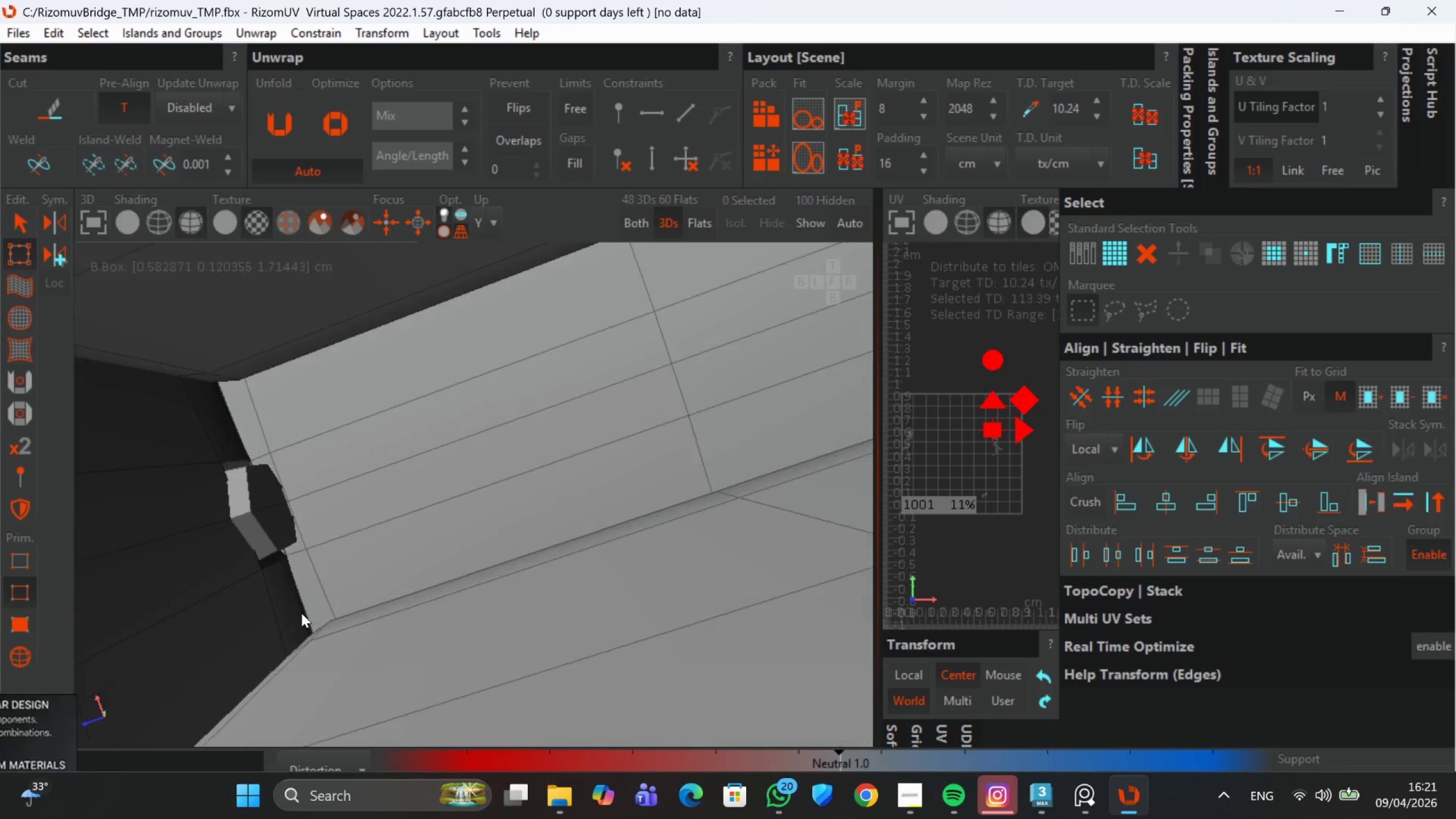 
double_click([306, 607])
 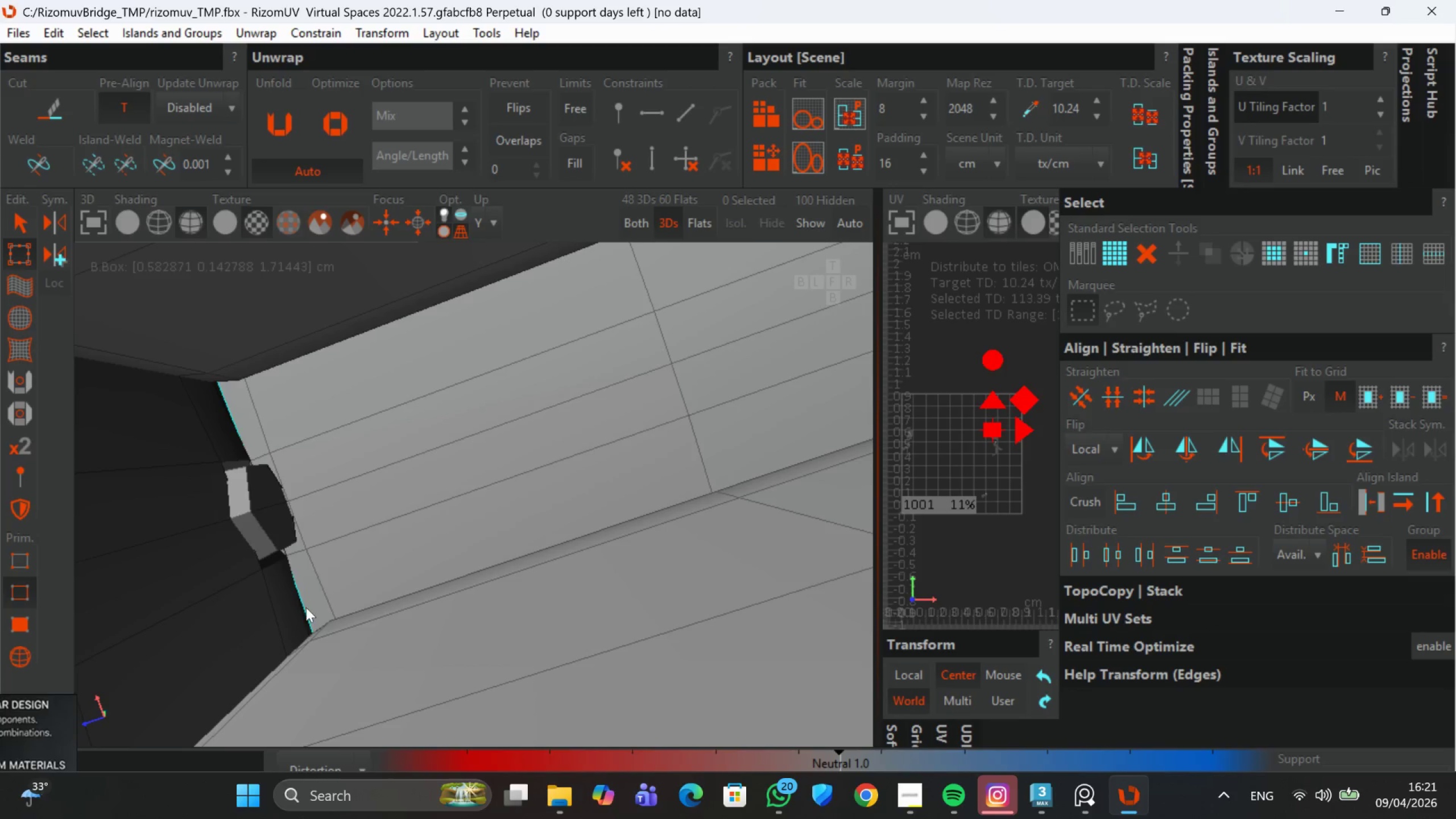 
hold_key(key=ControlLeft, duration=1.52)
 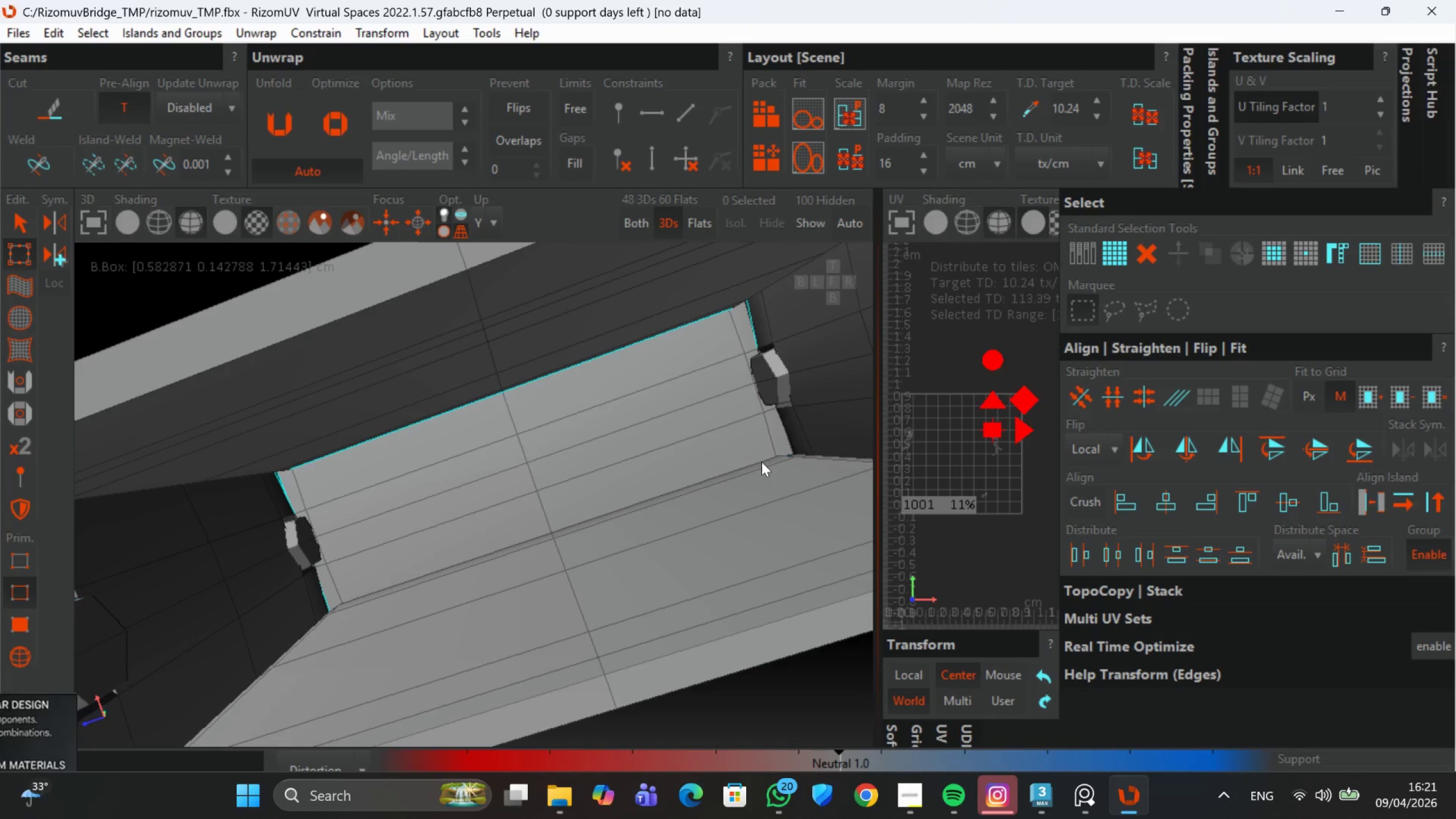 
scroll: coordinate [344, 596], scroll_direction: down, amount: 2.0
 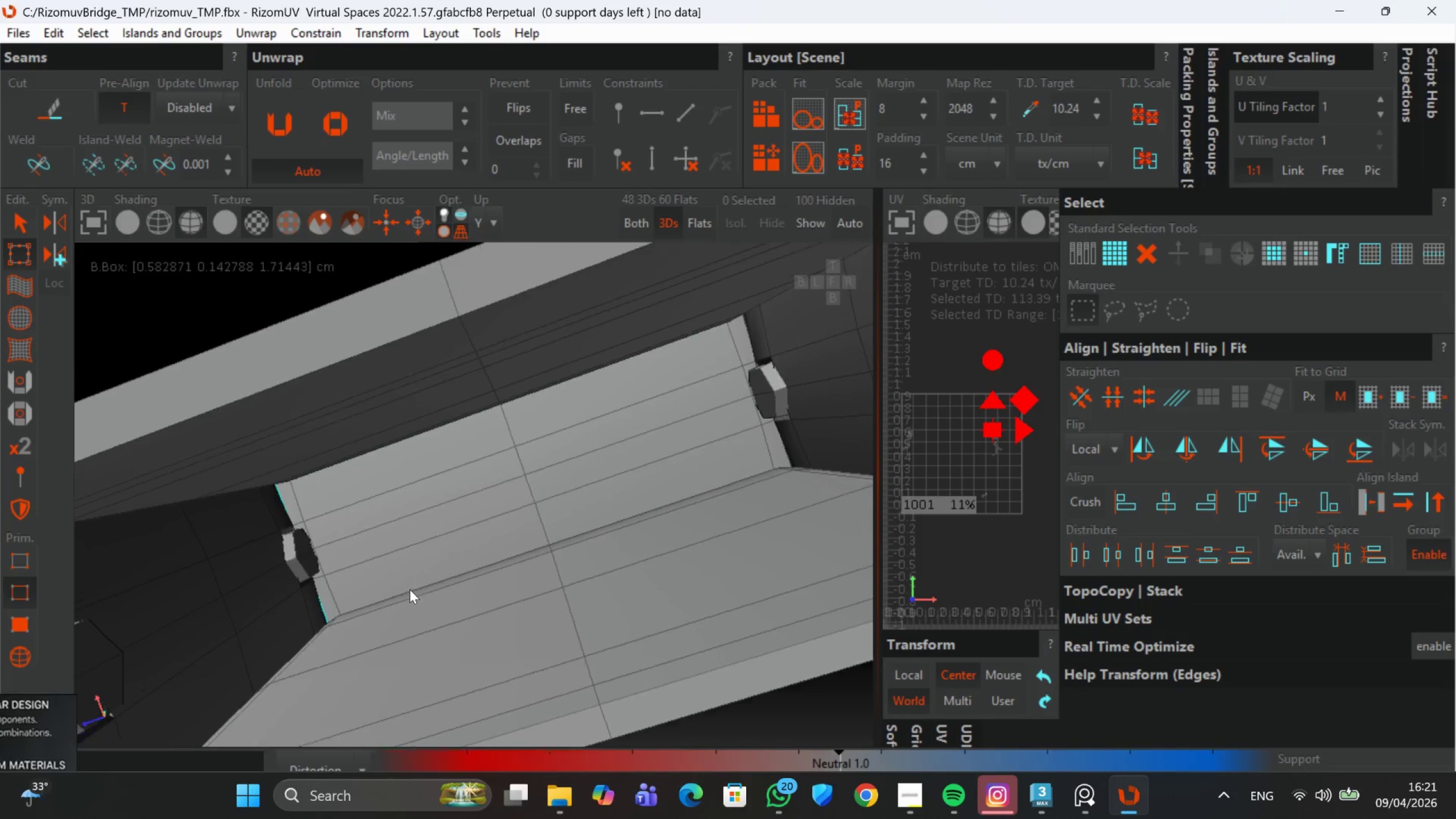 
left_click([457, 414])
 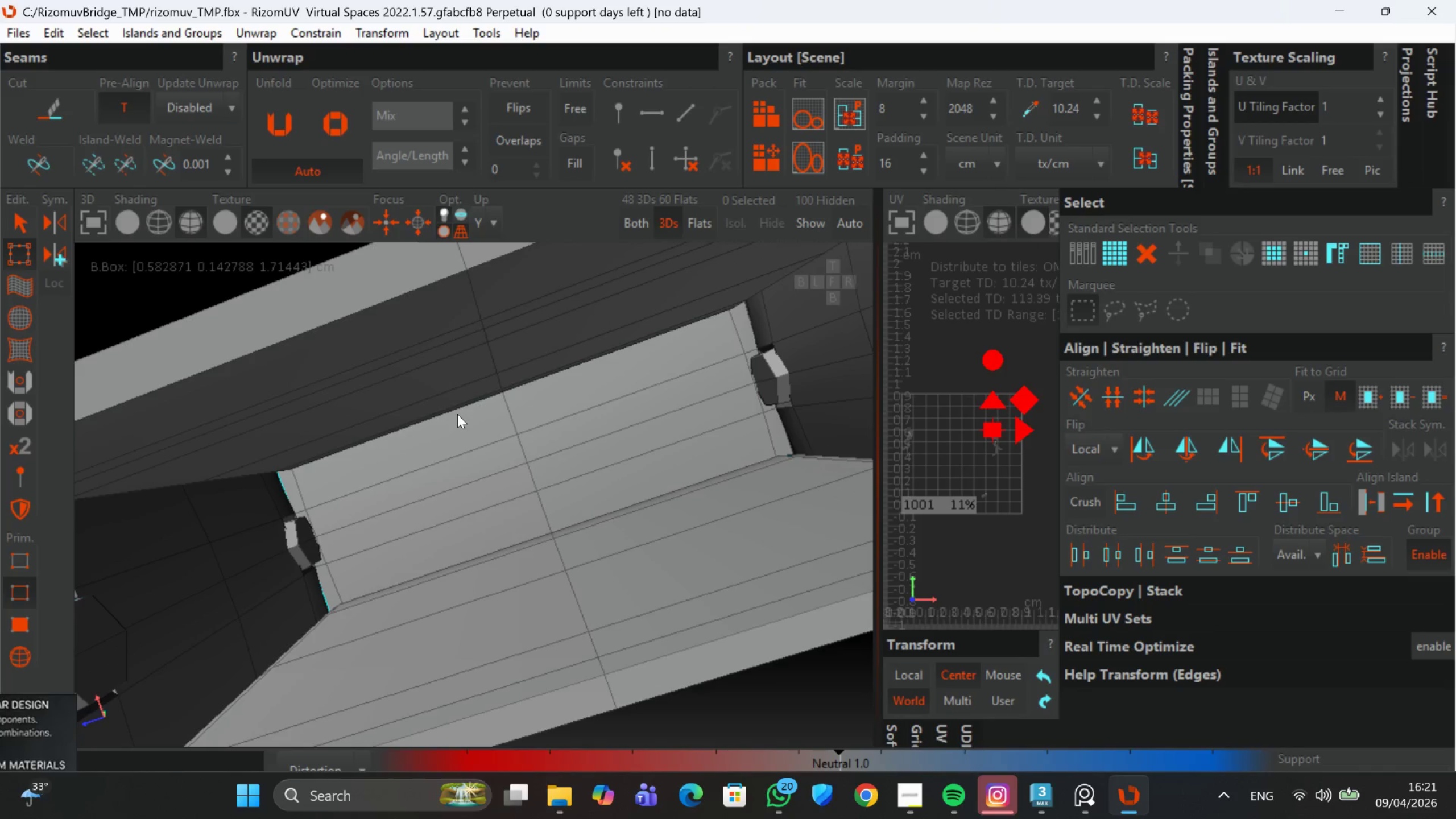 
double_click([457, 414])
 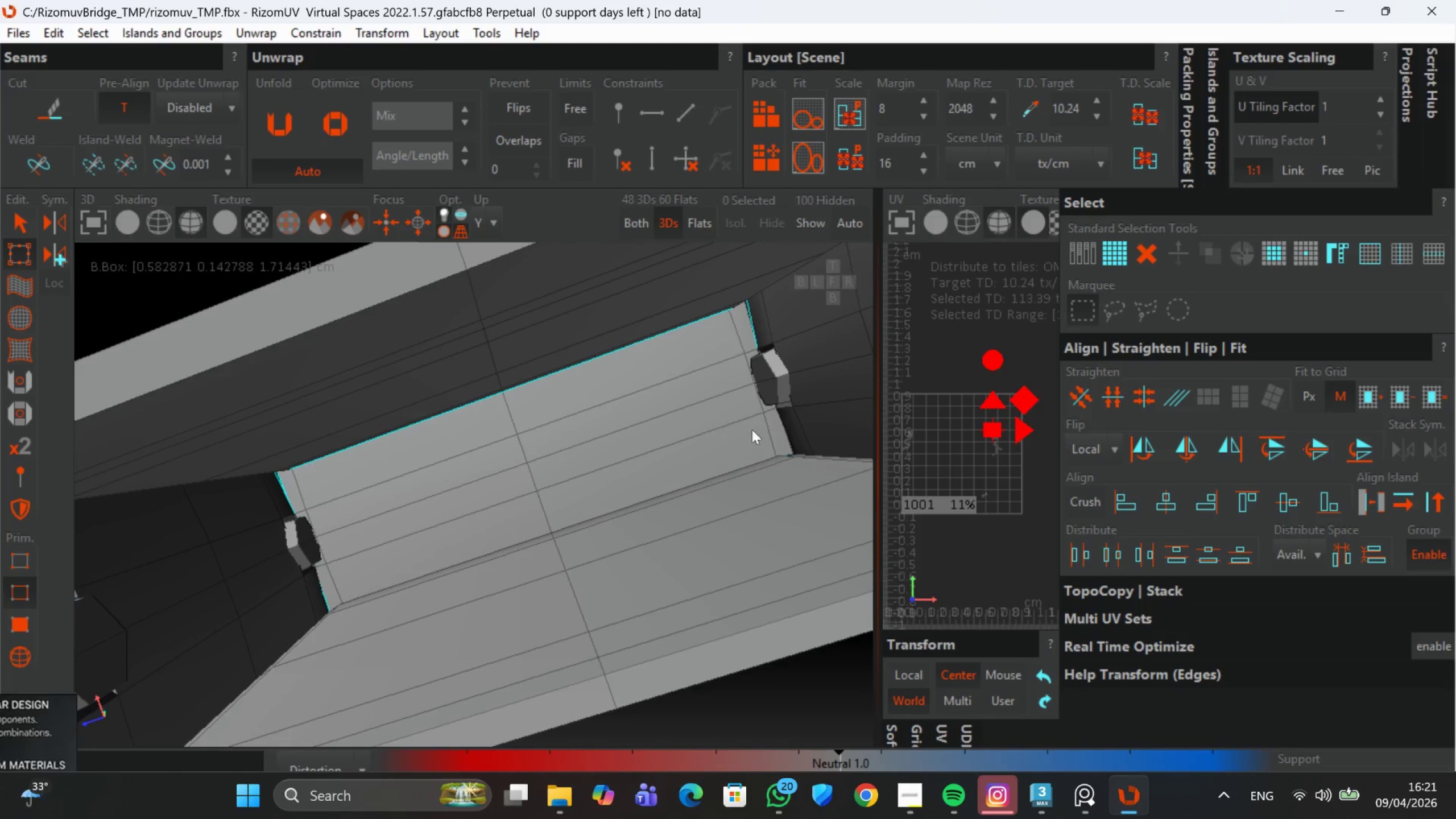 
hold_key(key=ControlLeft, duration=1.05)
left_click([762, 462])
 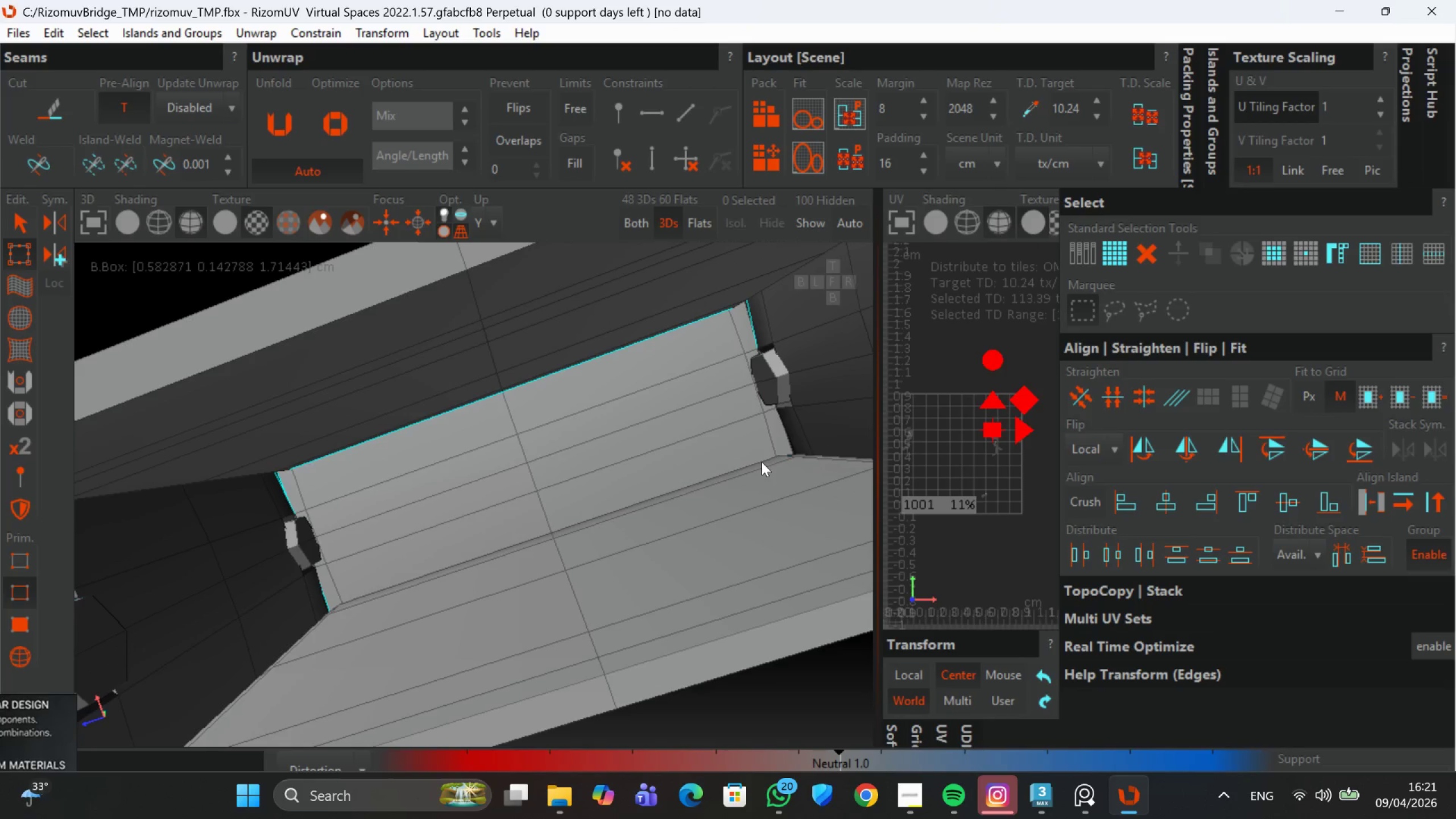 
double_click([762, 462])
 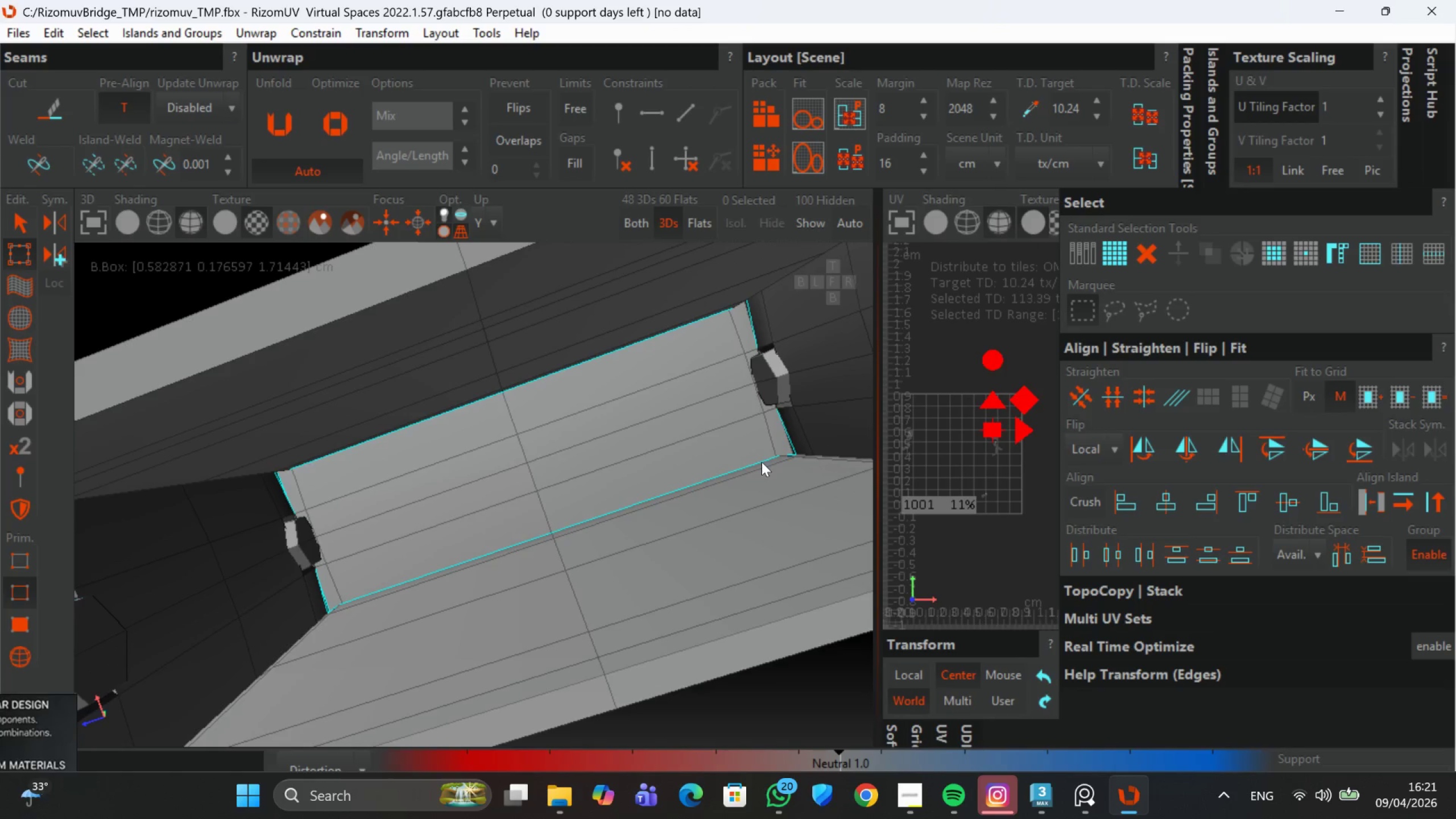 
hold_key(key=AltLeft, duration=1.09)
 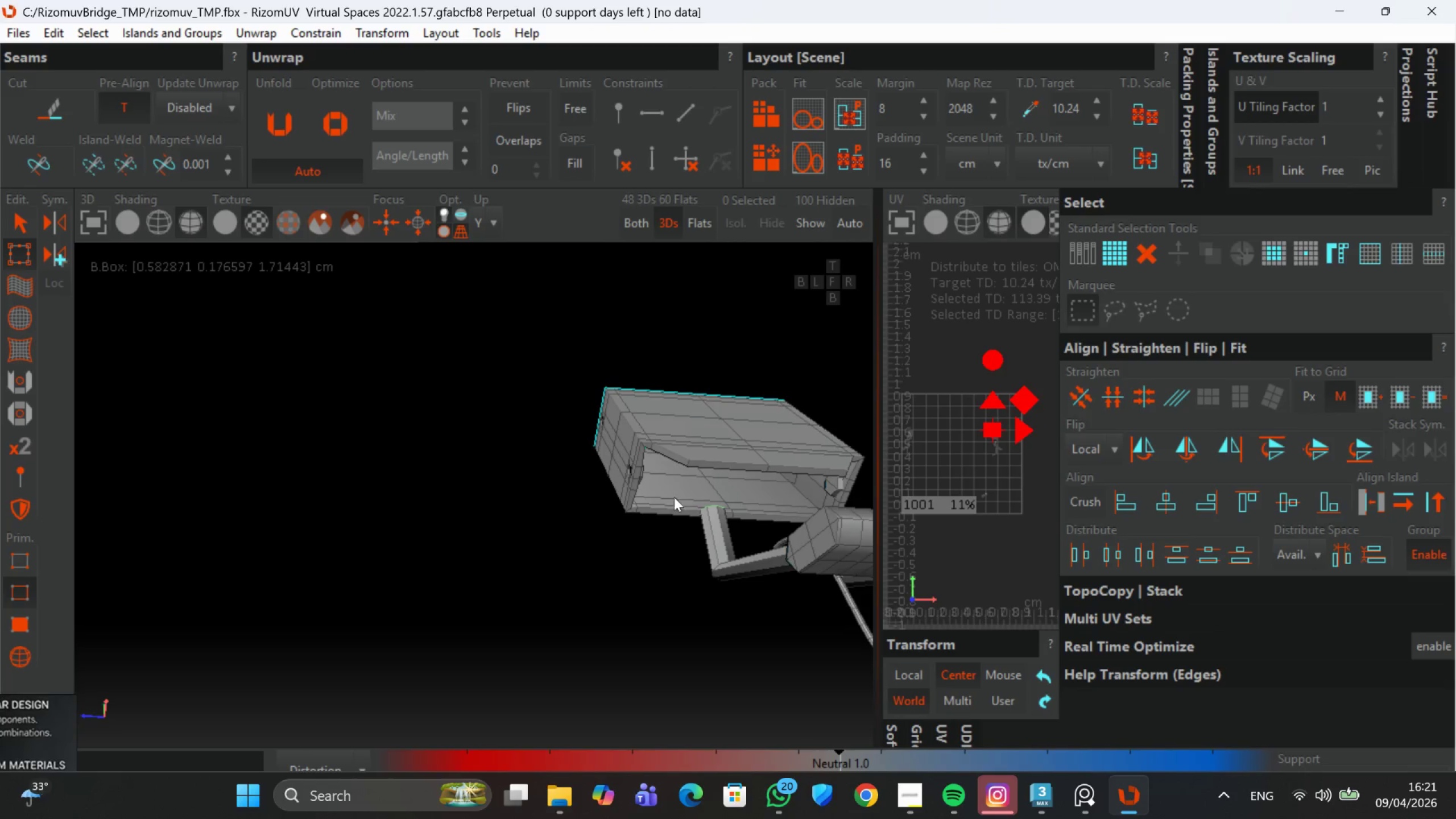 
scroll: coordinate [754, 474], scroll_direction: down, amount: 4.0
 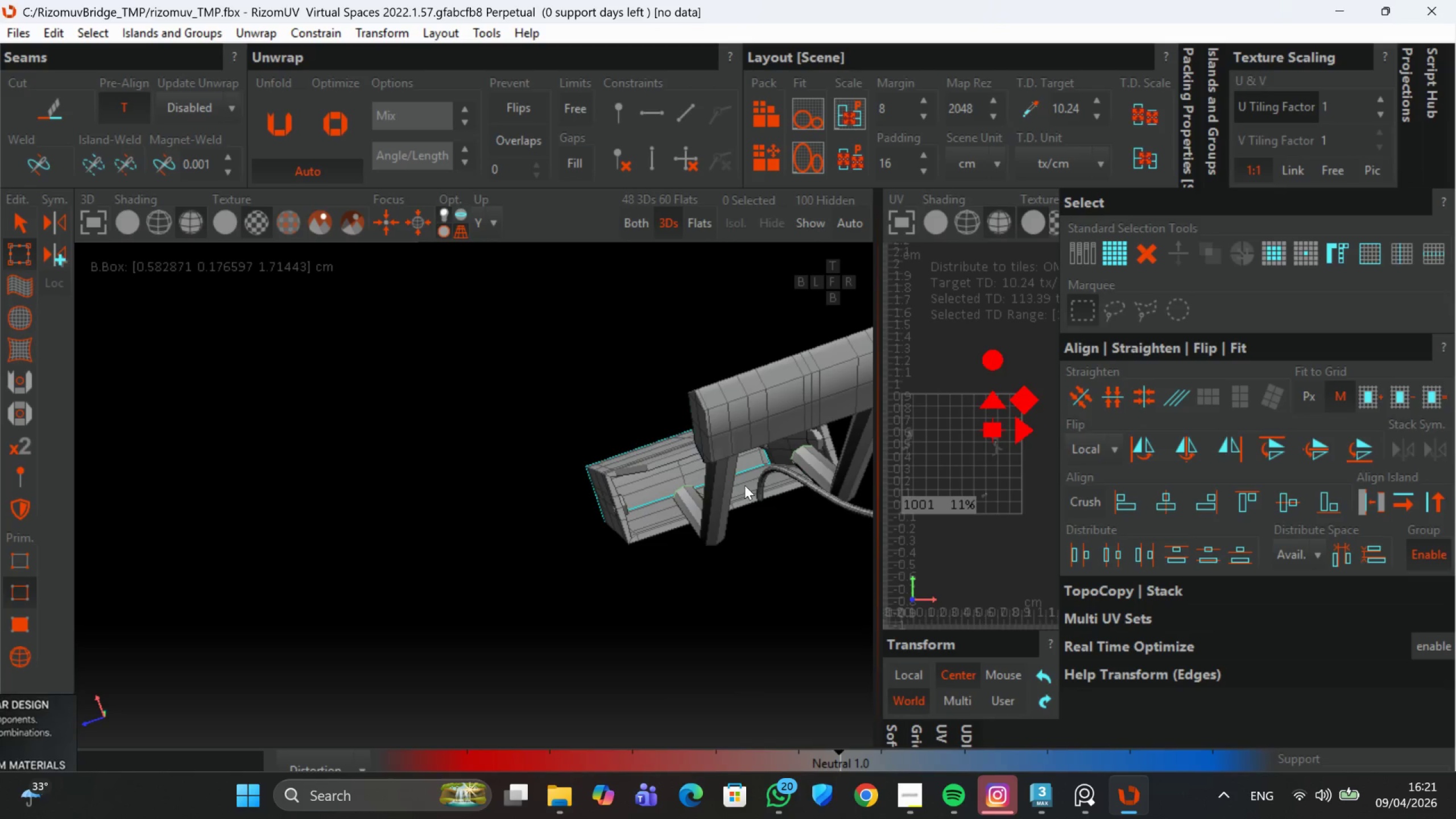 
hold_key(key=AltLeft, duration=1.19)
 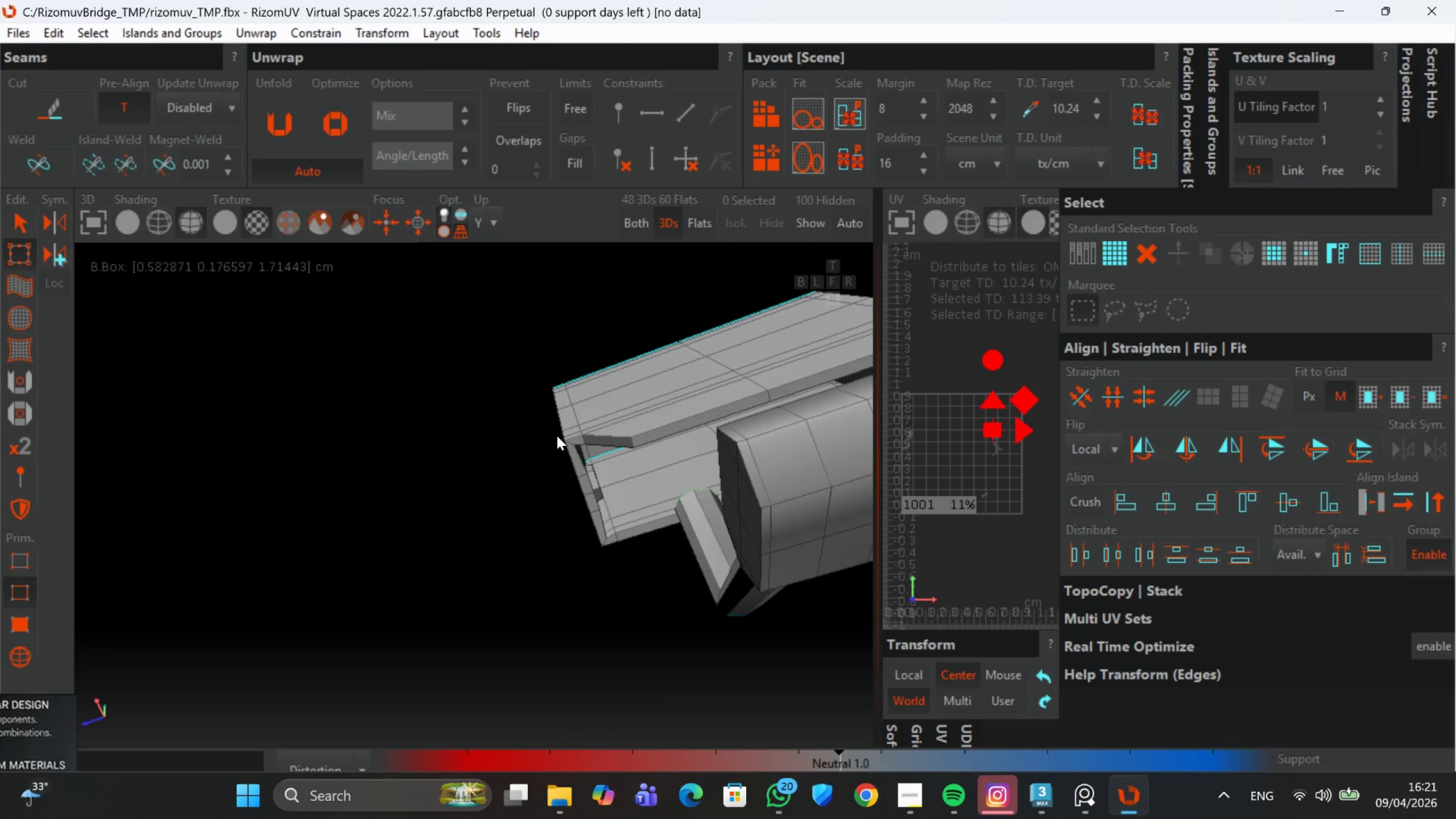 
scroll: coordinate [656, 475], scroll_direction: up, amount: 1.0
 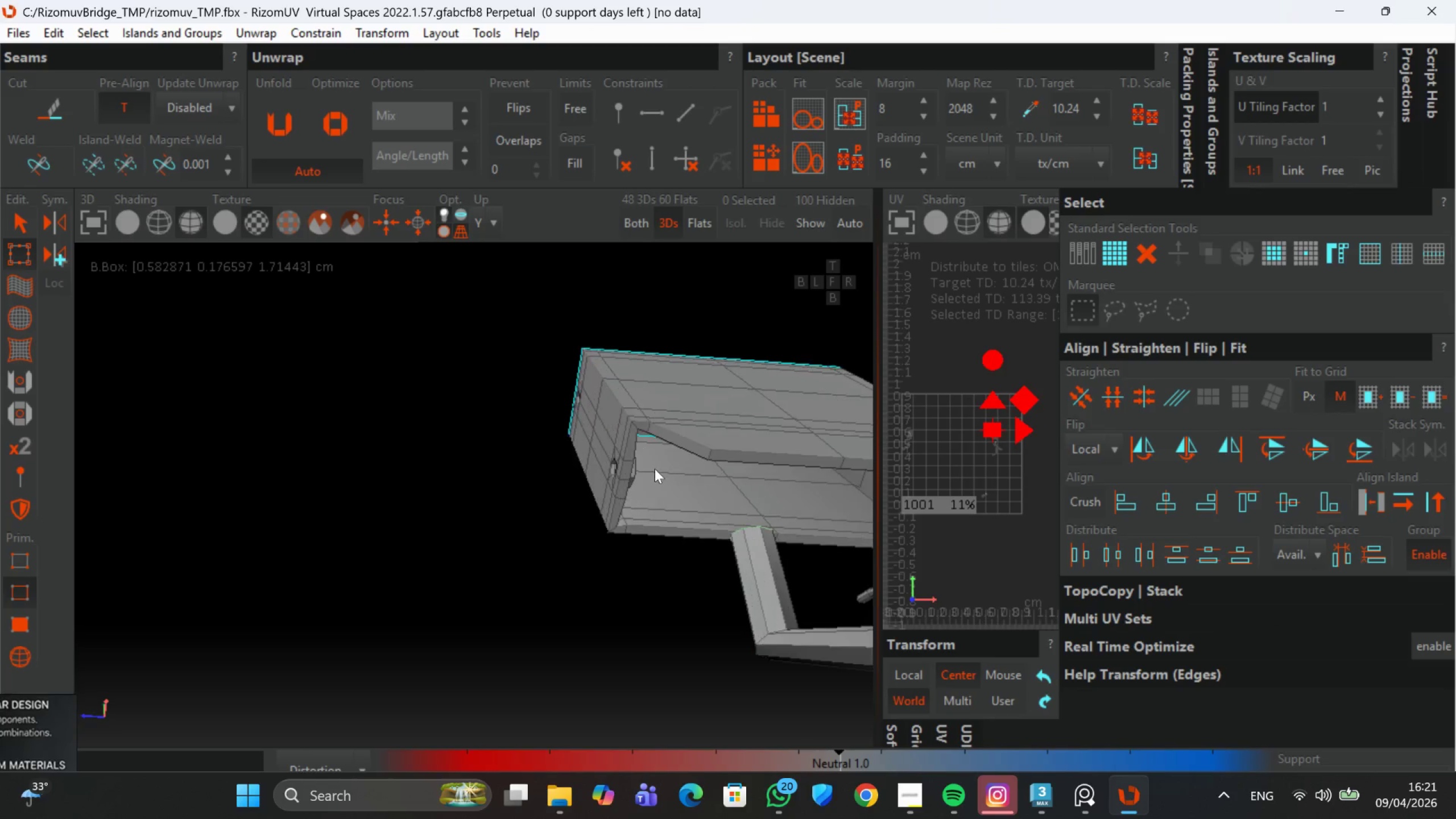 
hold_key(key=ControlLeft, duration=1.52)
 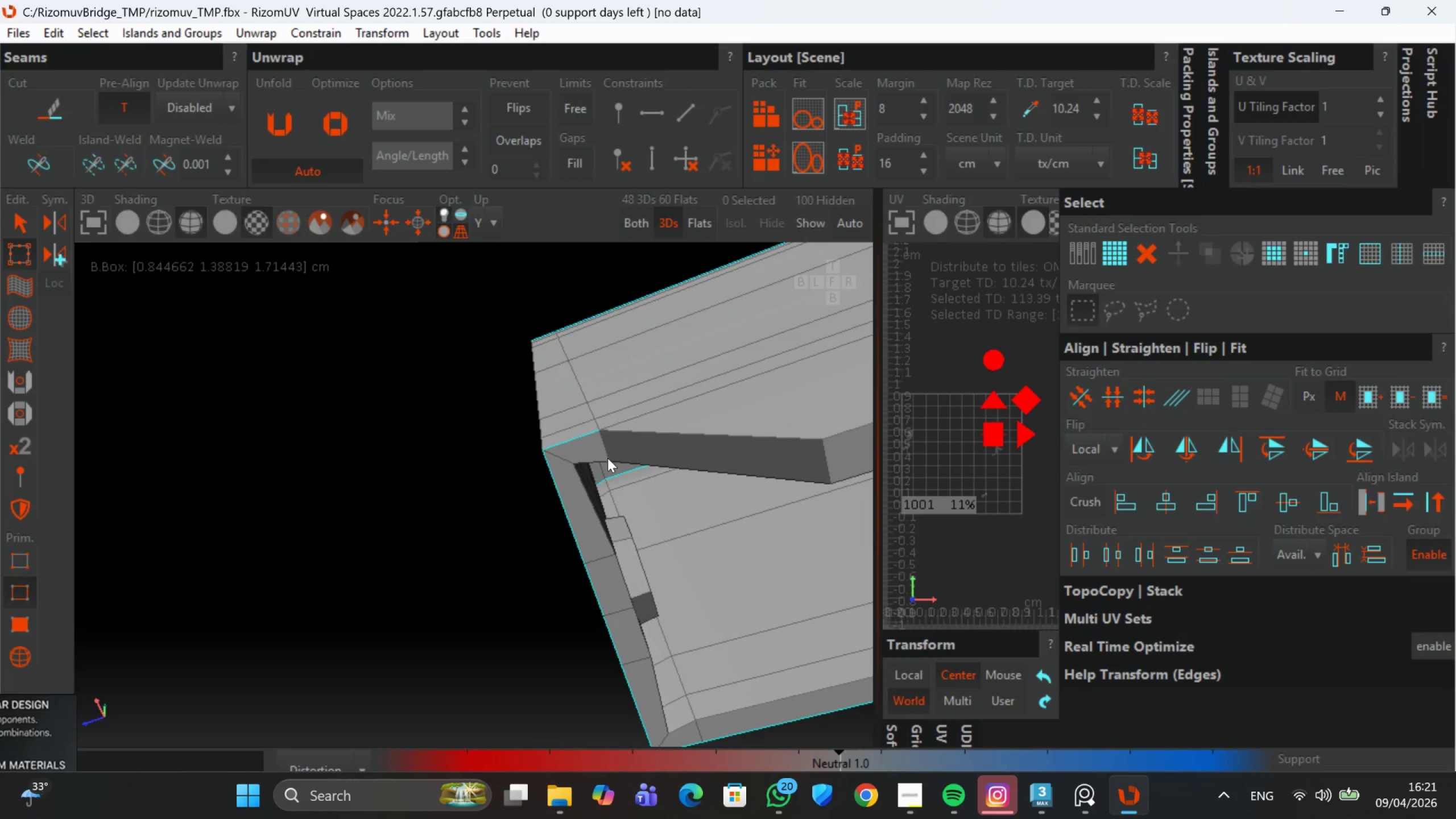 
scroll: coordinate [601, 437], scroll_direction: up, amount: 2.0
 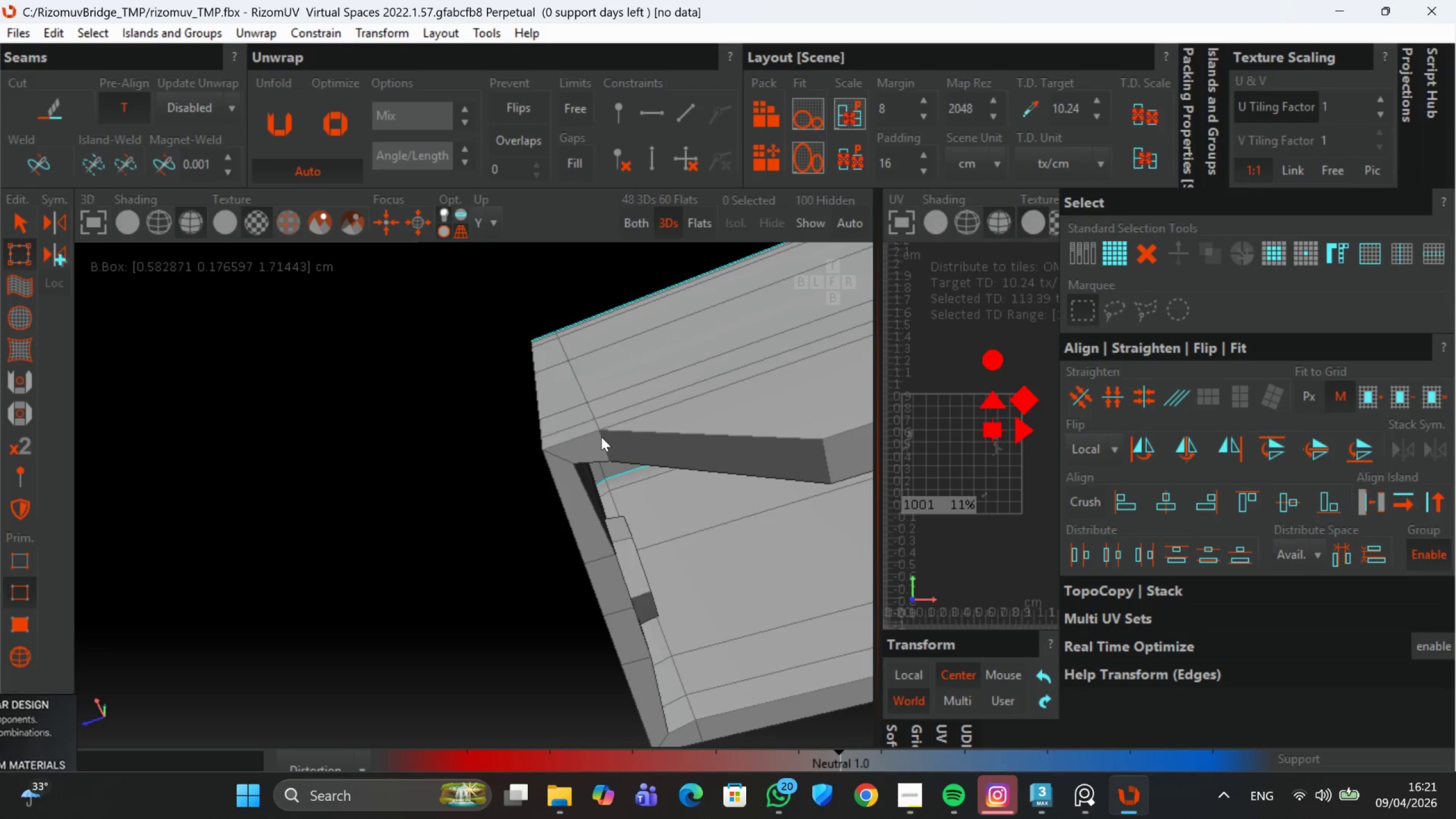 
left_click([591, 435])
 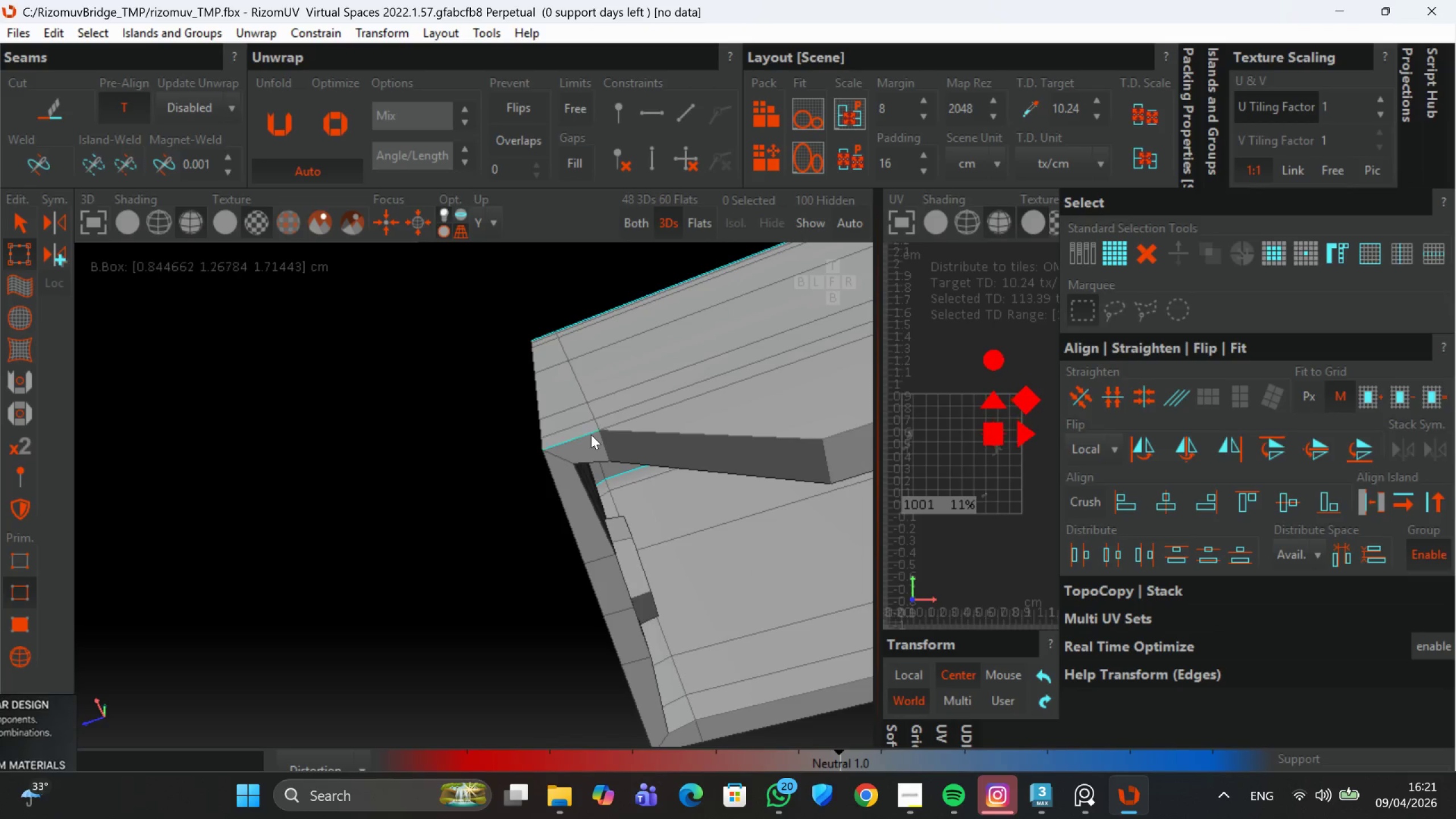 
double_click([591, 435])
 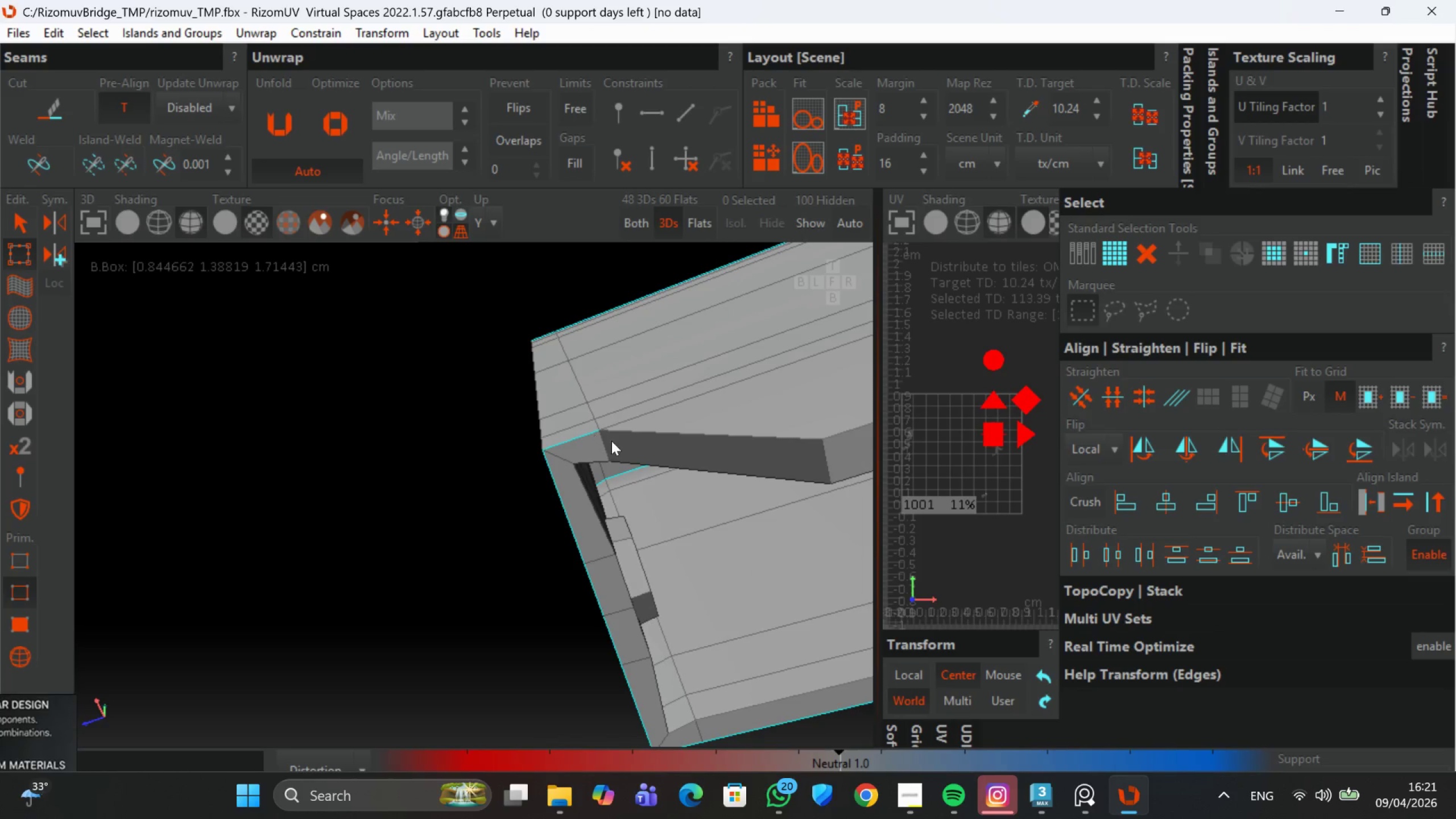 
hold_key(key=ControlLeft, duration=1.52)
left_click([607, 458])
 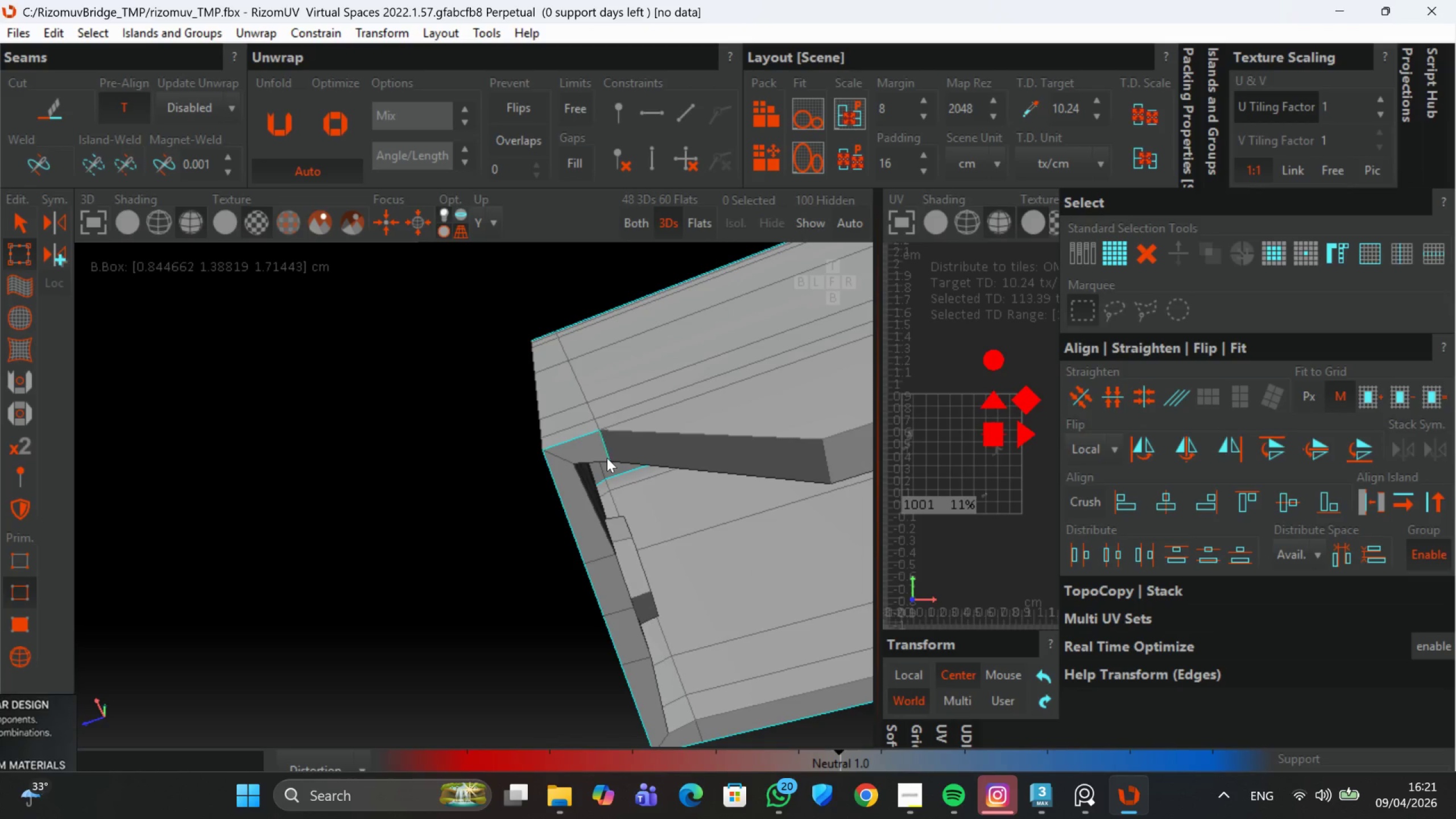 
double_click([607, 458])
 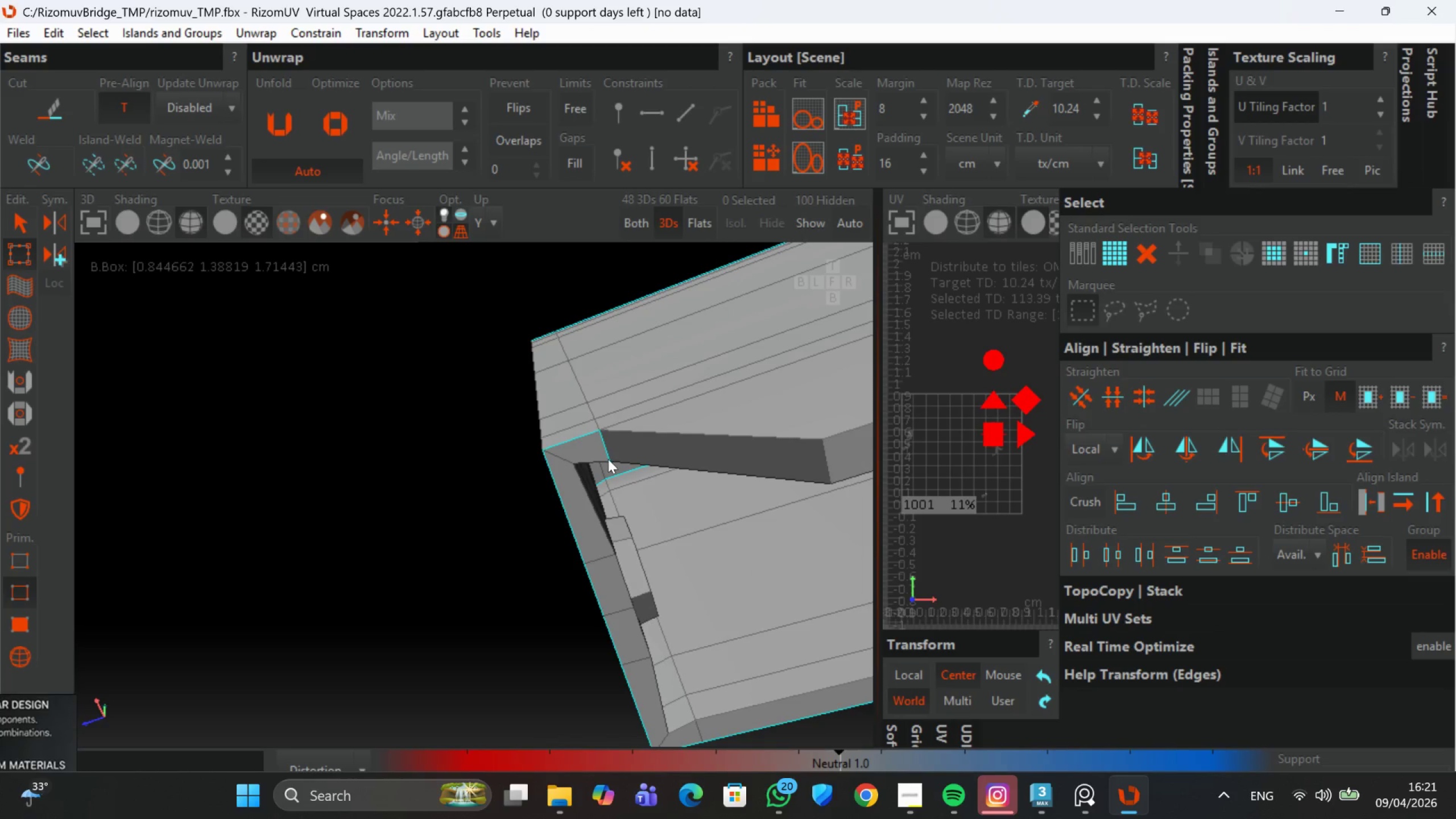 
key(Control+Z)
 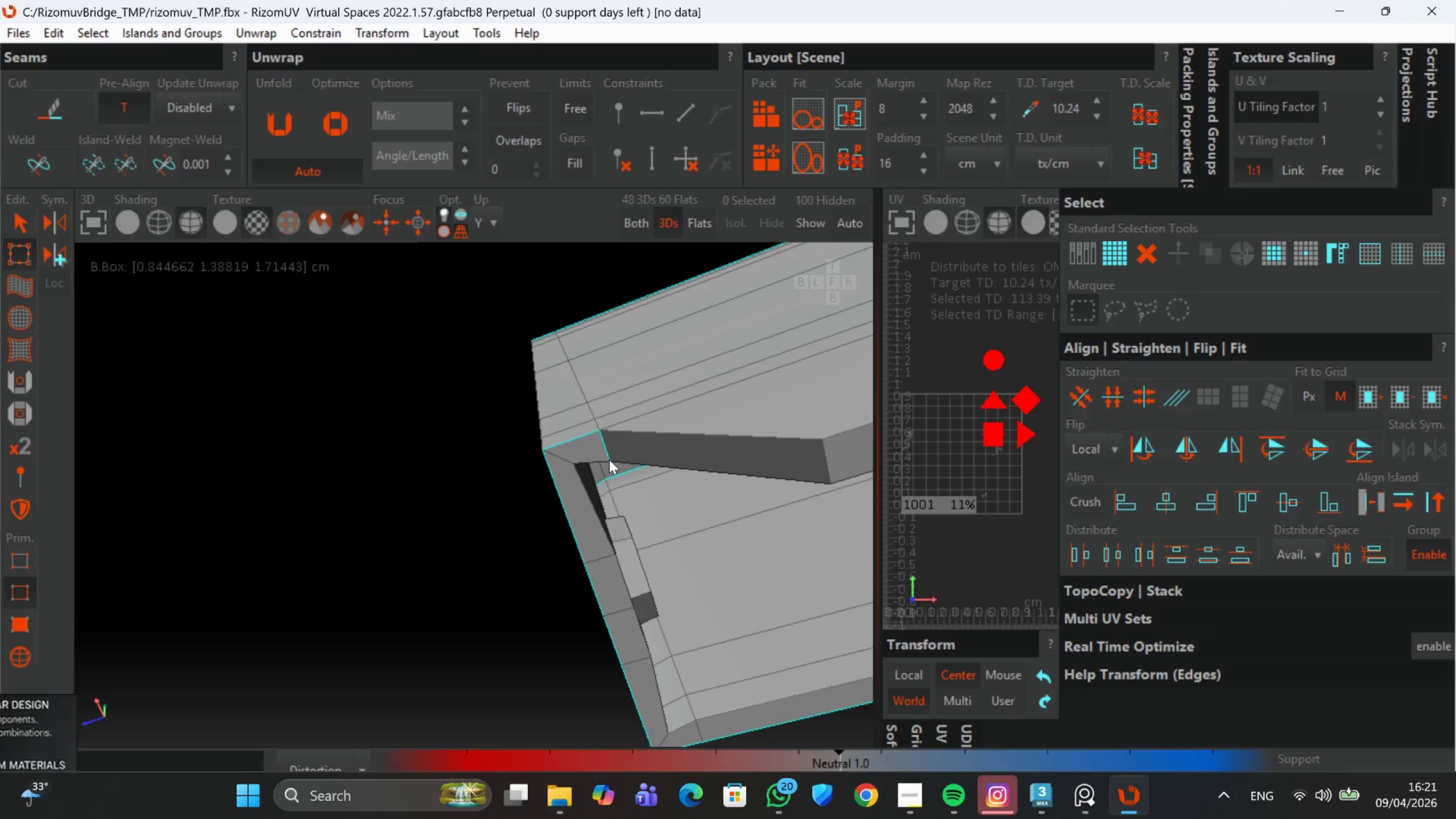 
key(Control+Z)
 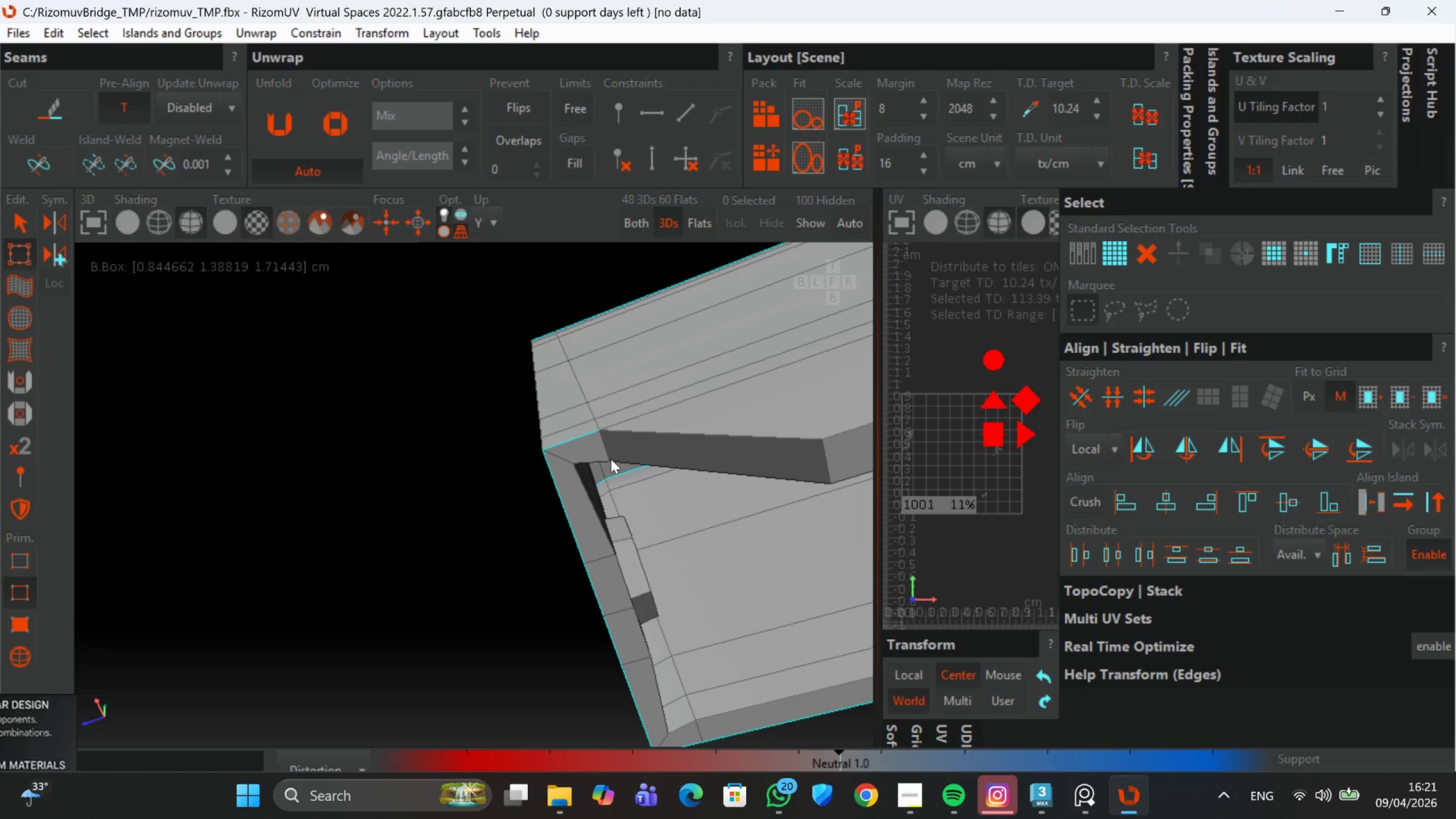 
double_click([611, 459])
 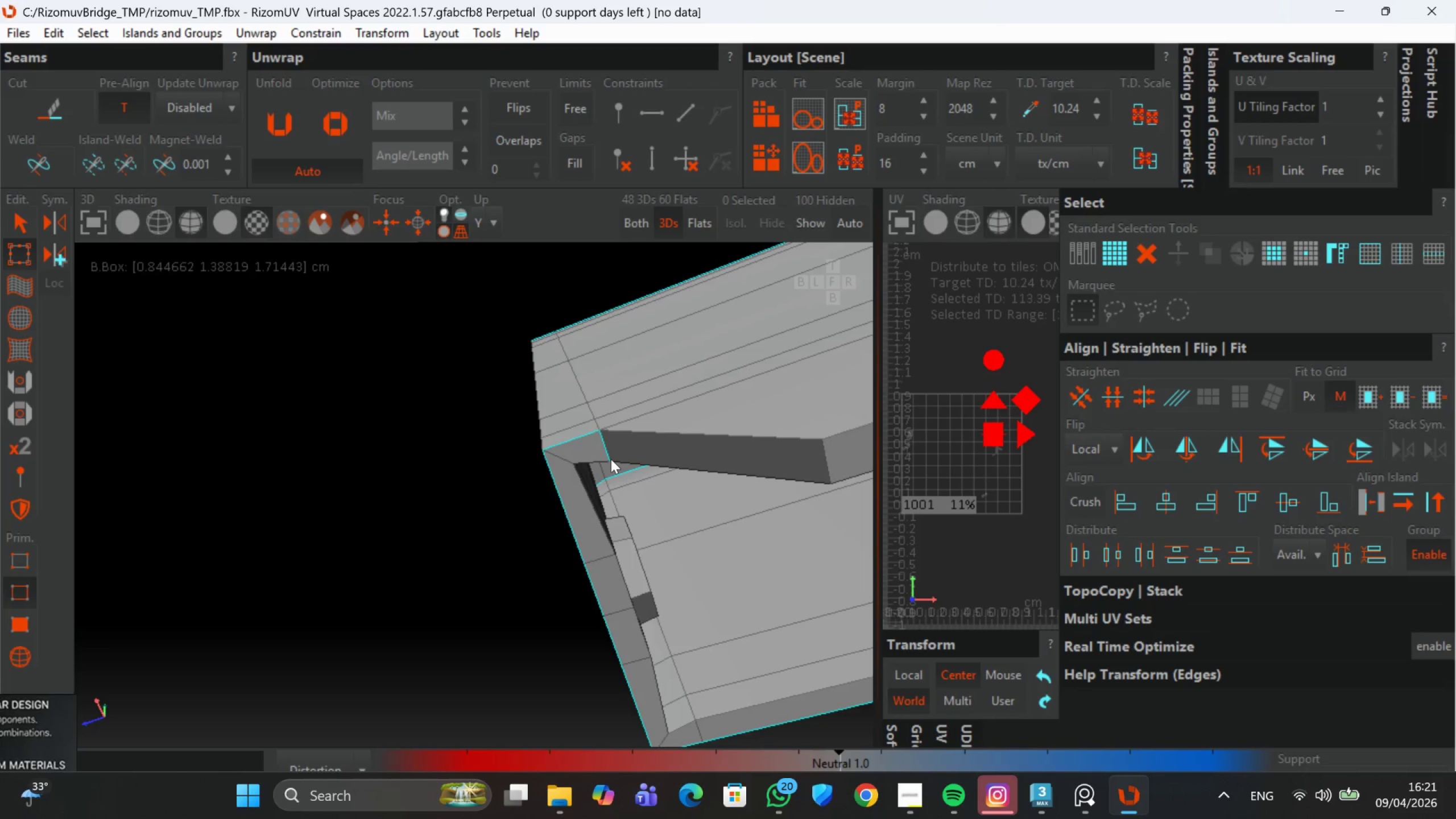 
key(Control+Z)
 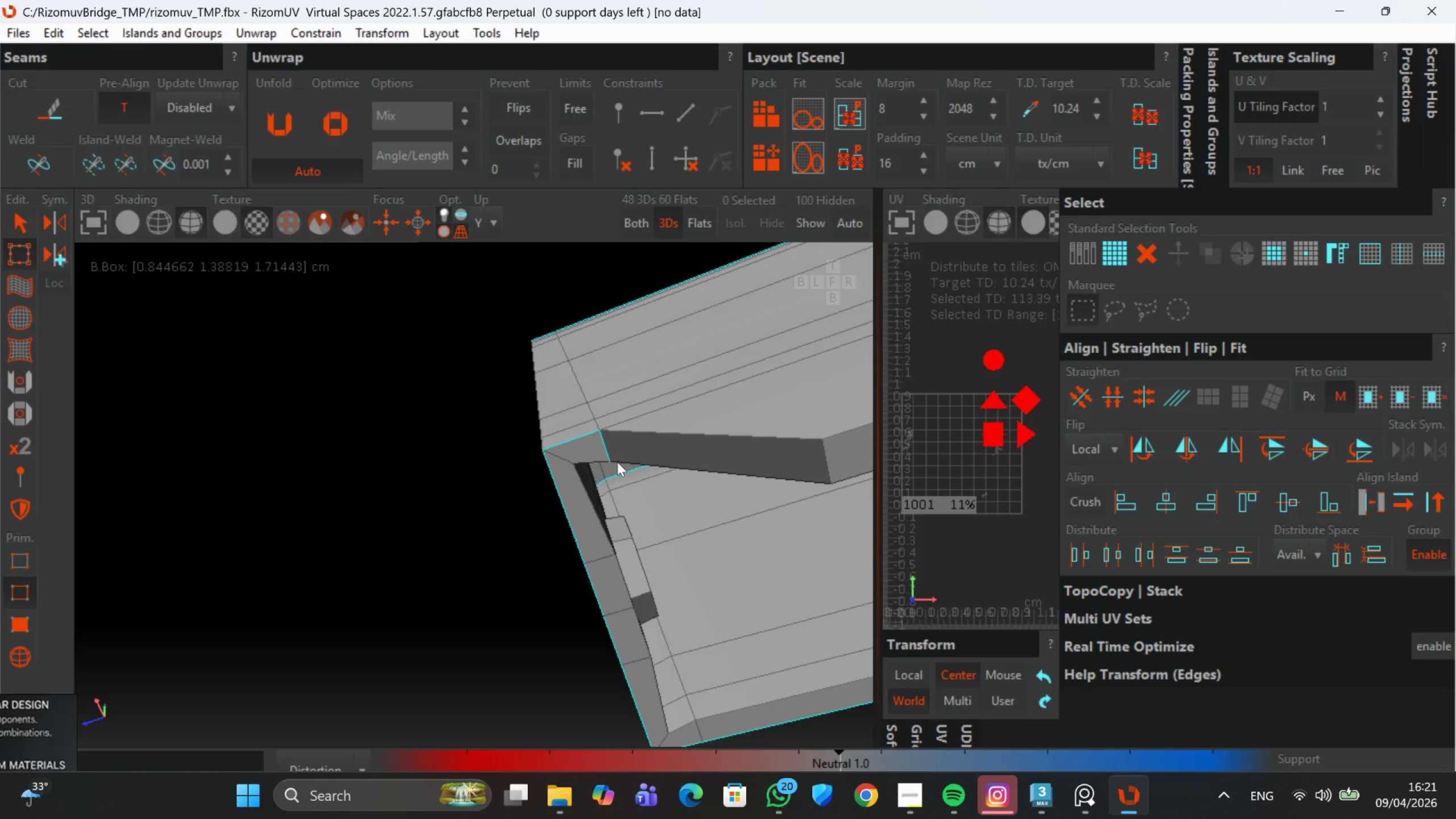 
key(Control+Z)
 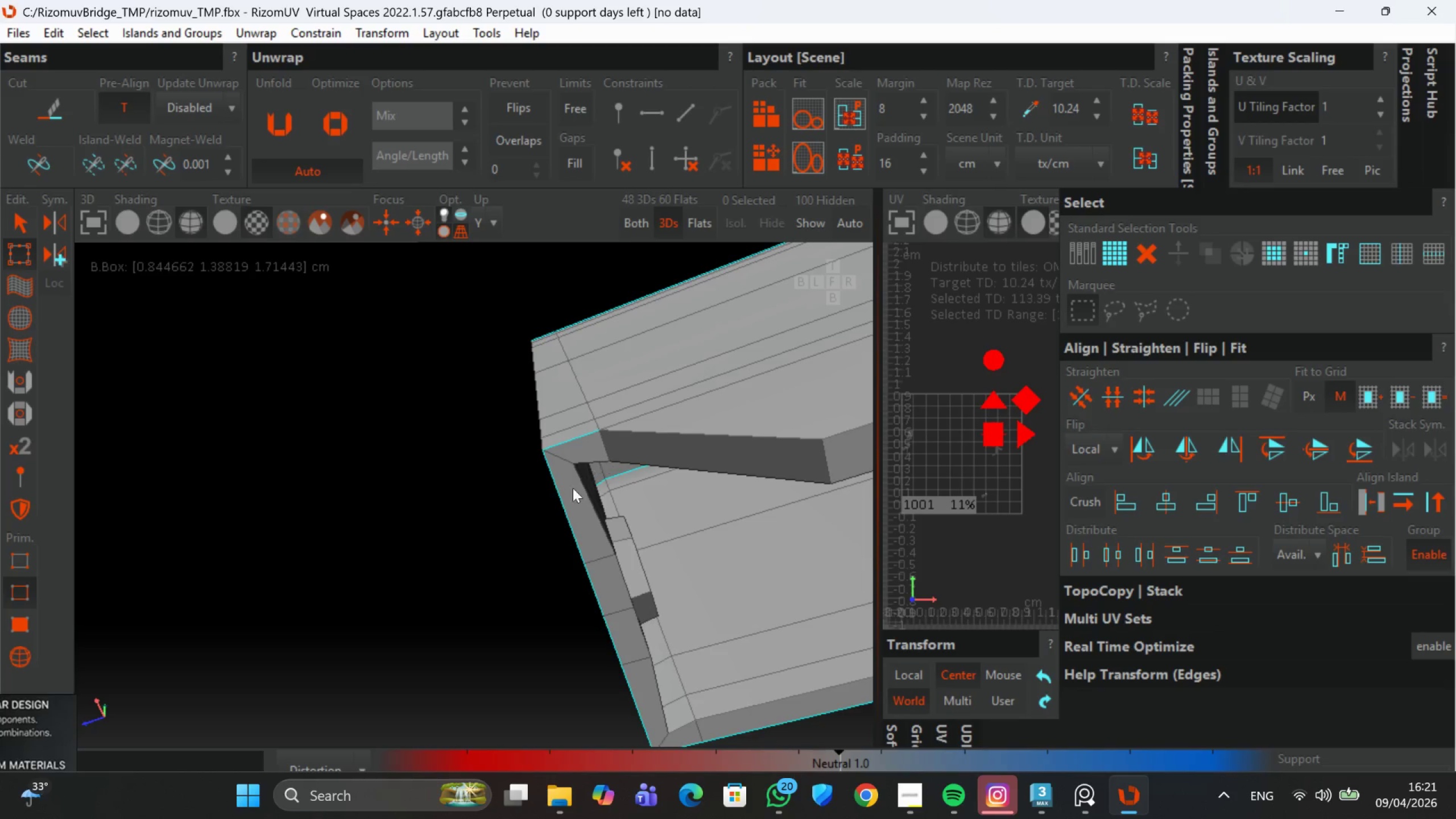 
hold_key(key=ControlLeft, duration=1.37)
left_click([593, 490])
 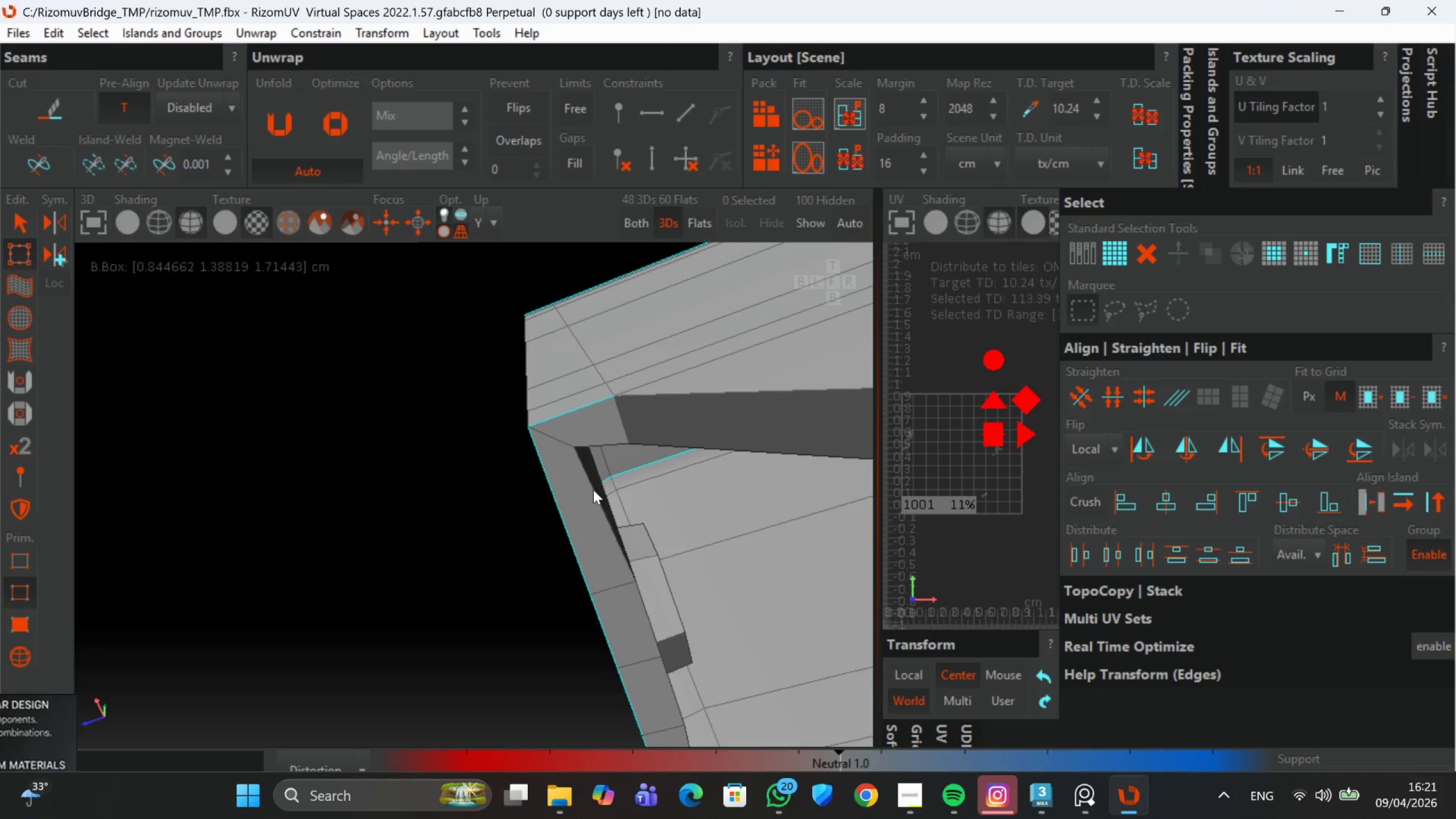 
scroll: coordinate [572, 495], scroll_direction: up, amount: 1.0
 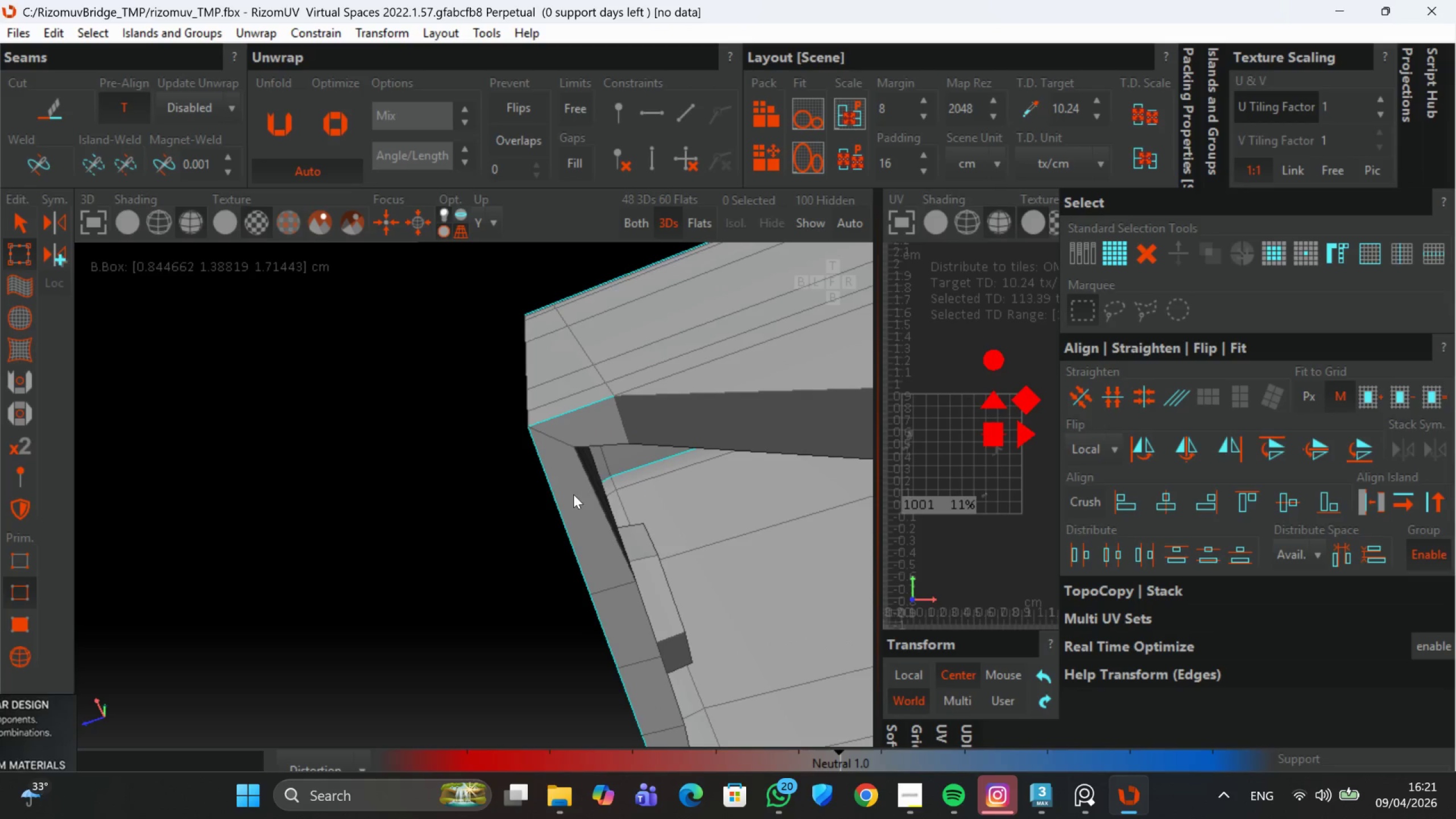 
double_click([593, 490])
 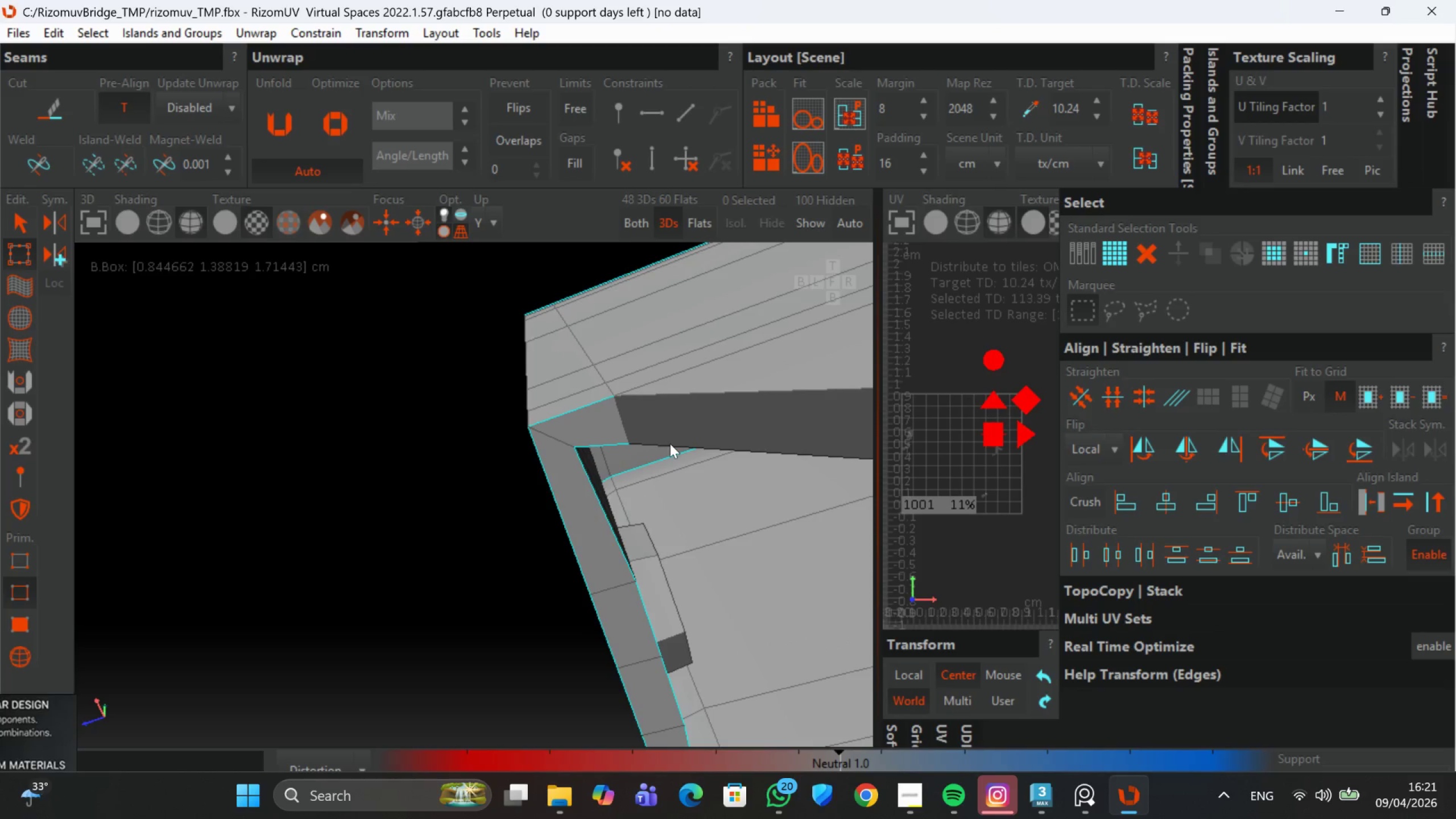 
hold_key(key=AltLeft, duration=0.81)
 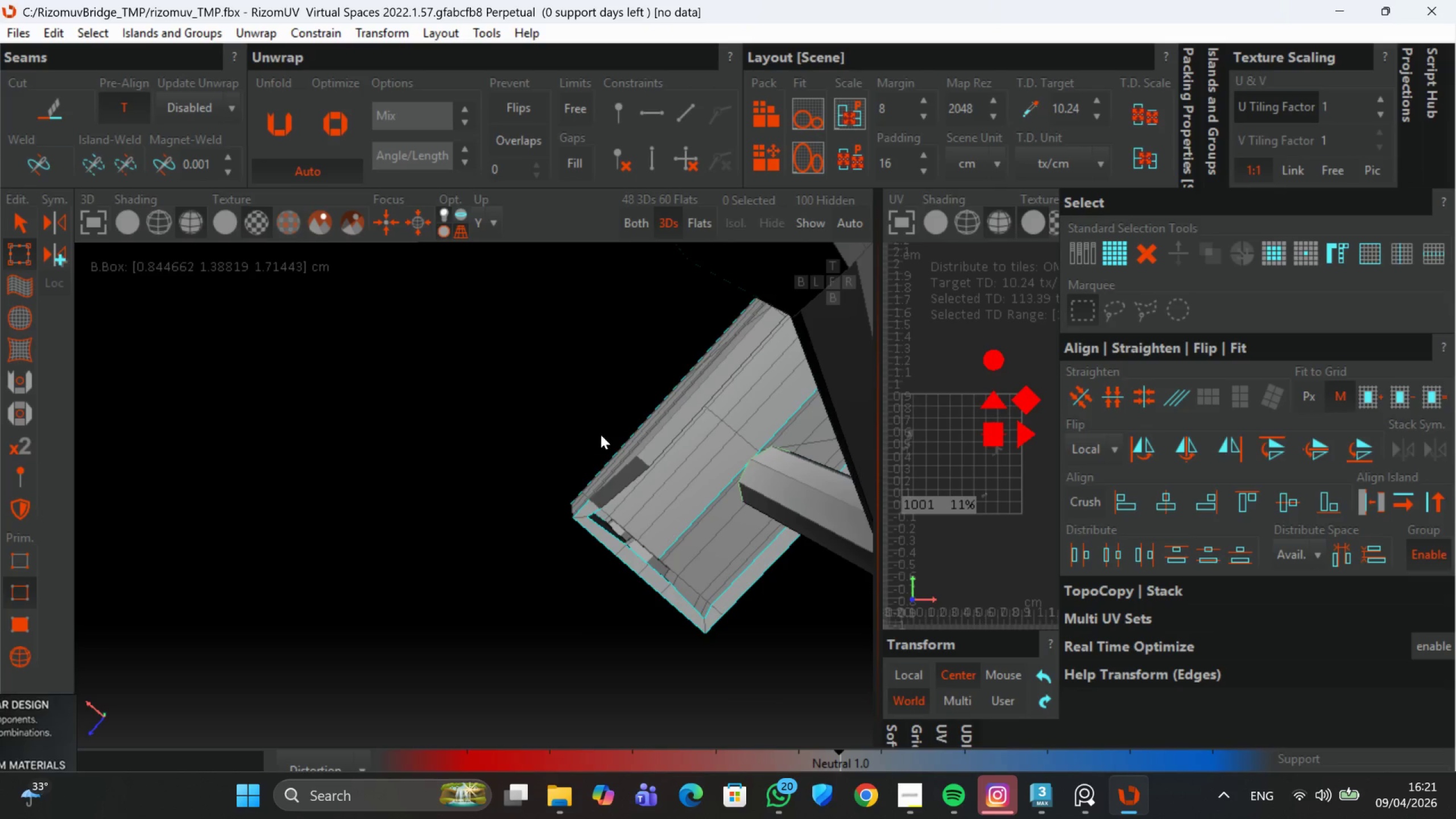 
scroll: coordinate [667, 450], scroll_direction: down, amount: 2.0
 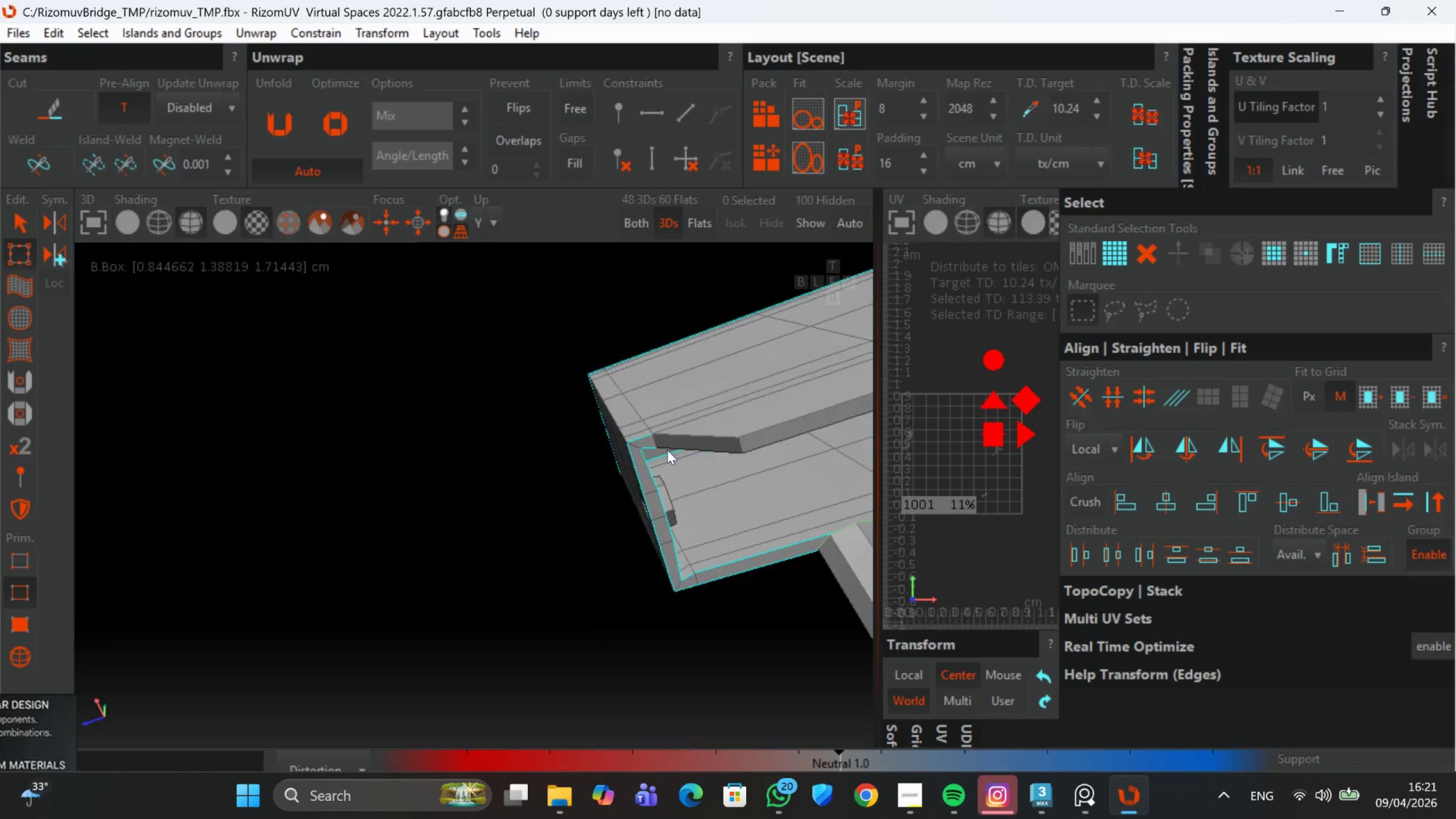 
hold_key(key=ControlLeft, duration=1.53)
 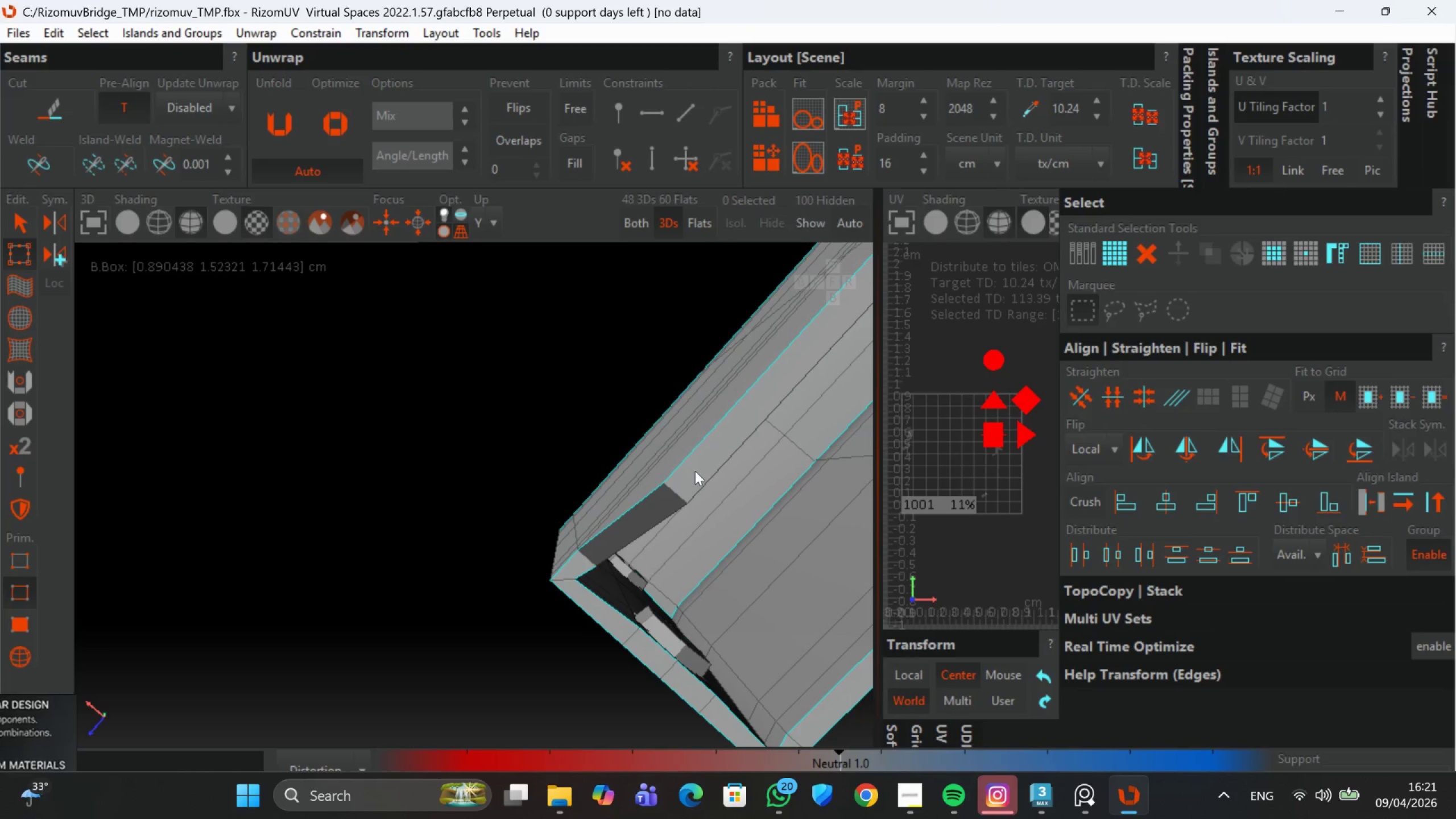 
scroll: coordinate [606, 425], scroll_direction: up, amount: 1.0
 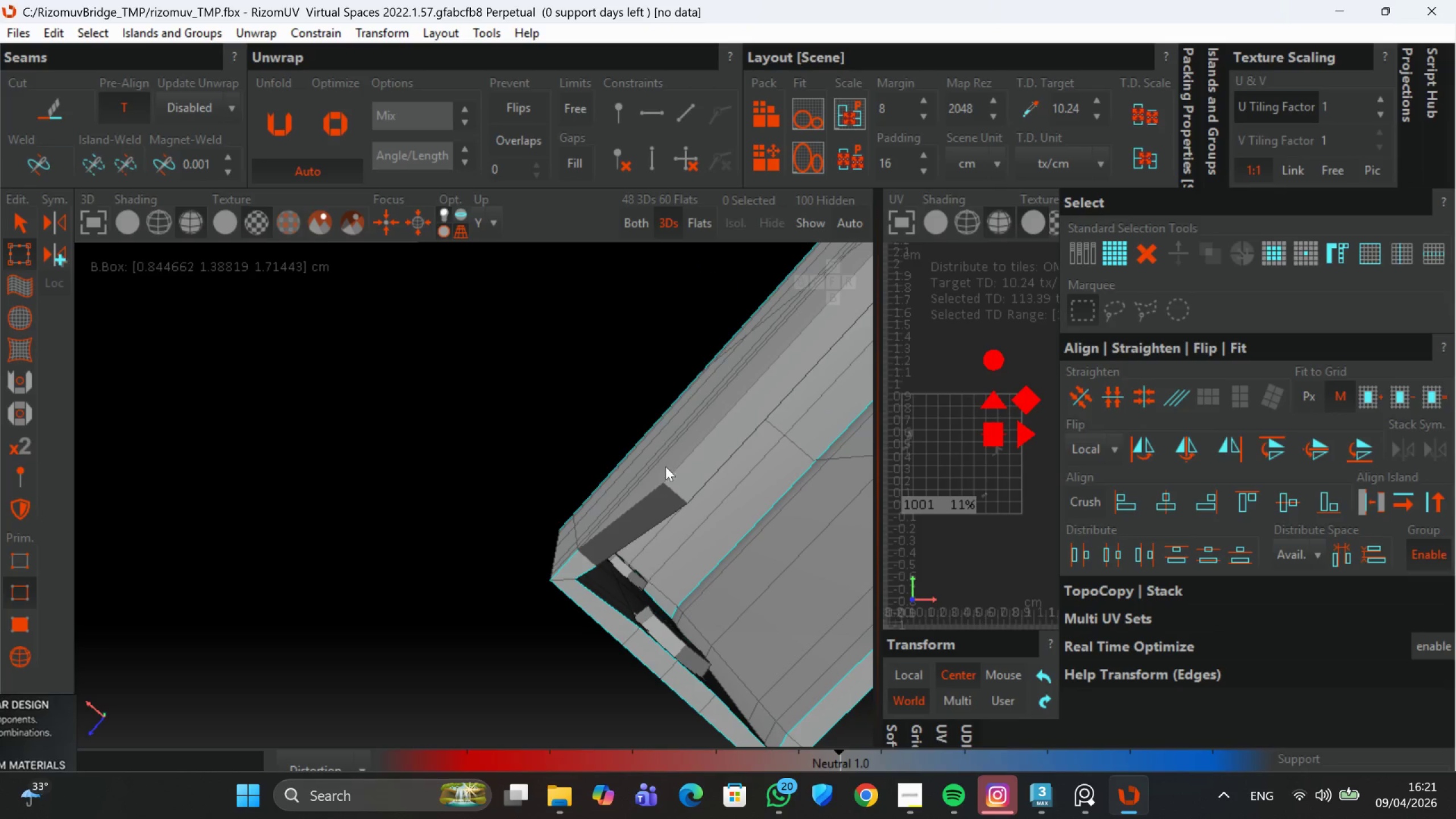 
left_click([656, 491])
 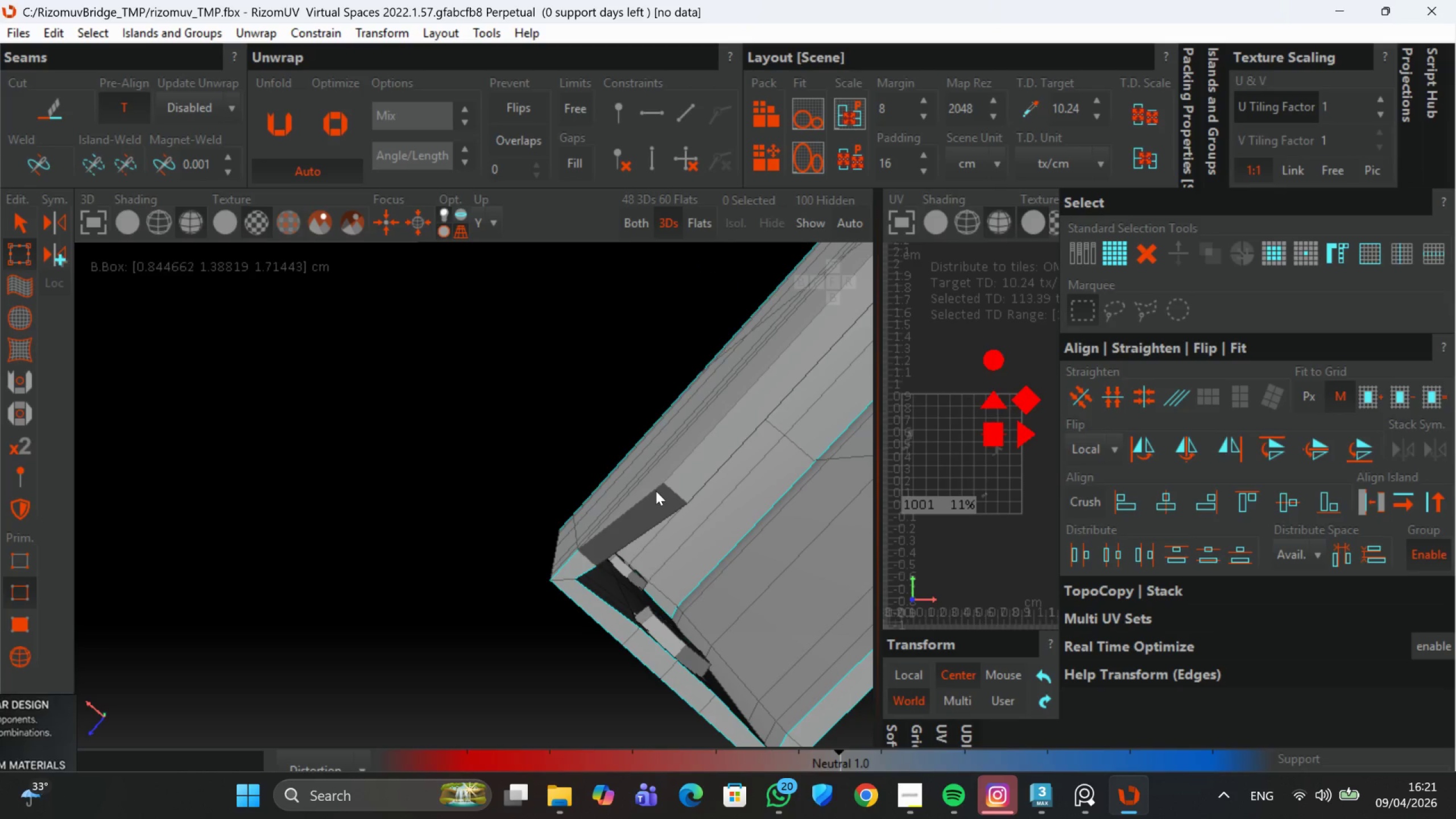 
double_click([656, 491])
 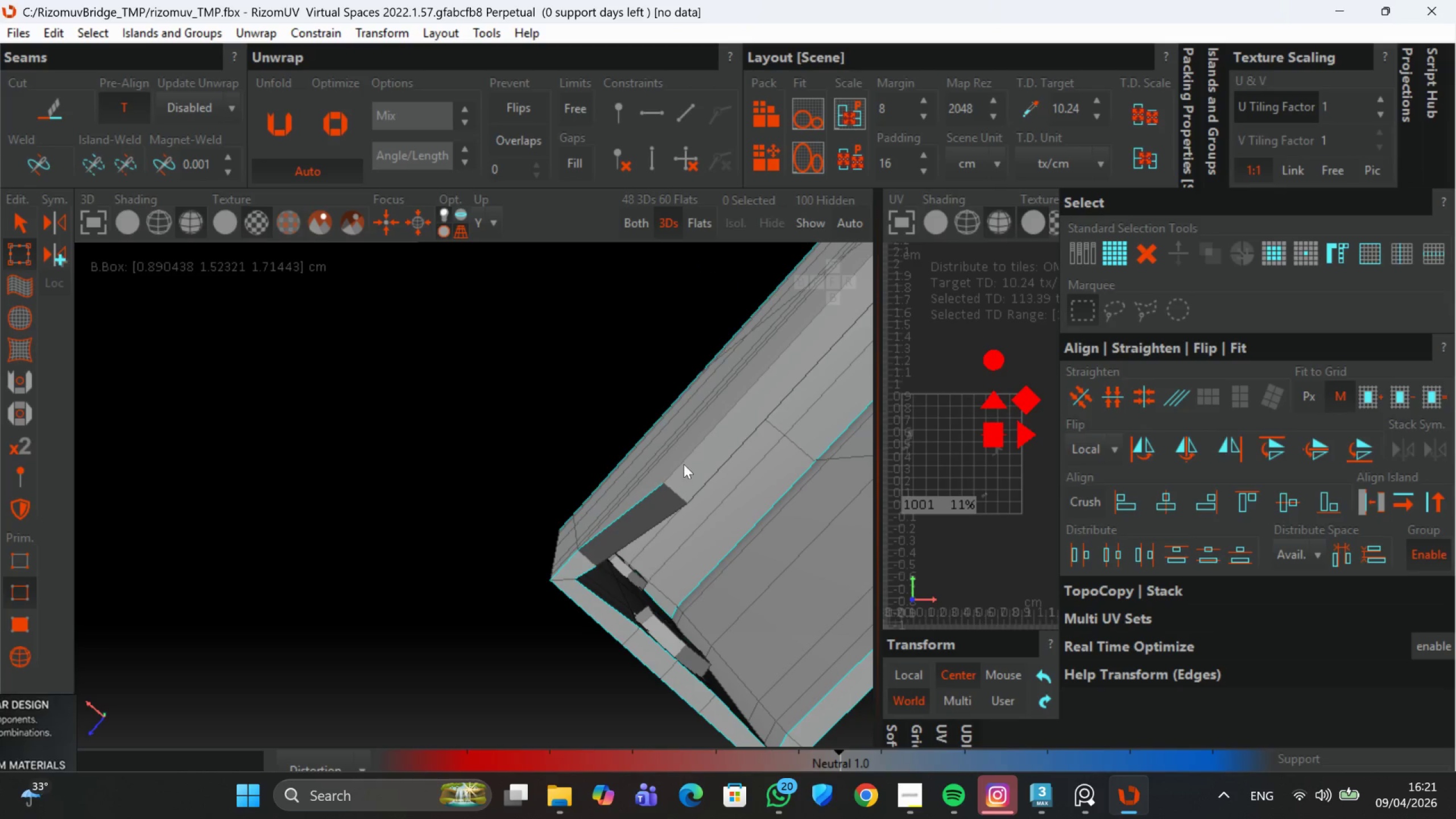 
left_click([684, 464])
 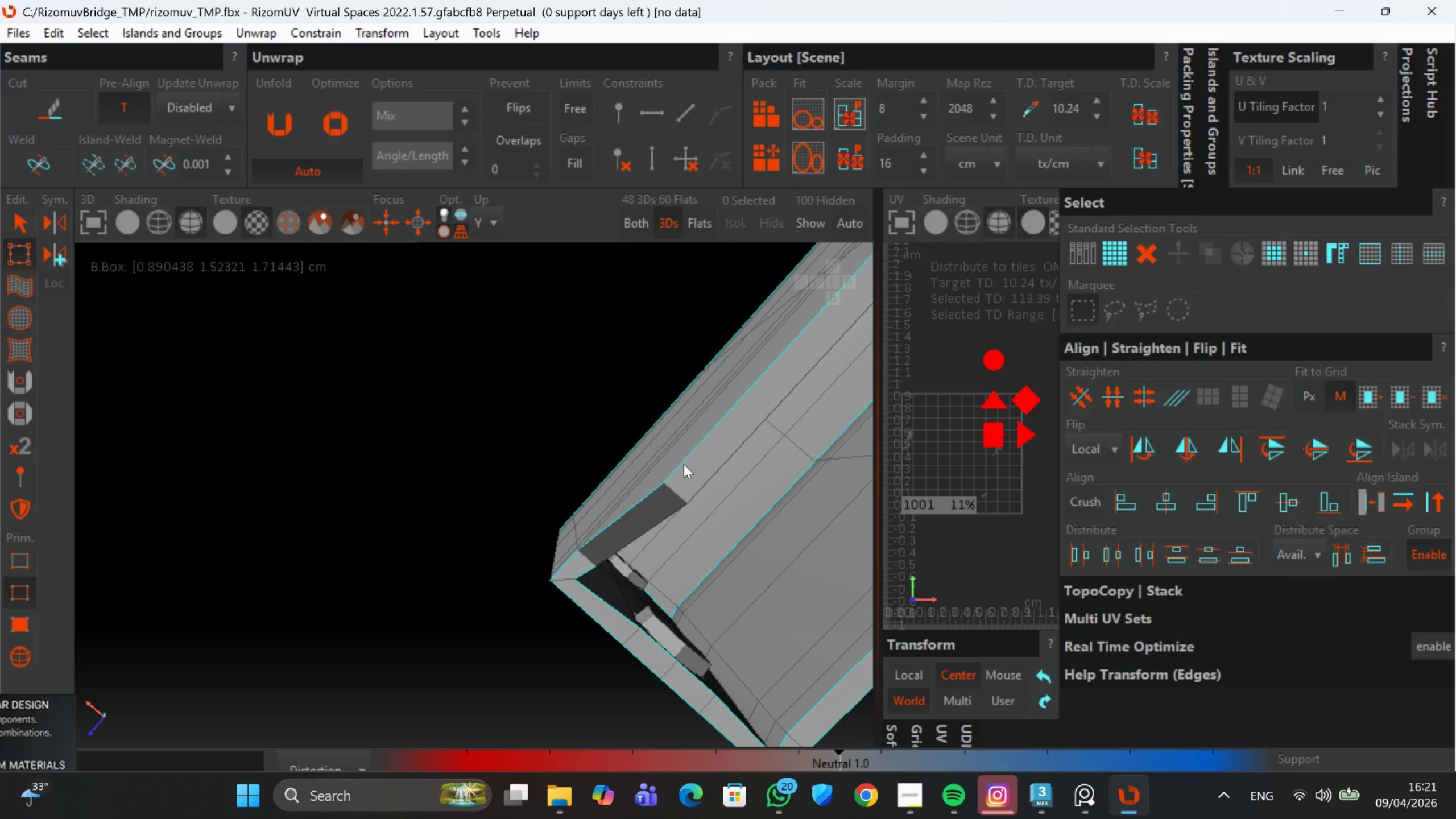 
hold_key(key=ControlLeft, duration=0.37)
double_click([684, 464])
 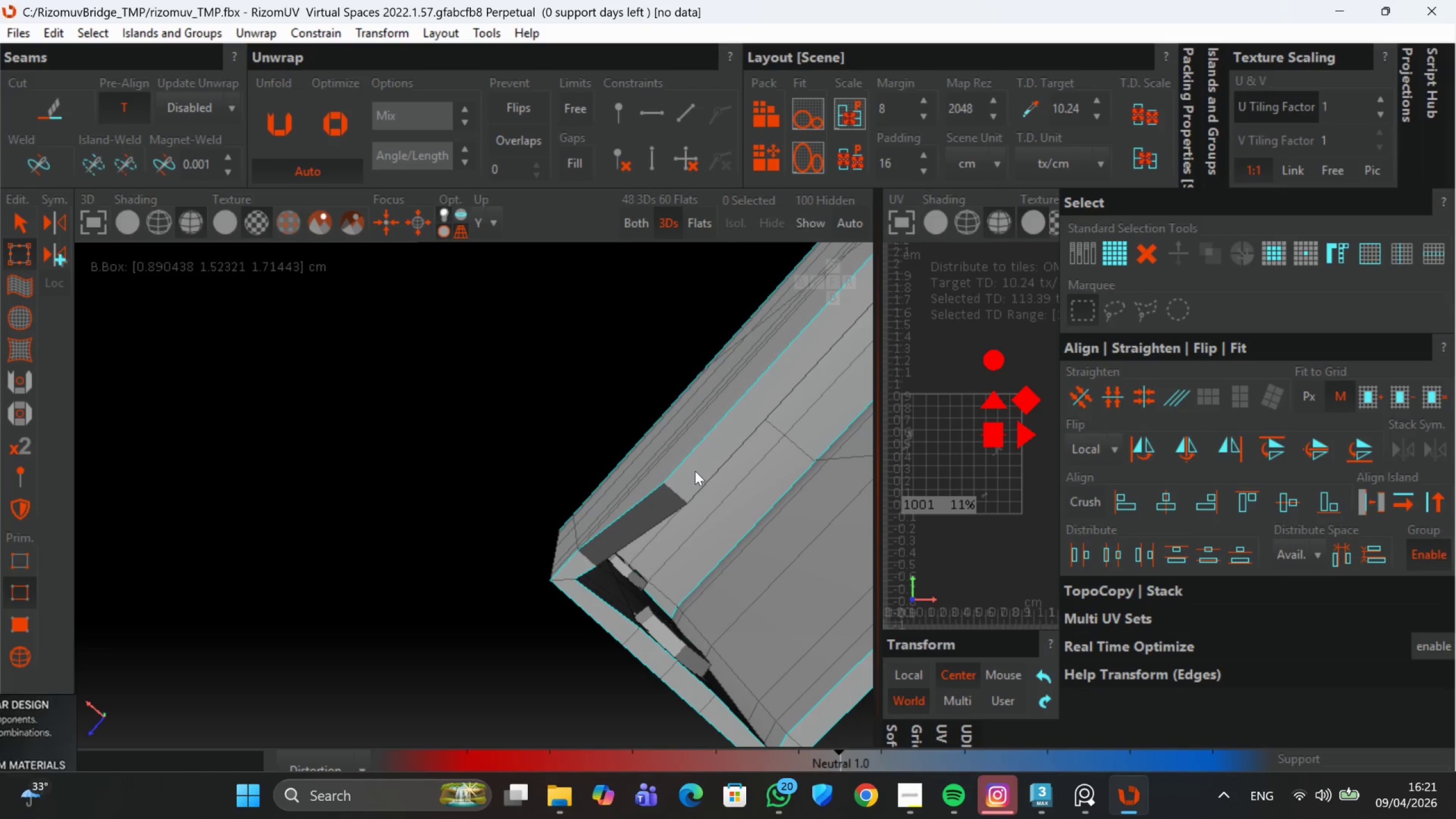 
hold_key(key=AltLeft, duration=1.21)
 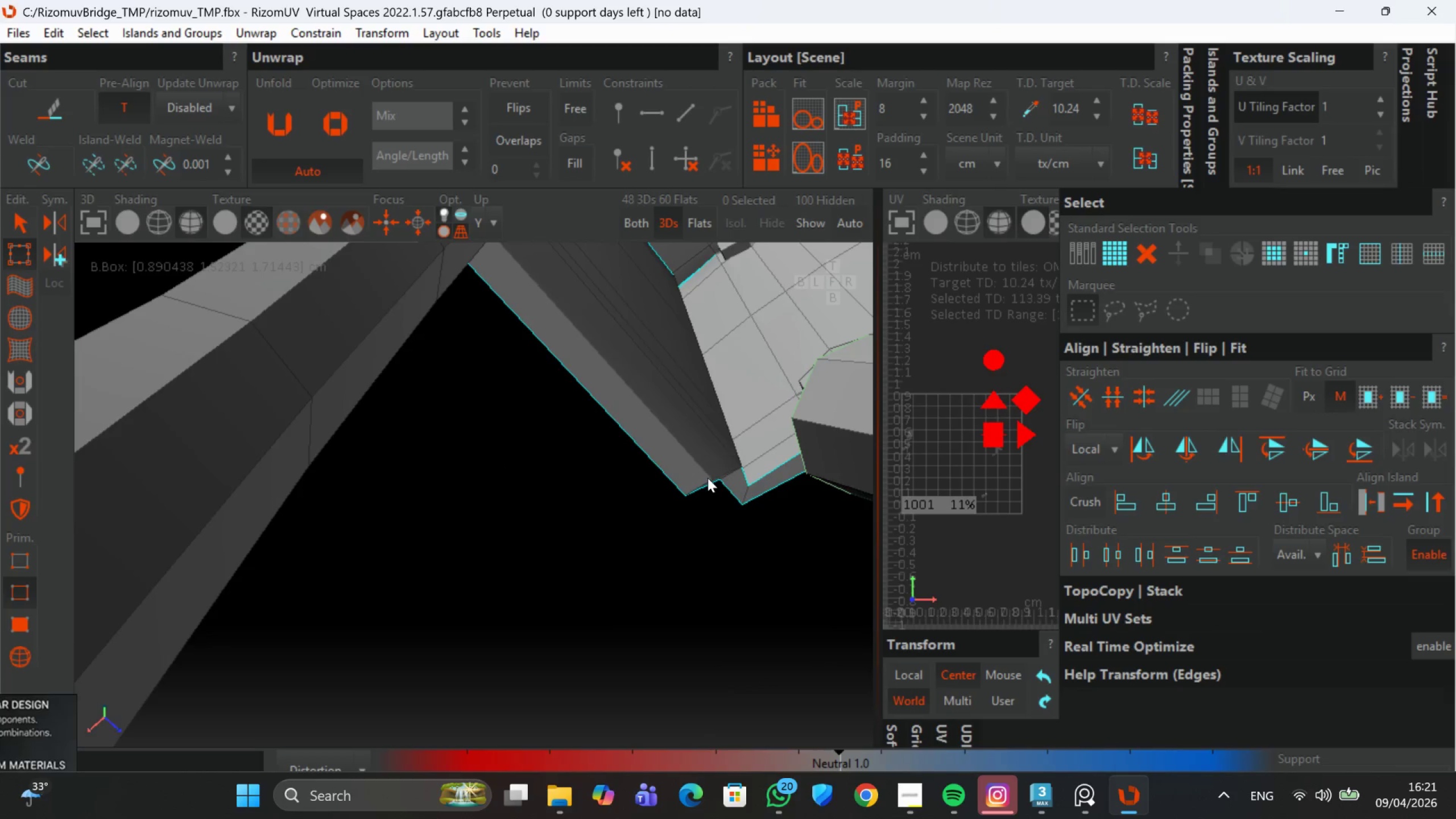 
hold_key(key=AltLeft, duration=0.58)
 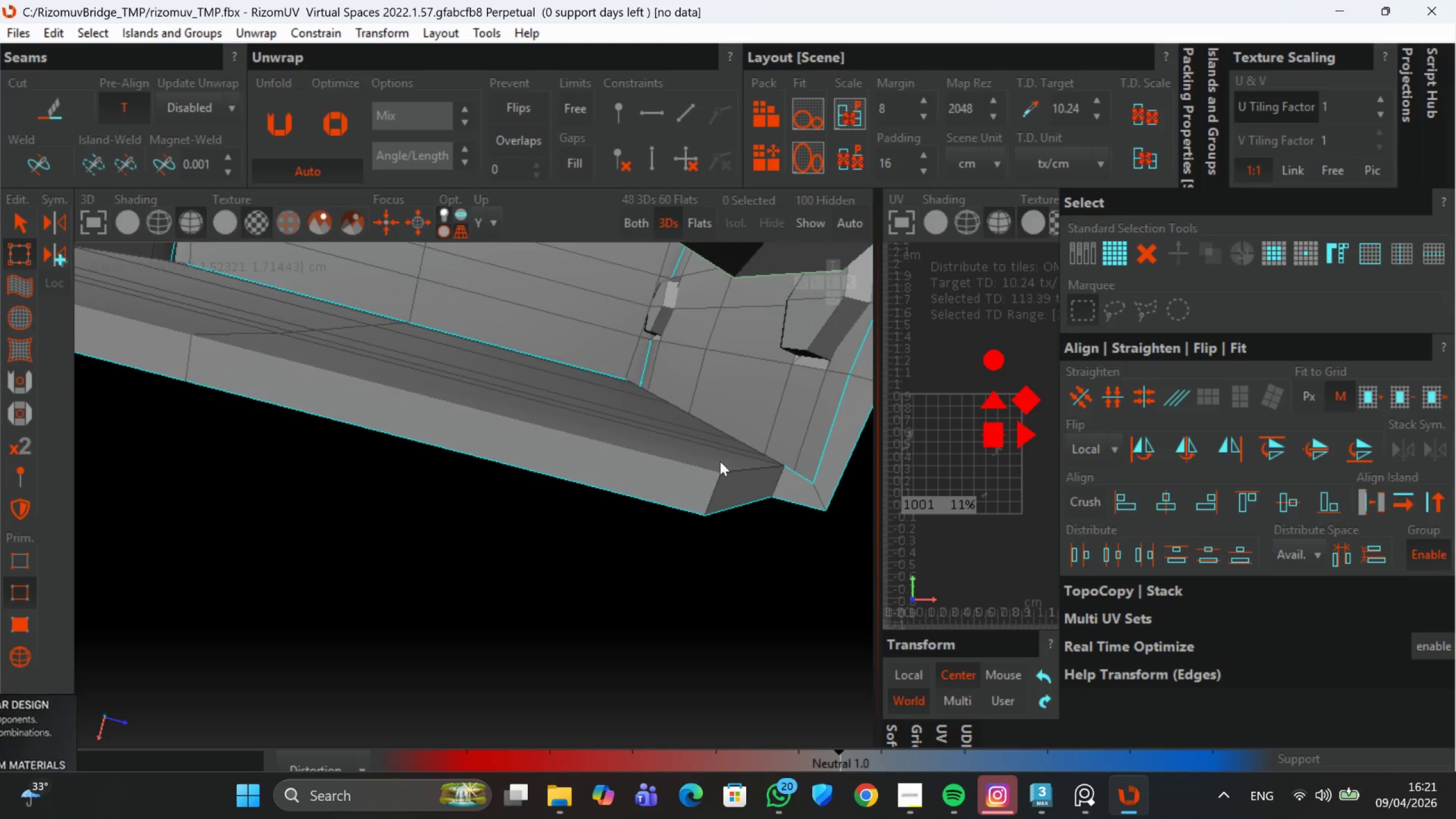 
scroll: coordinate [705, 478], scroll_direction: up, amount: 1.0
 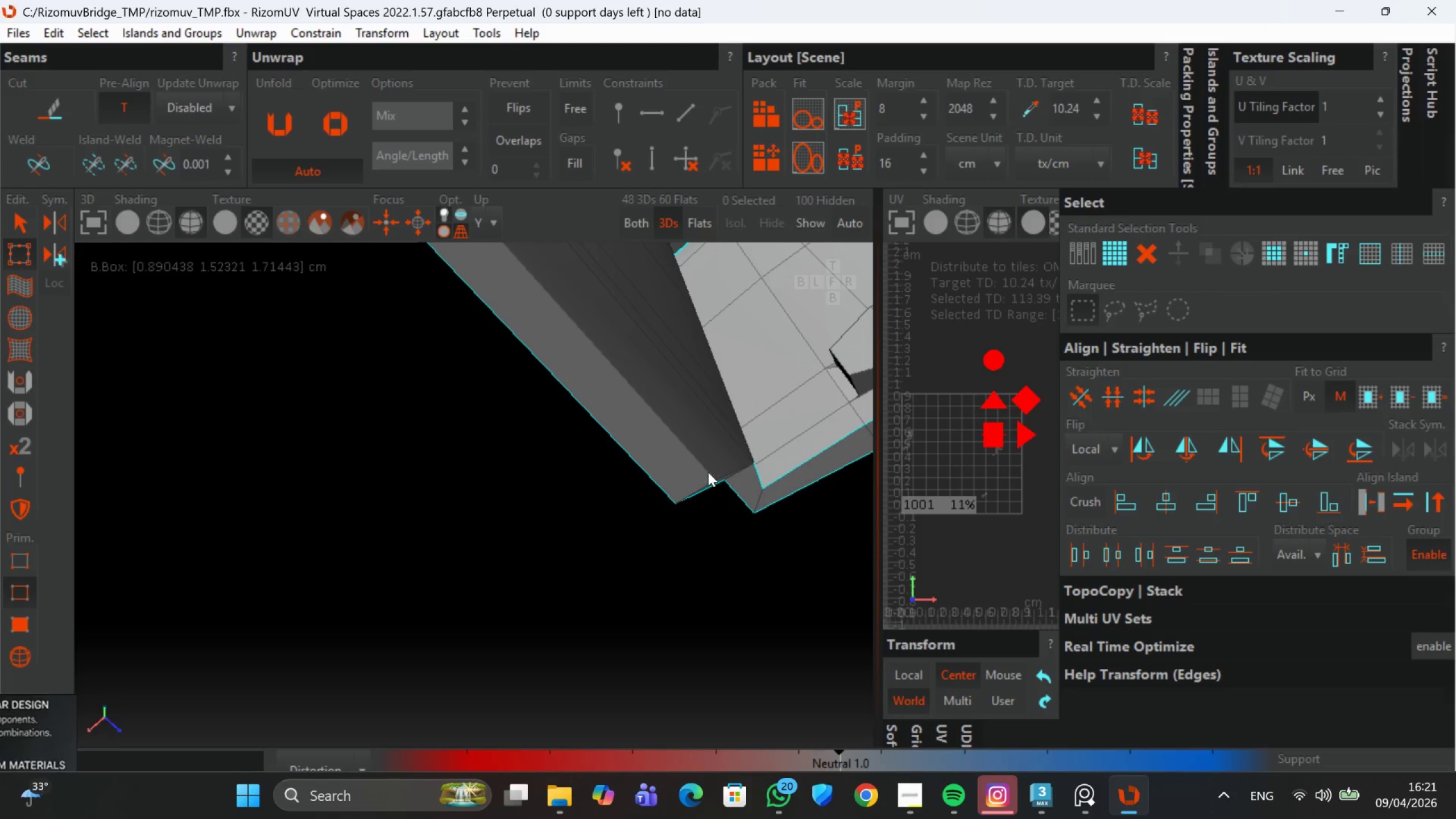 
hold_key(key=ControlLeft, duration=1.52)
left_click([738, 470])
 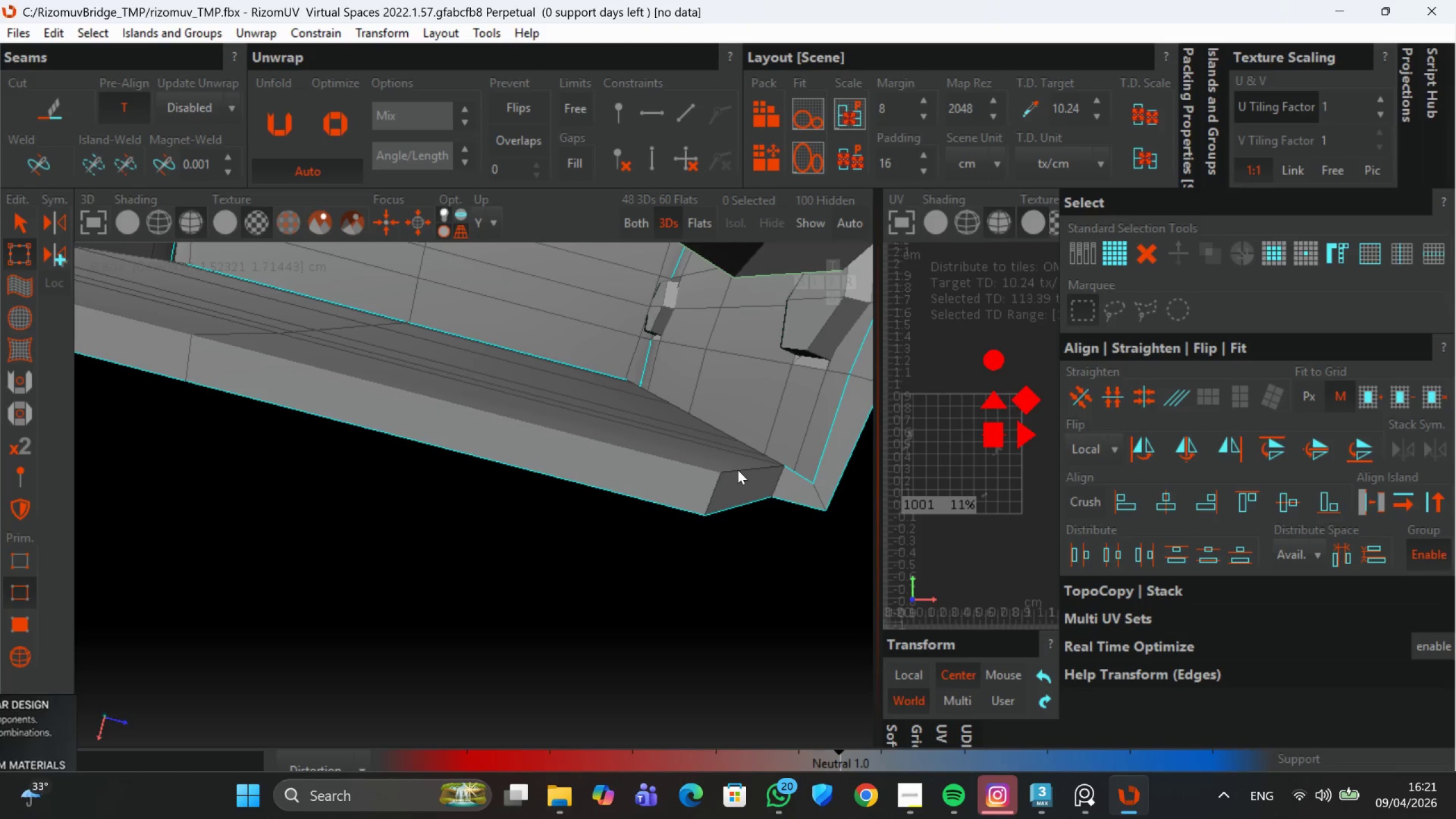 
double_click([738, 470])
 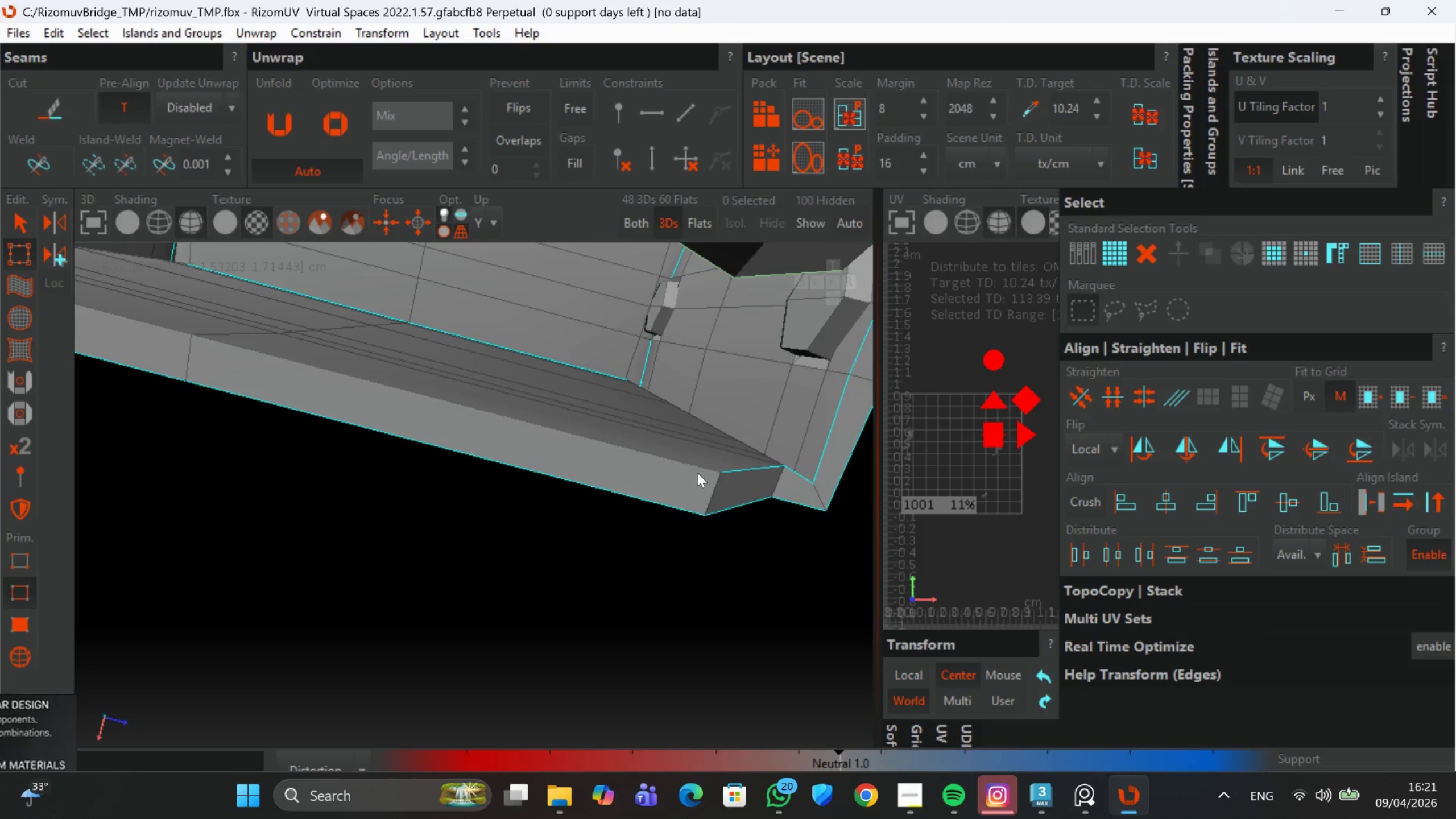 
left_click([697, 473])
 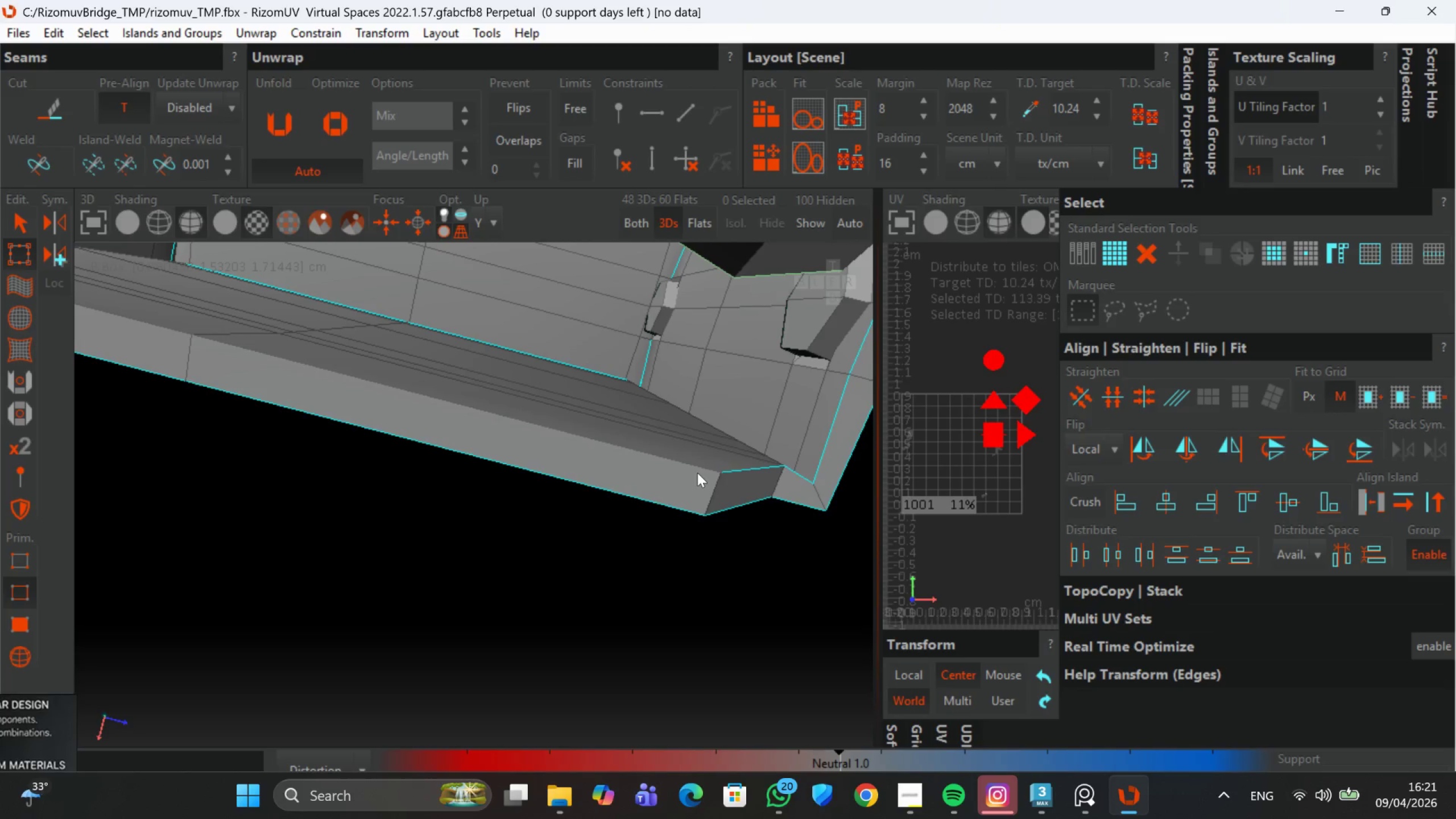 
hold_key(key=ControlLeft, duration=0.34)
double_click([697, 471])
 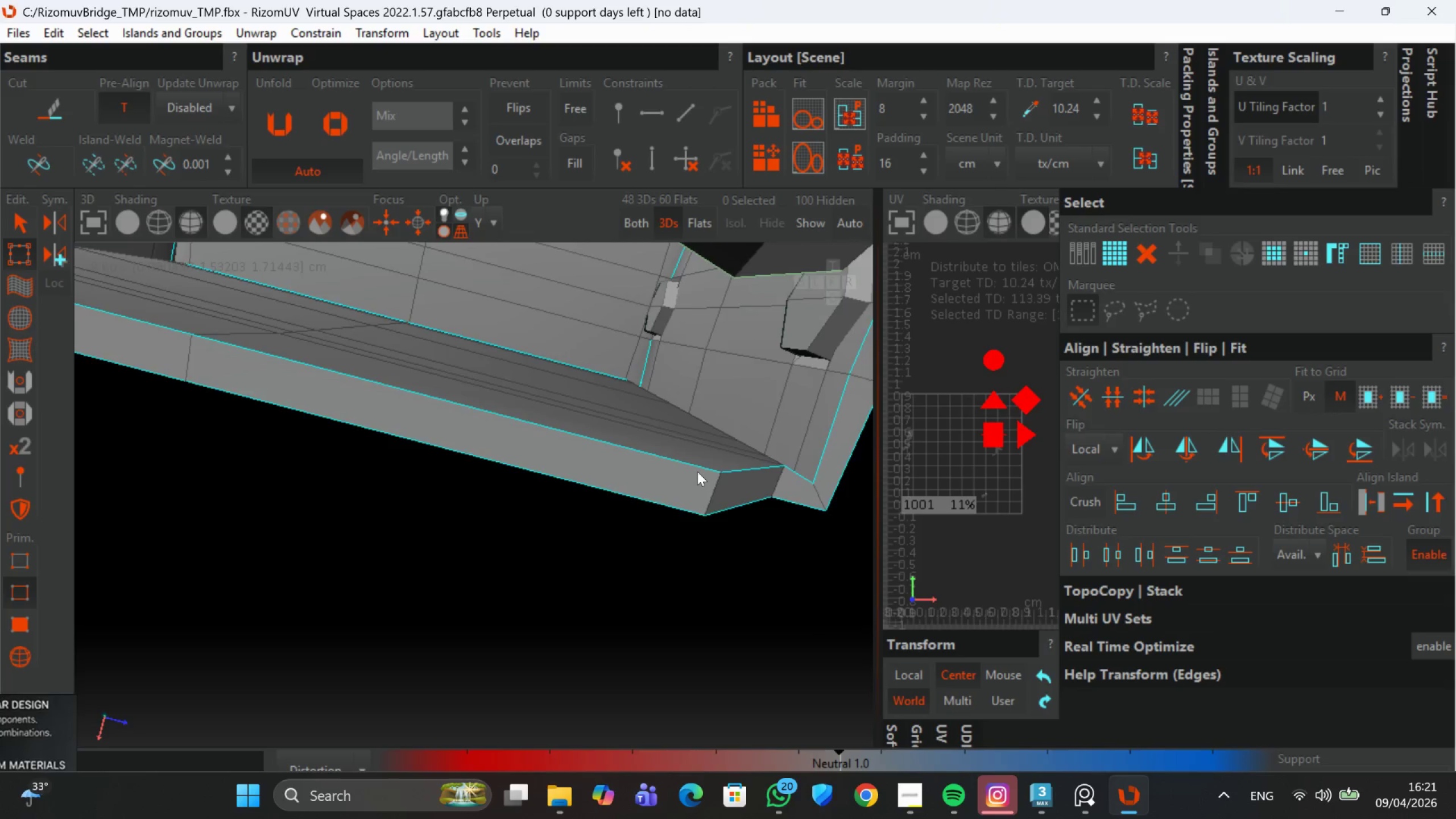 
hold_key(key=AltLeft, duration=1.24)
 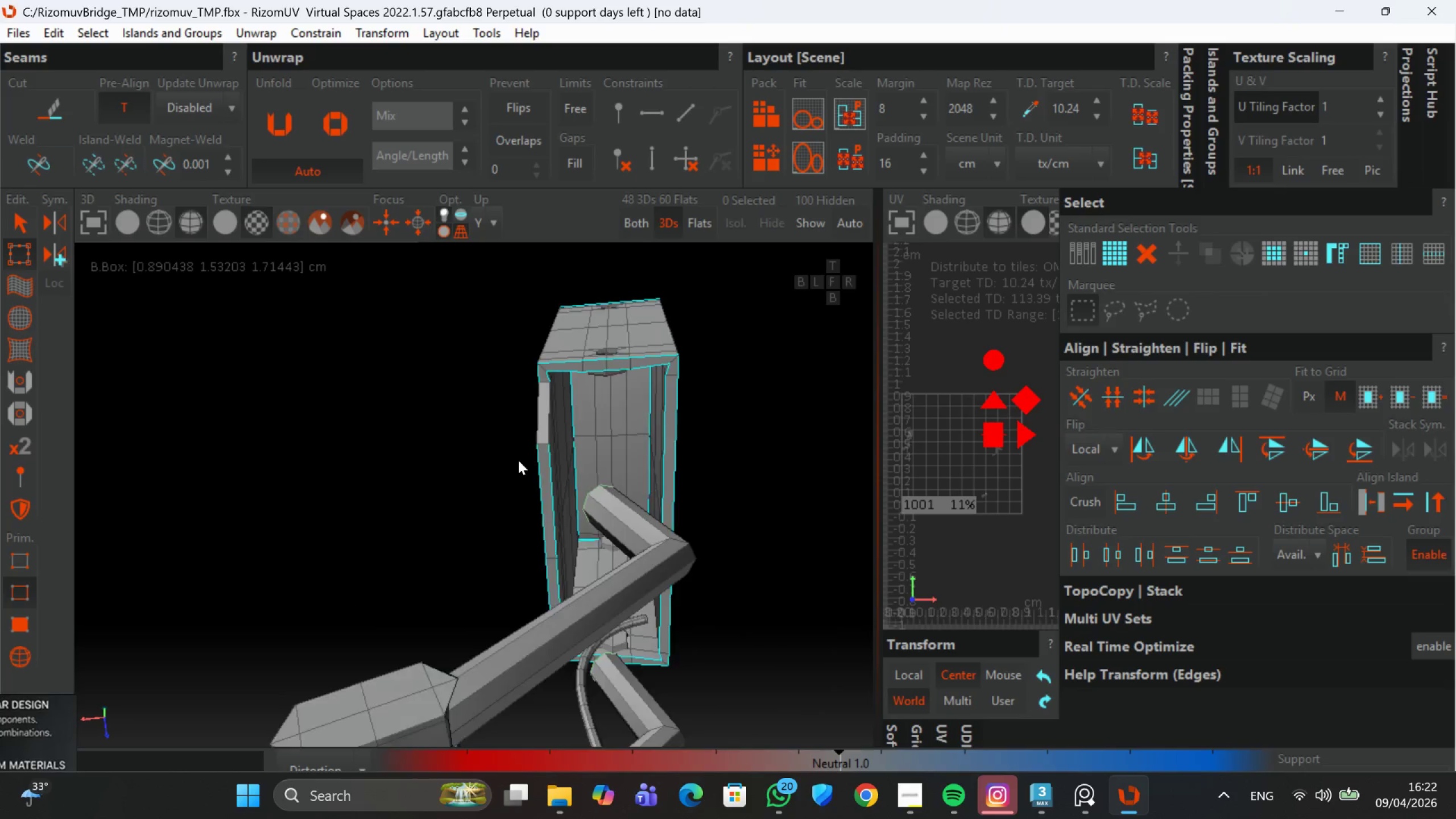 
scroll: coordinate [697, 476], scroll_direction: down, amount: 5.0
 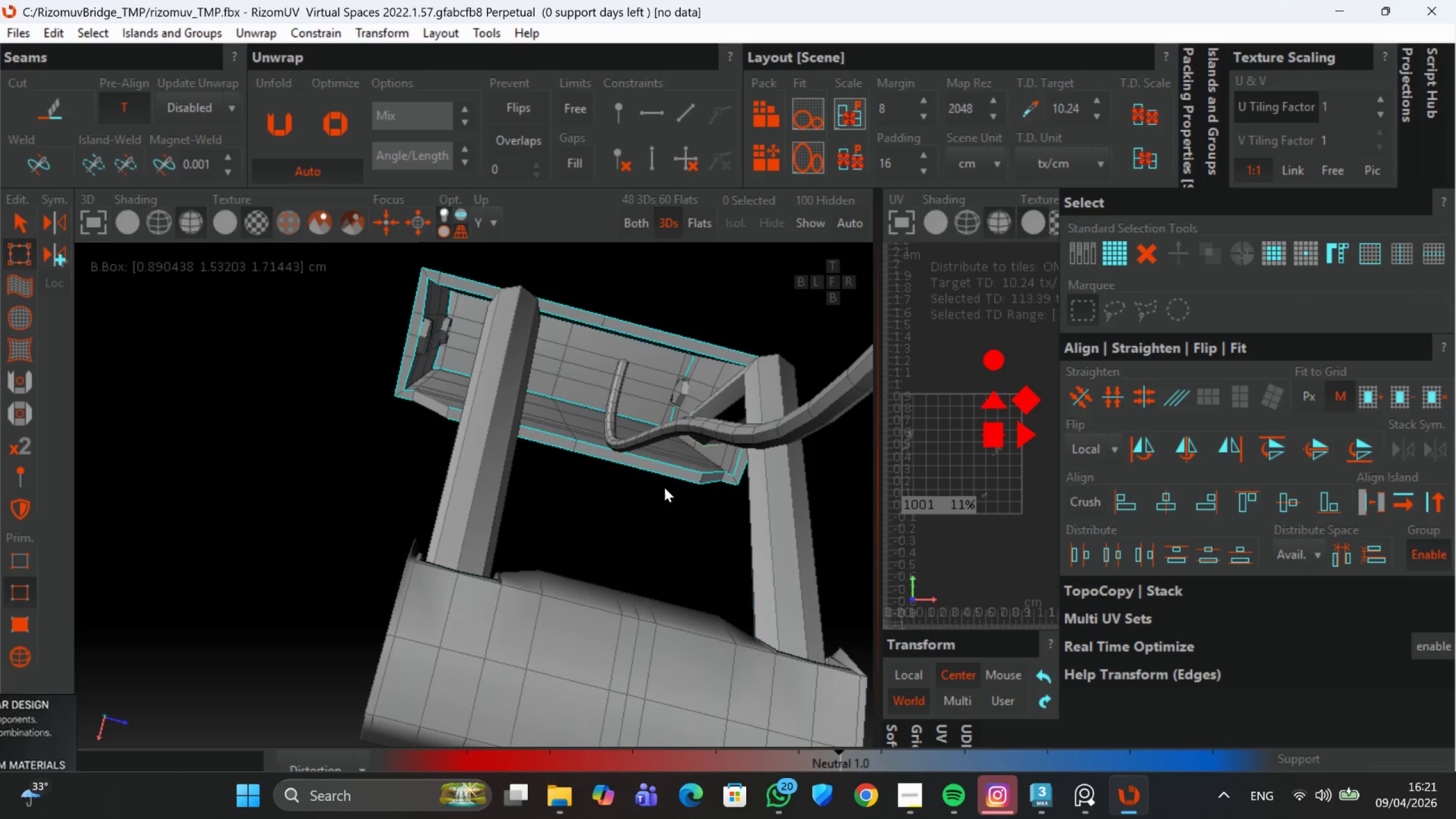 
hold_key(key=AltLeft, duration=0.58)
 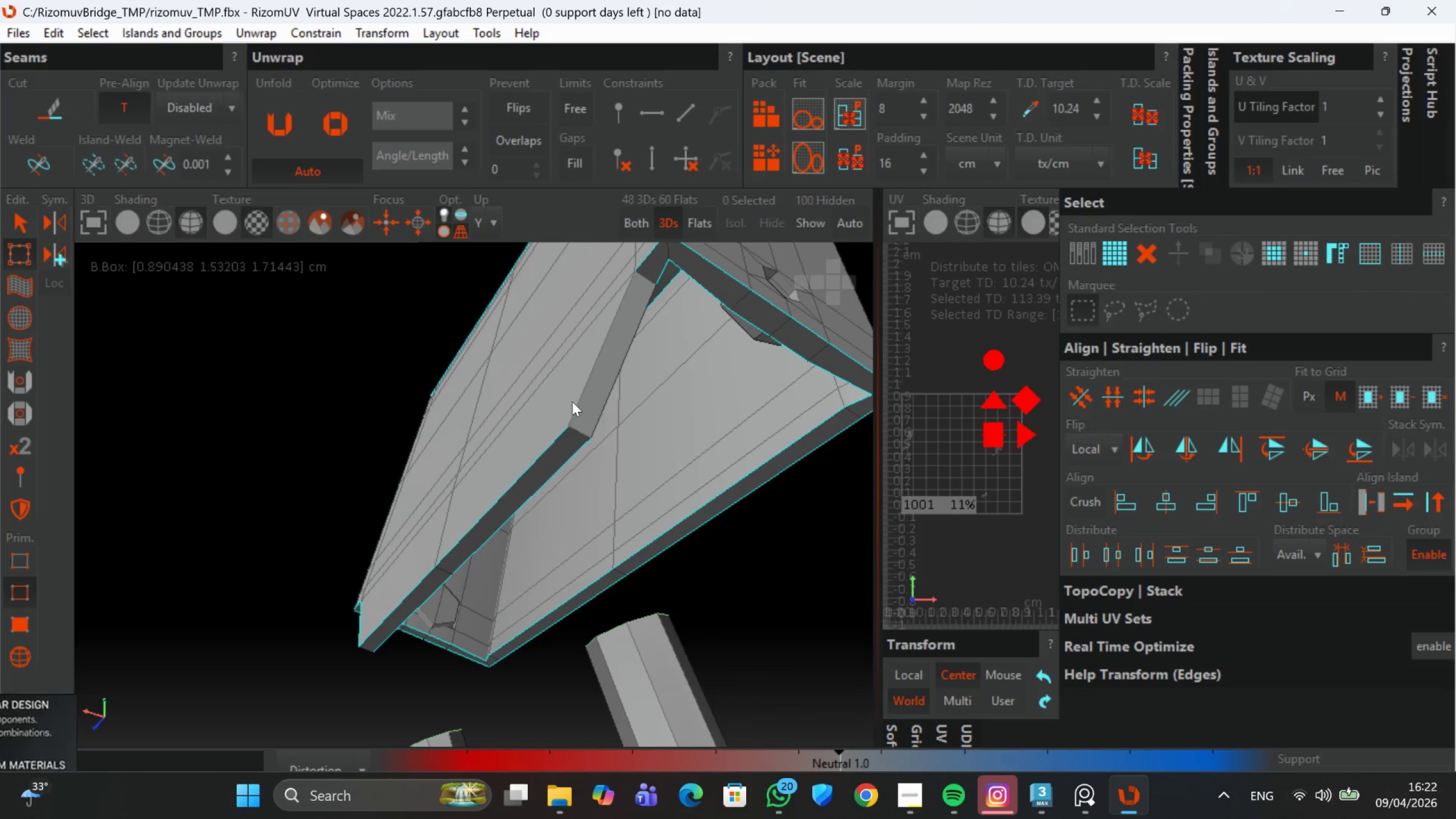 
scroll: coordinate [521, 440], scroll_direction: up, amount: 2.0
 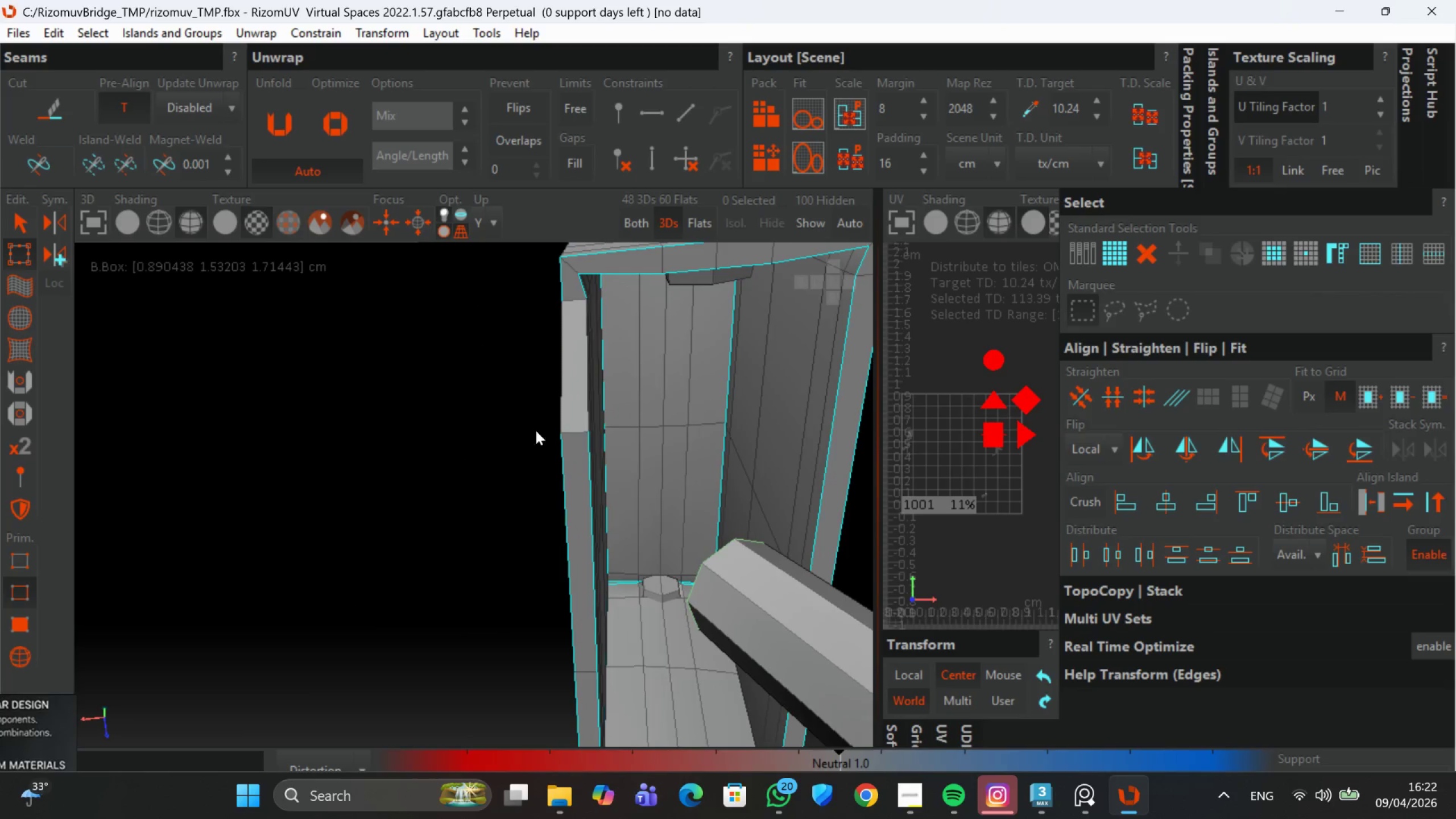 
hold_key(key=ControlLeft, duration=1.53)
double_click([578, 403])
 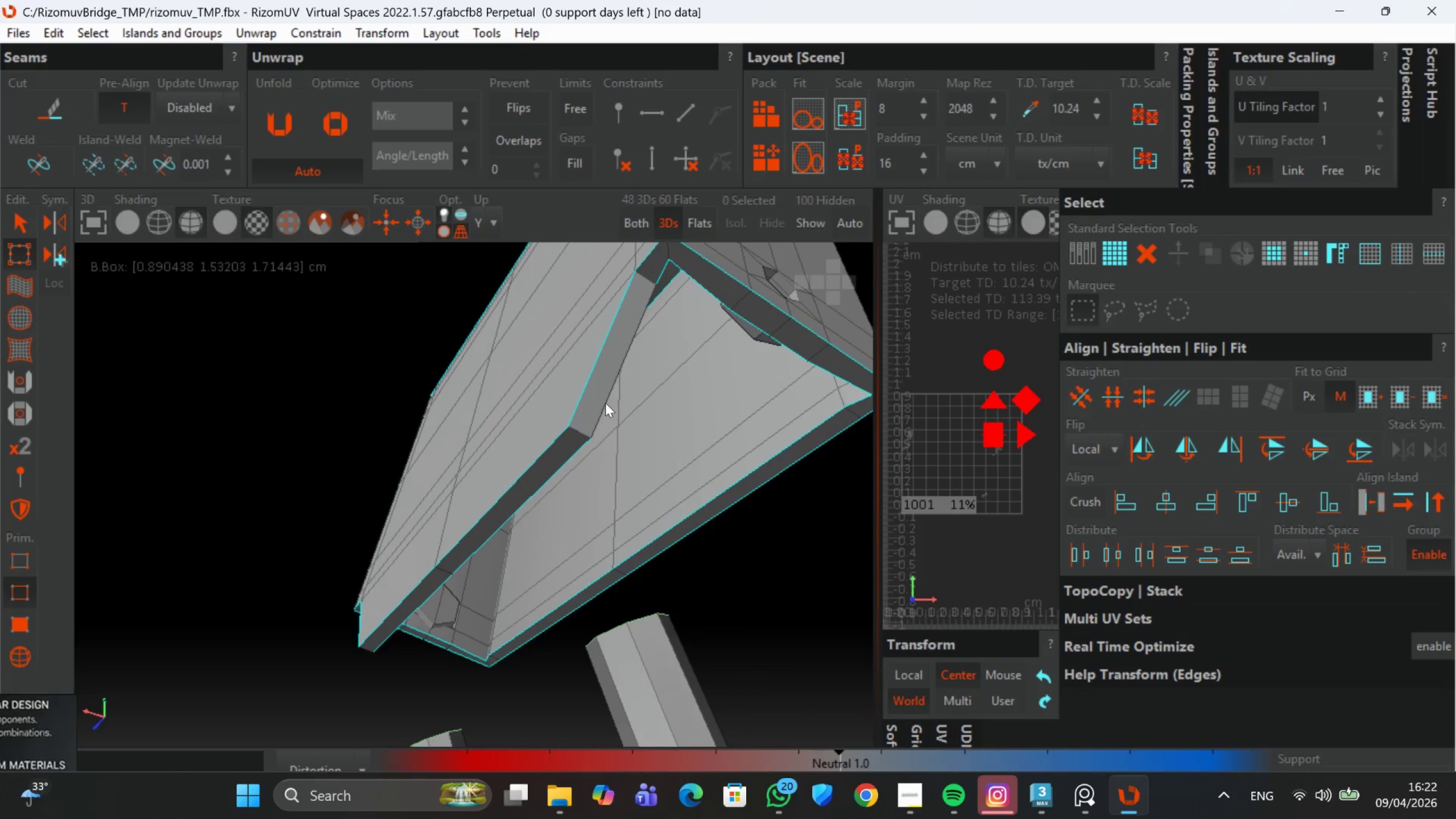 
double_click([606, 403])
 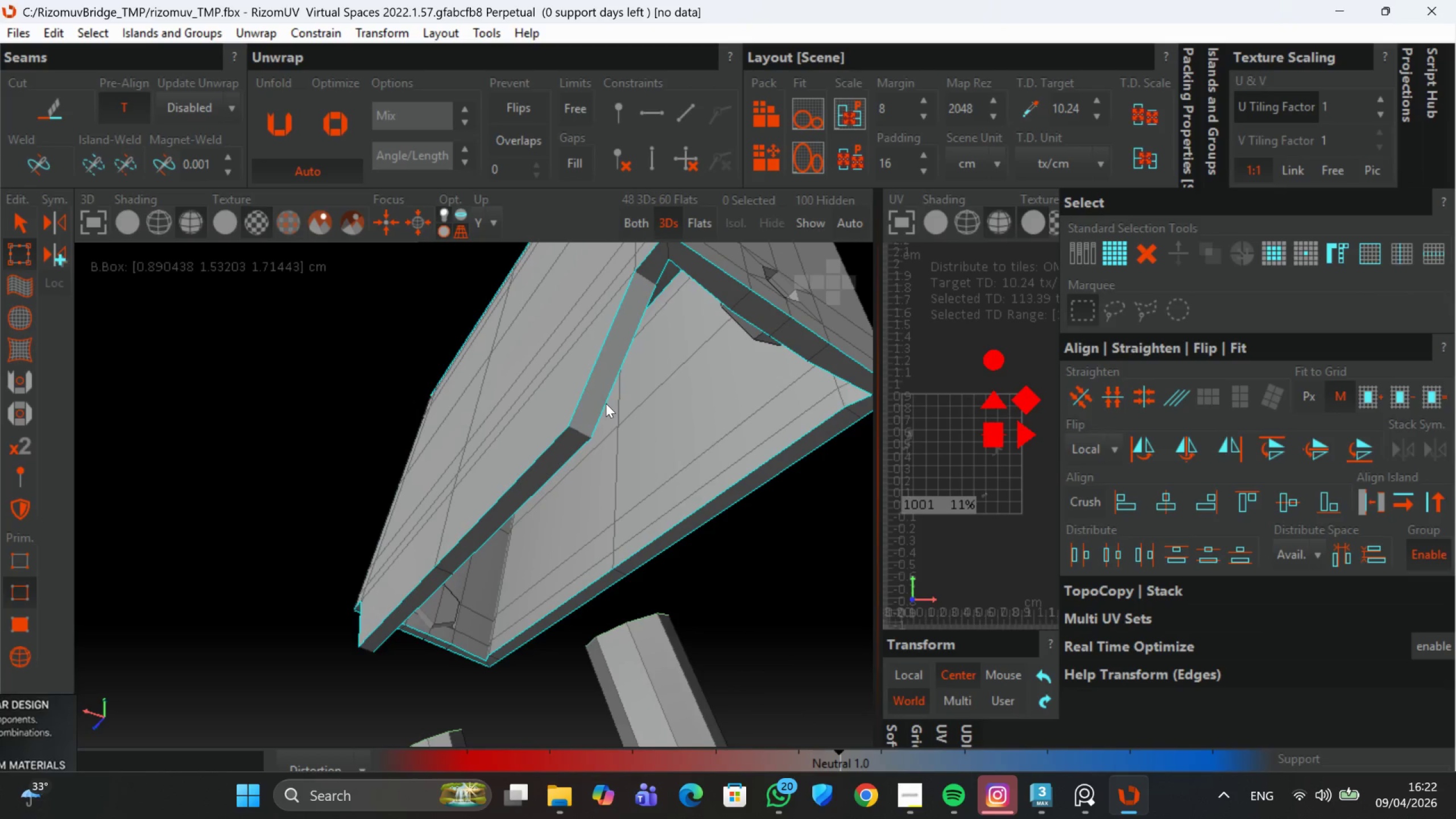 
key(Control+ControlLeft)
 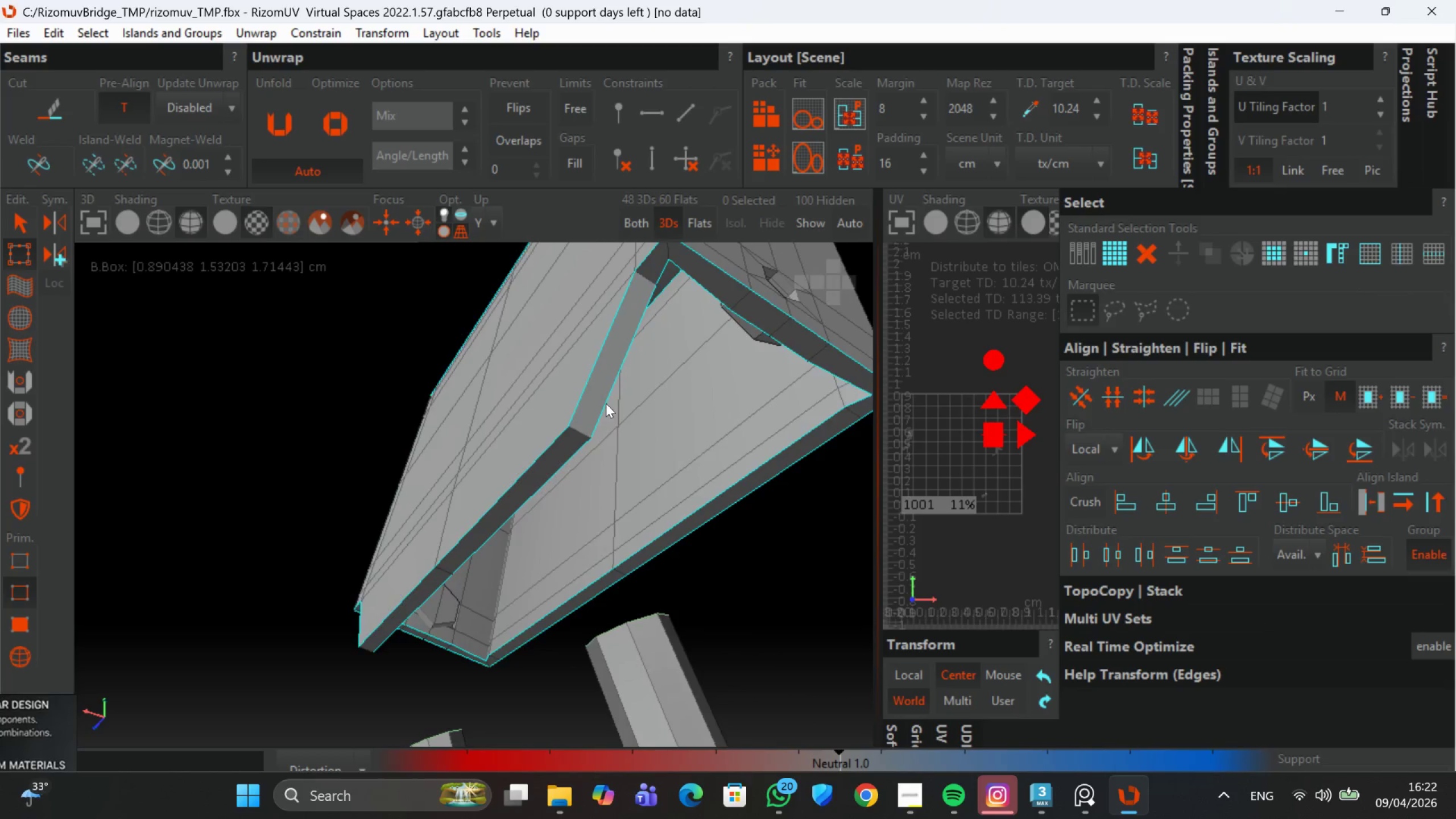 
hold_key(key=AltLeft, duration=1.52)
 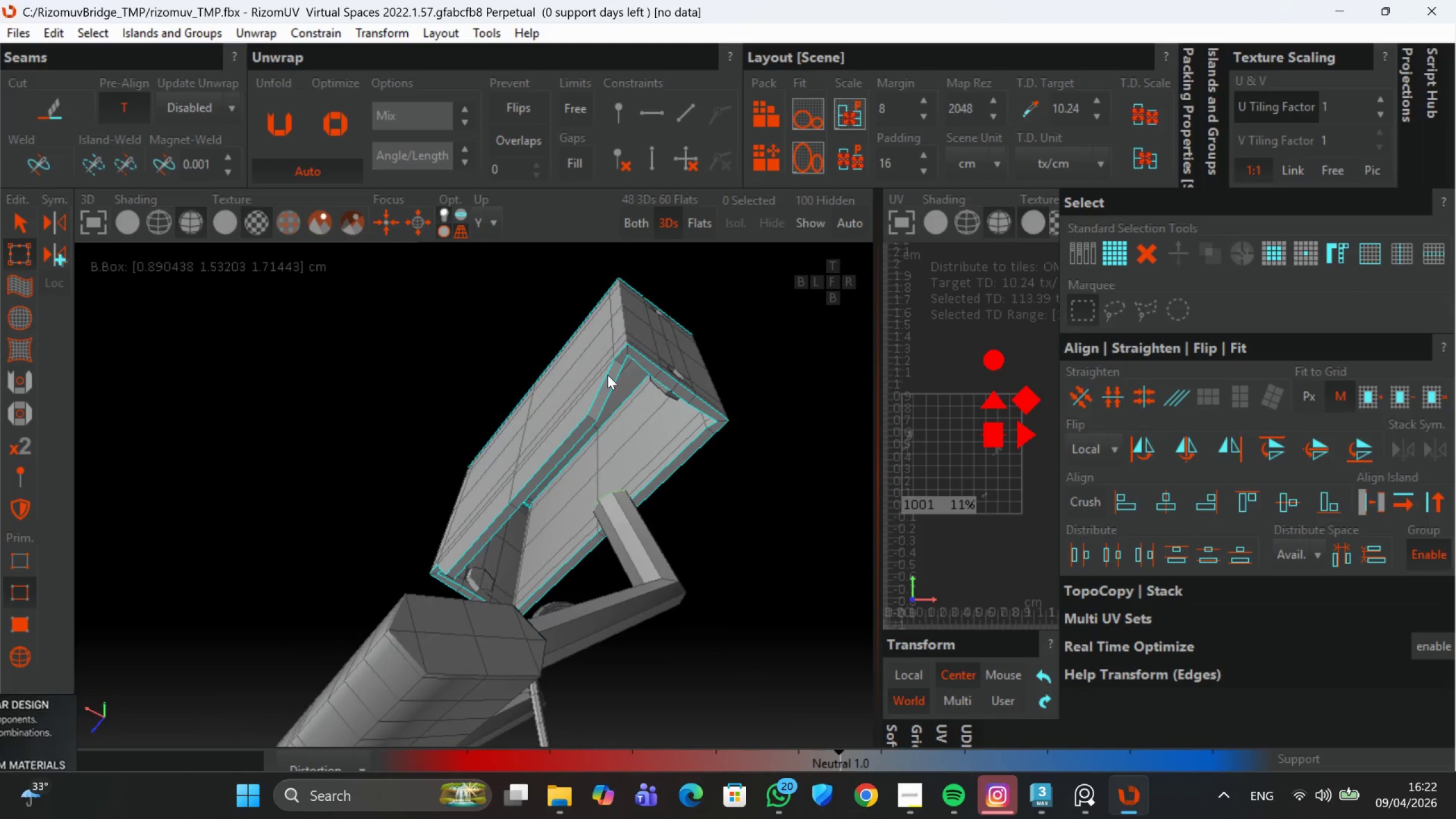 
scroll: coordinate [597, 411], scroll_direction: down, amount: 3.0
 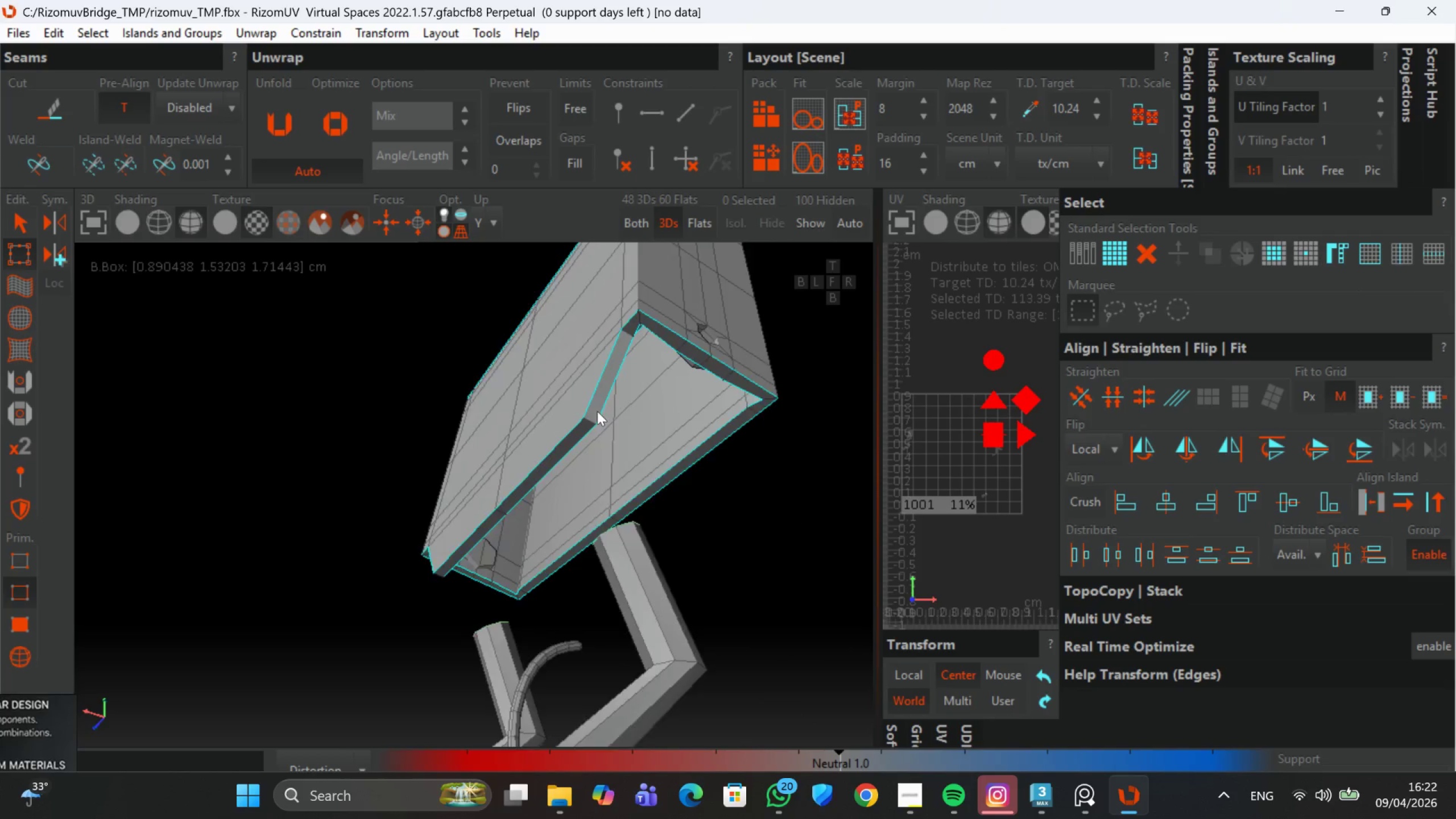 
key(Alt+AltLeft)
 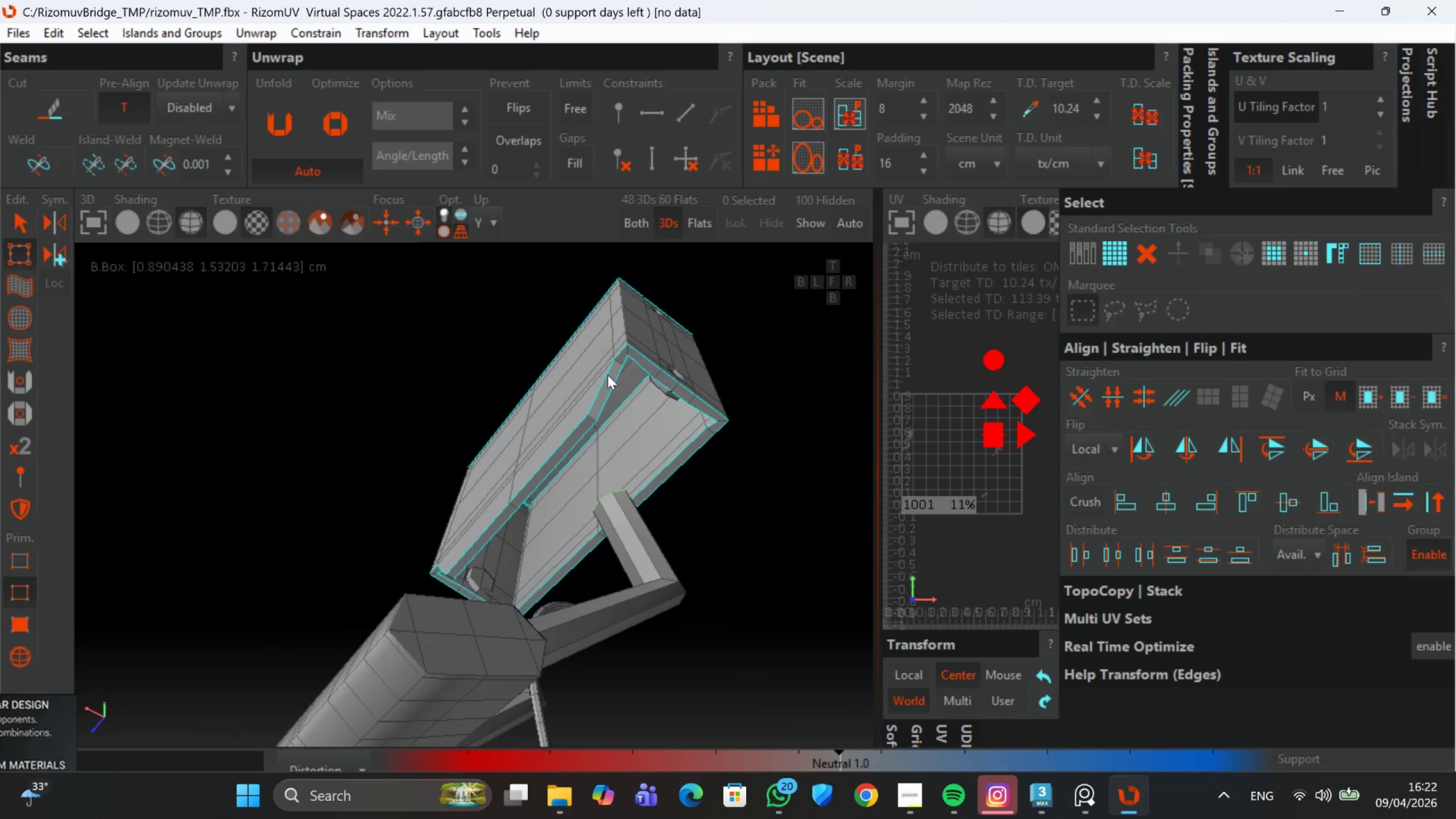 
key(Alt+AltLeft)
 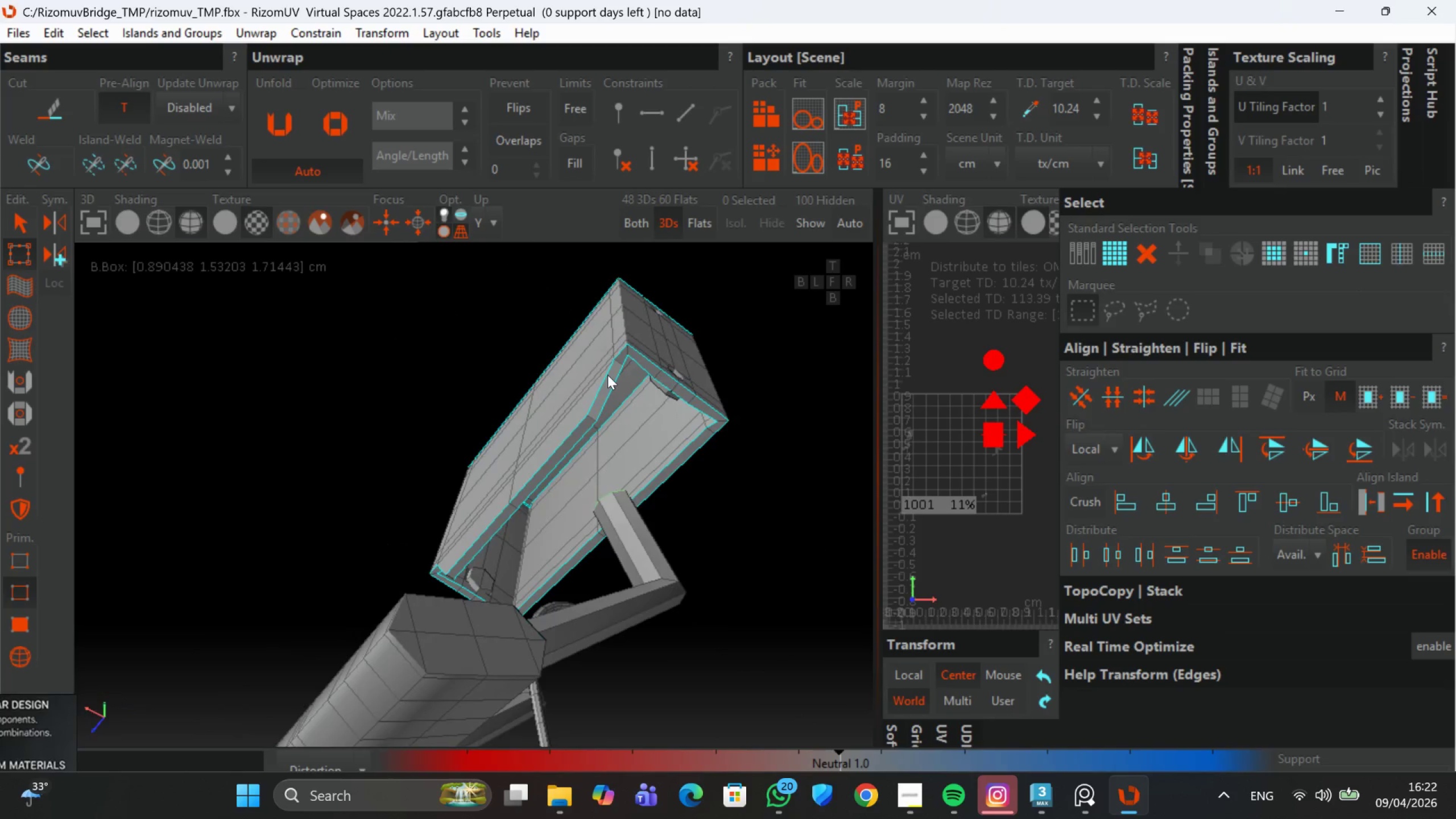 
key(Alt+AltLeft)
 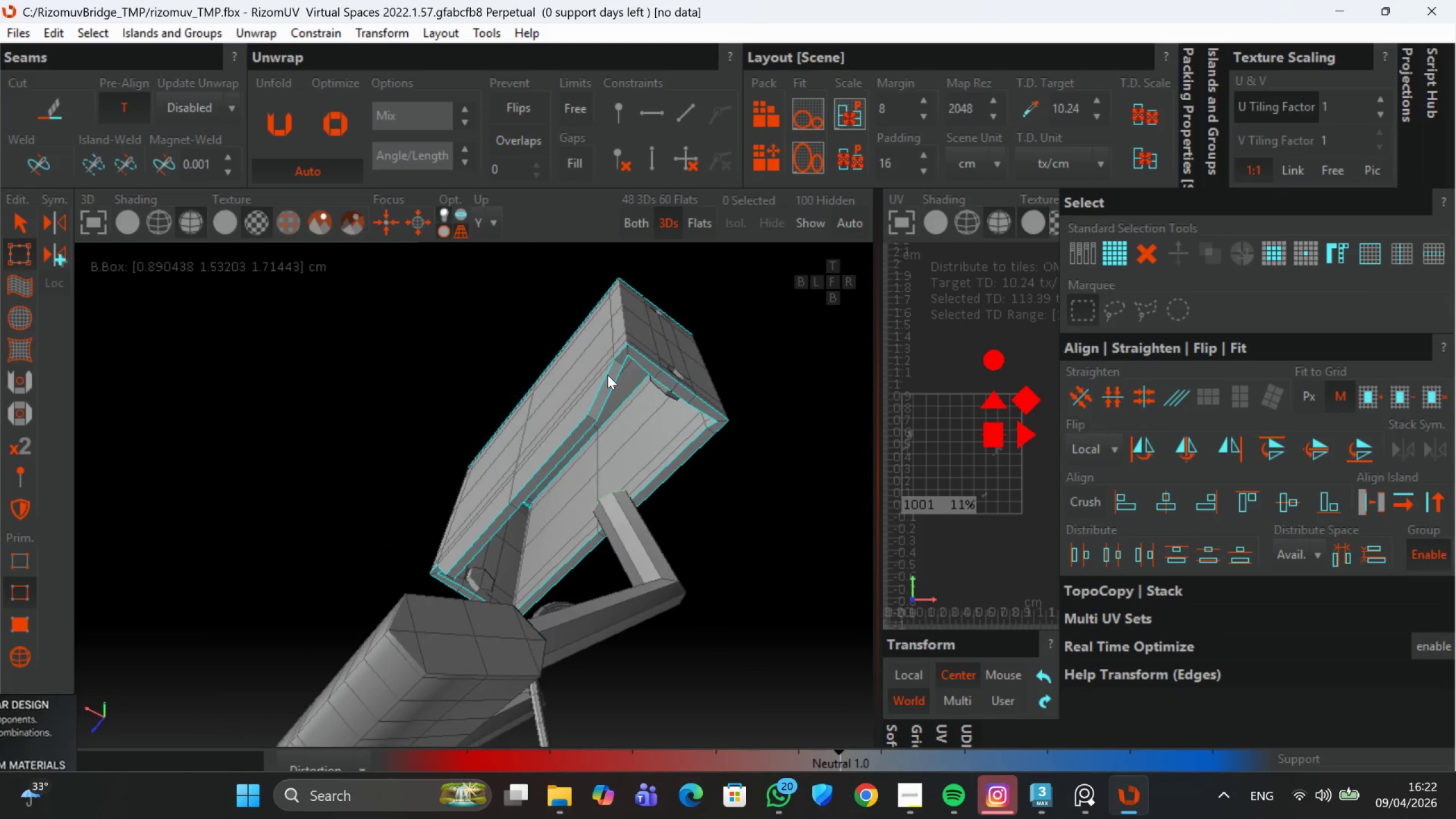 
key(Alt+AltLeft)
 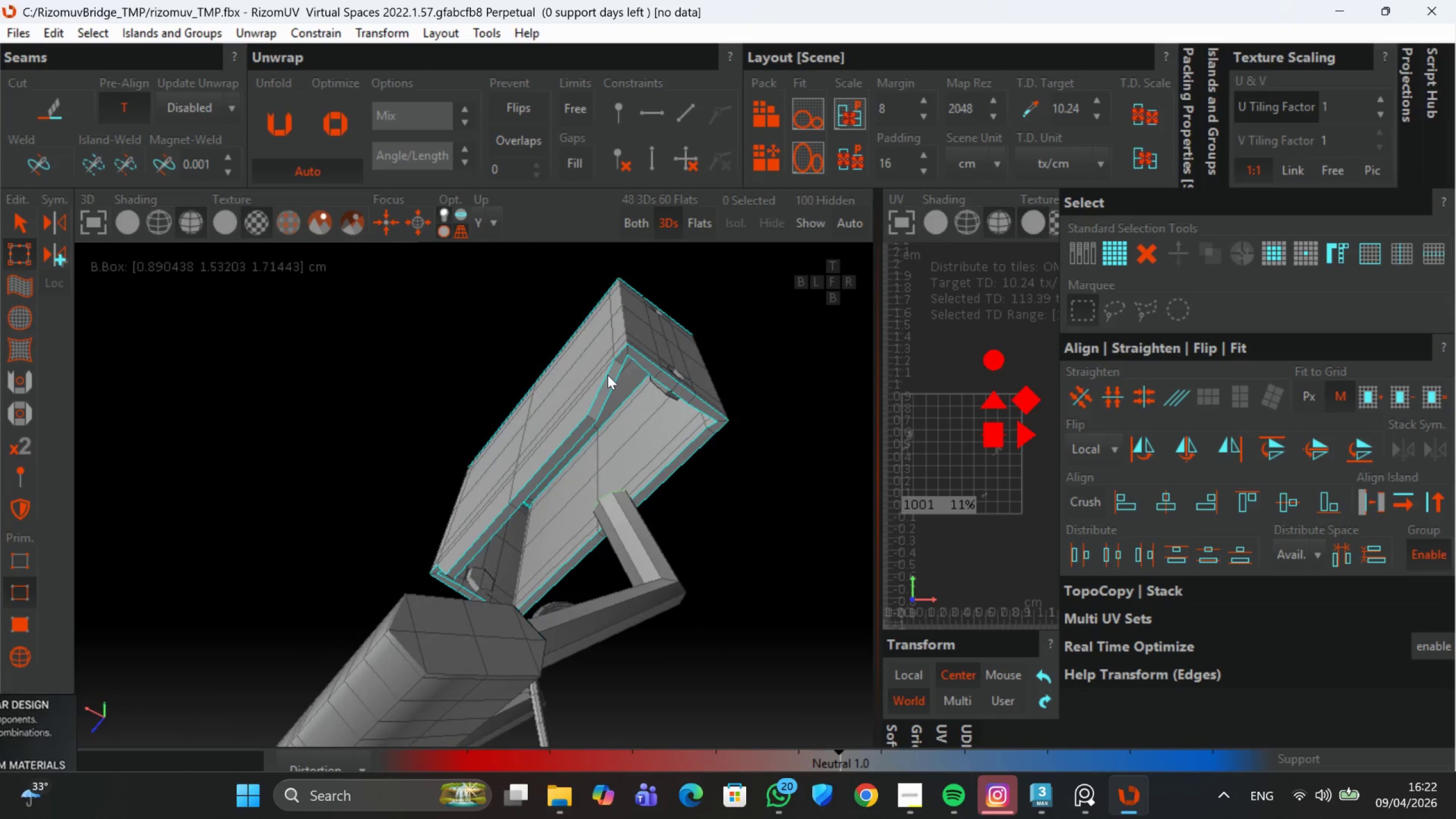 
key(Alt+AltLeft)
 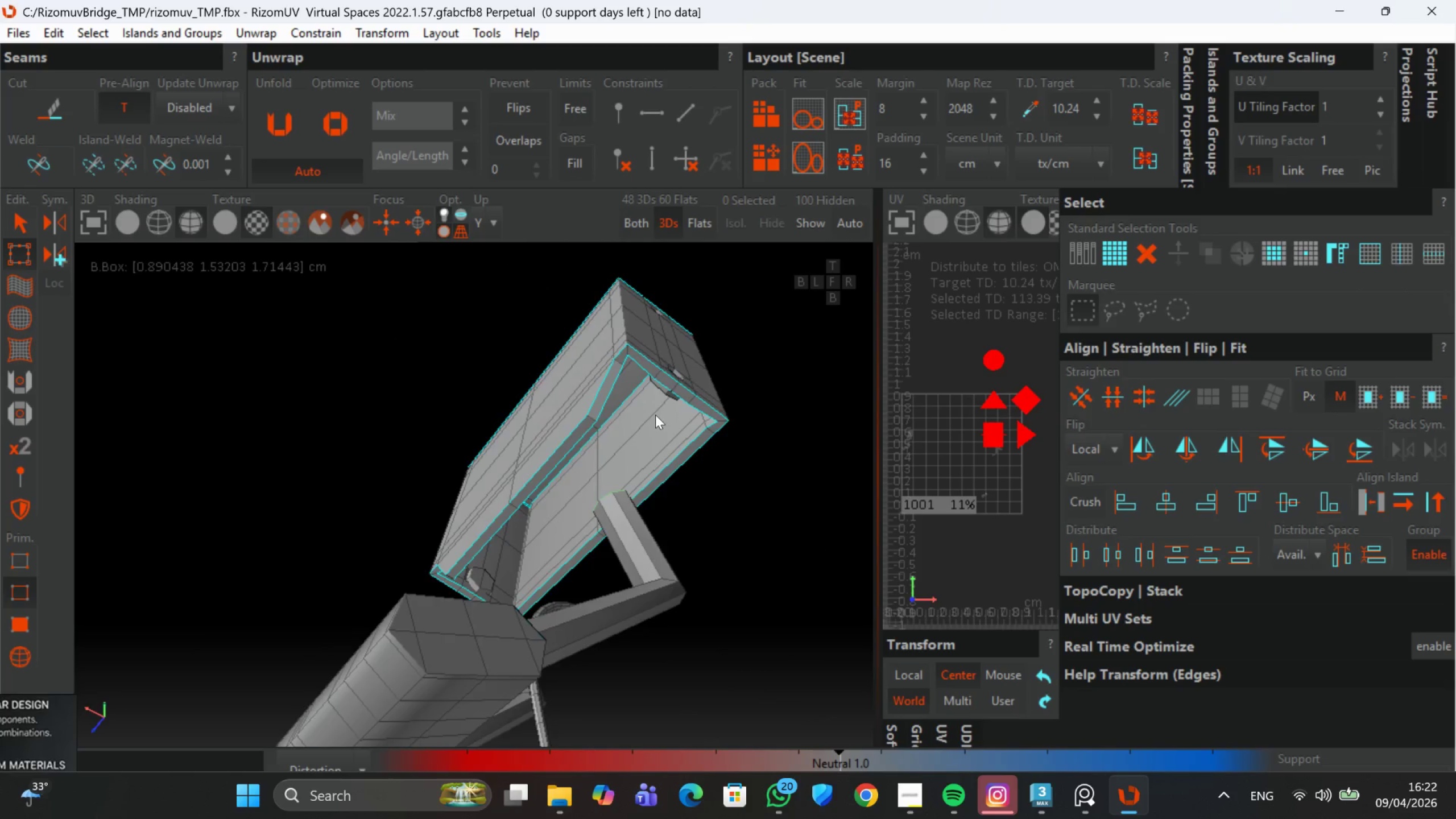 
hold_key(key=AltLeft, duration=0.57)
 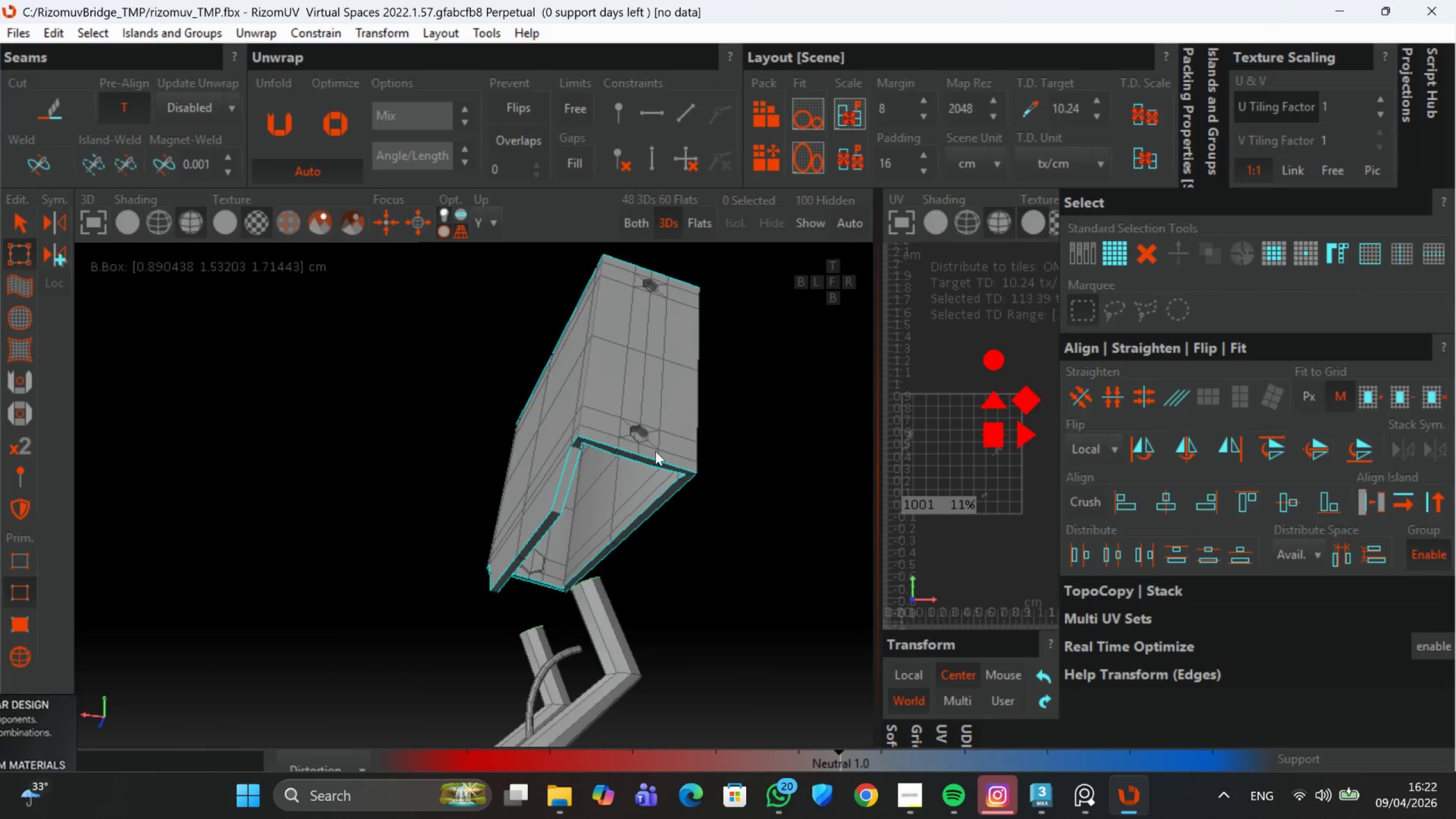 
hold_key(key=AltLeft, duration=0.43)
 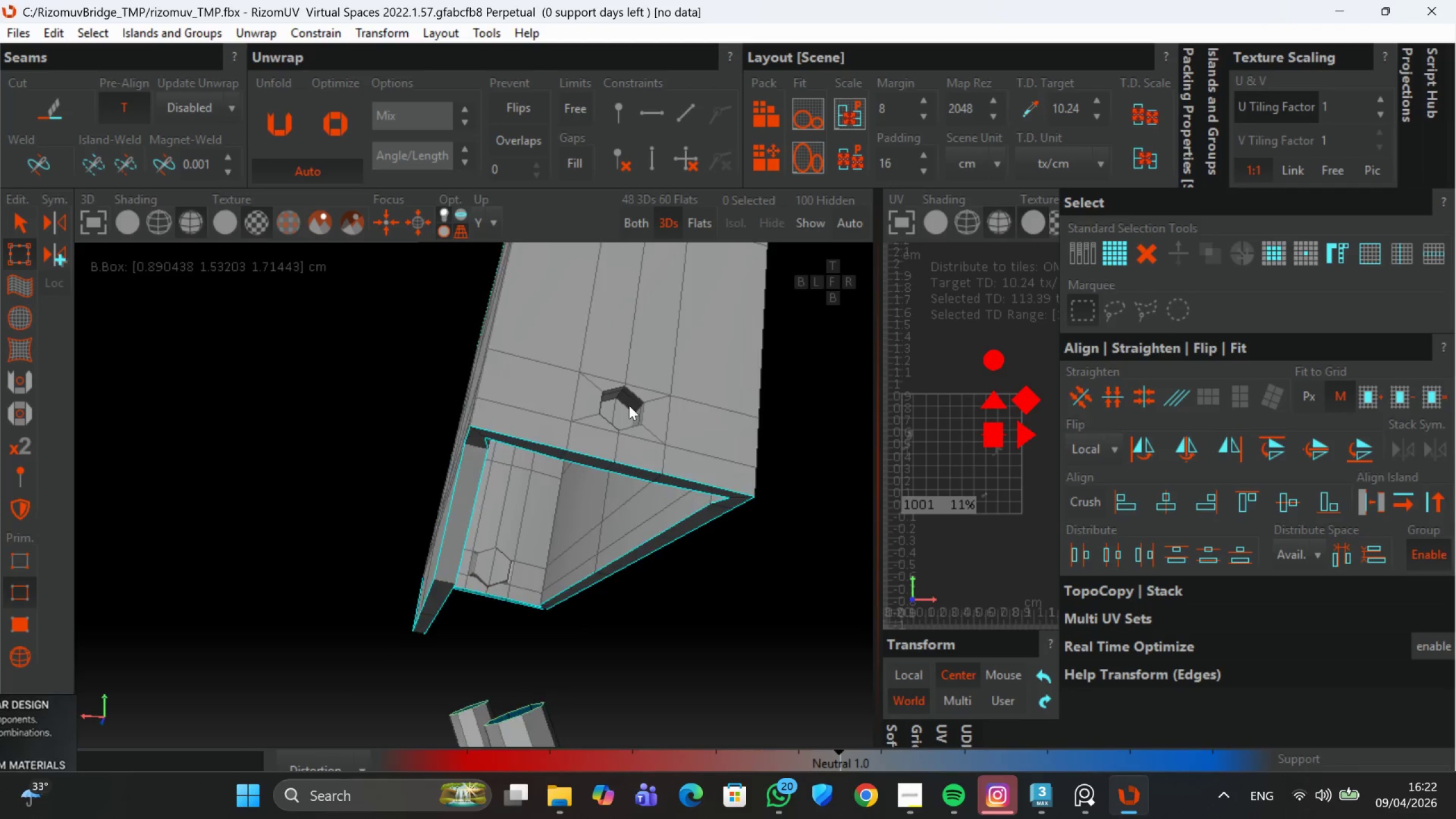 
scroll: coordinate [657, 448], scroll_direction: up, amount: 2.0
 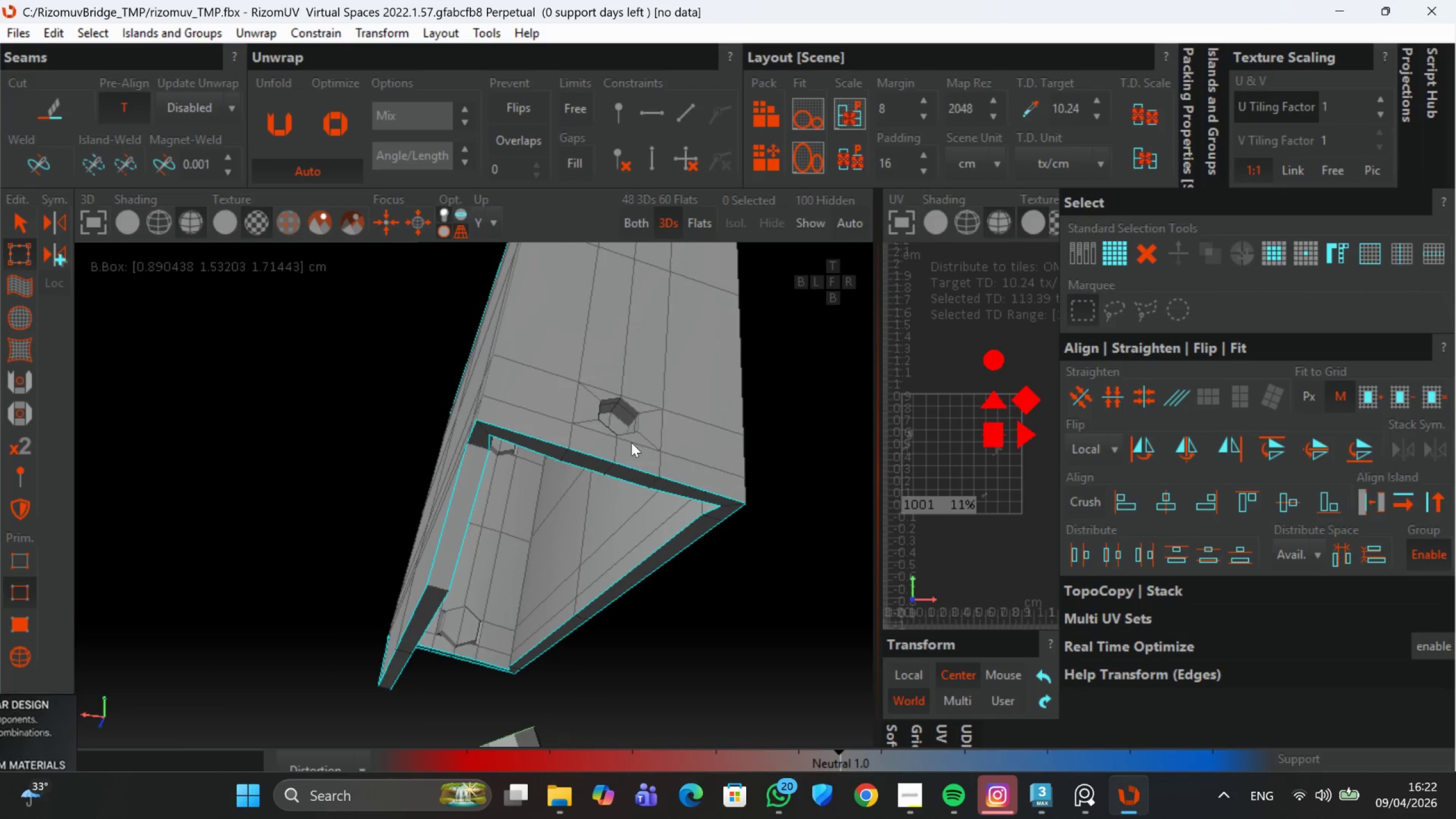 
hold_key(key=ControlLeft, duration=0.71)
 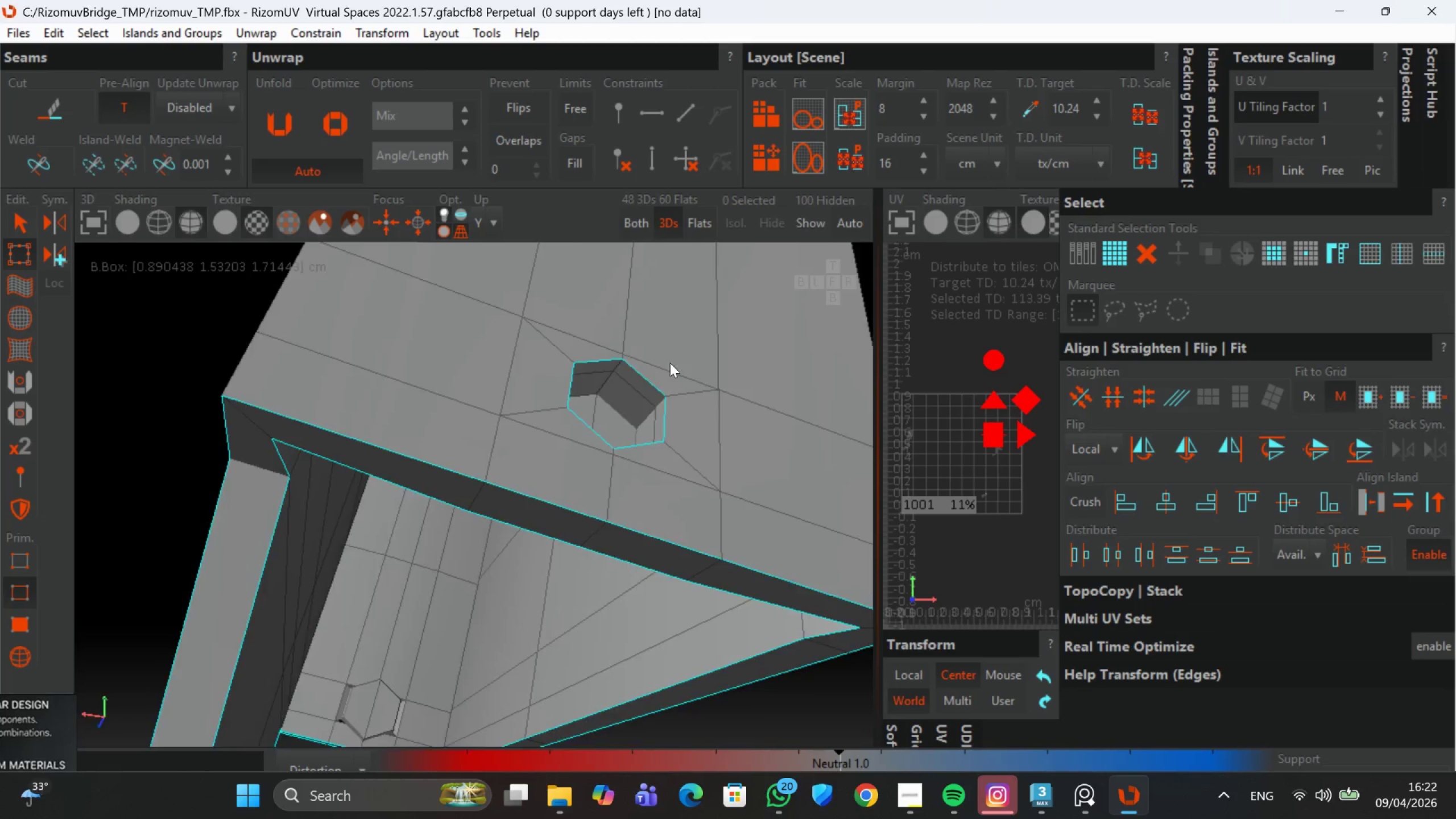 
scroll: coordinate [629, 406], scroll_direction: up, amount: 2.0
 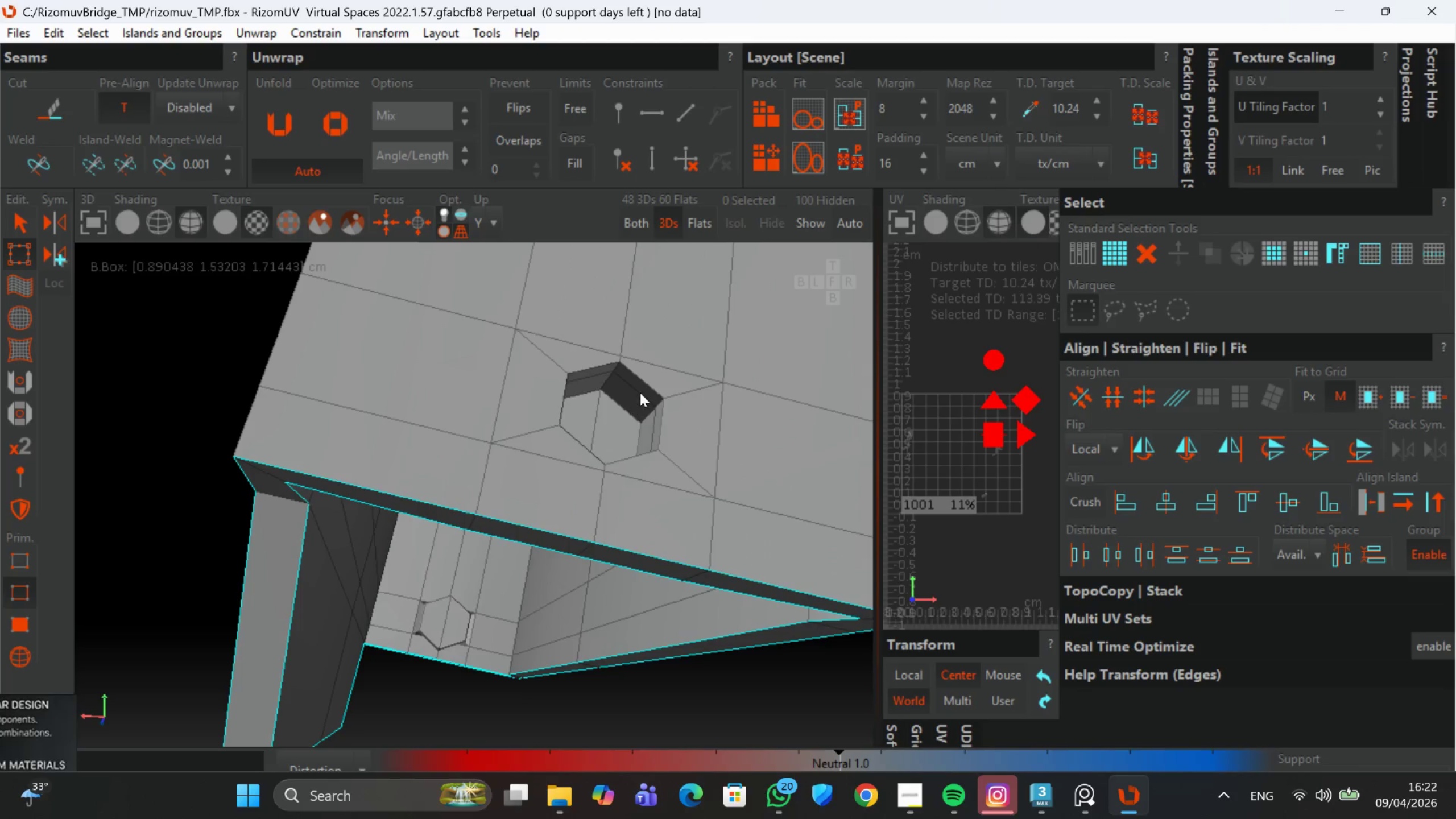 
double_click([648, 383])
 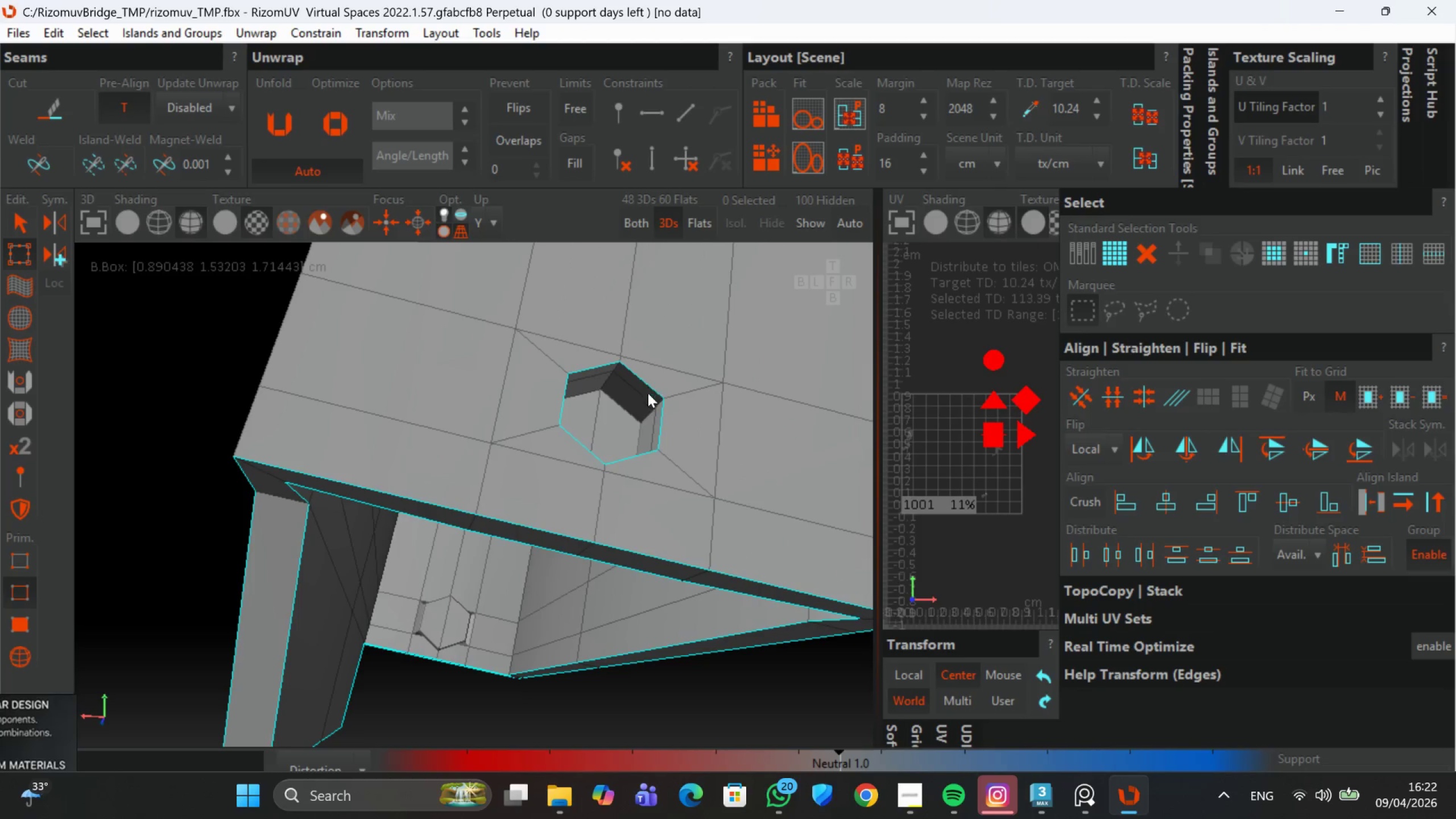 
hold_key(key=AltLeft, duration=0.95)
 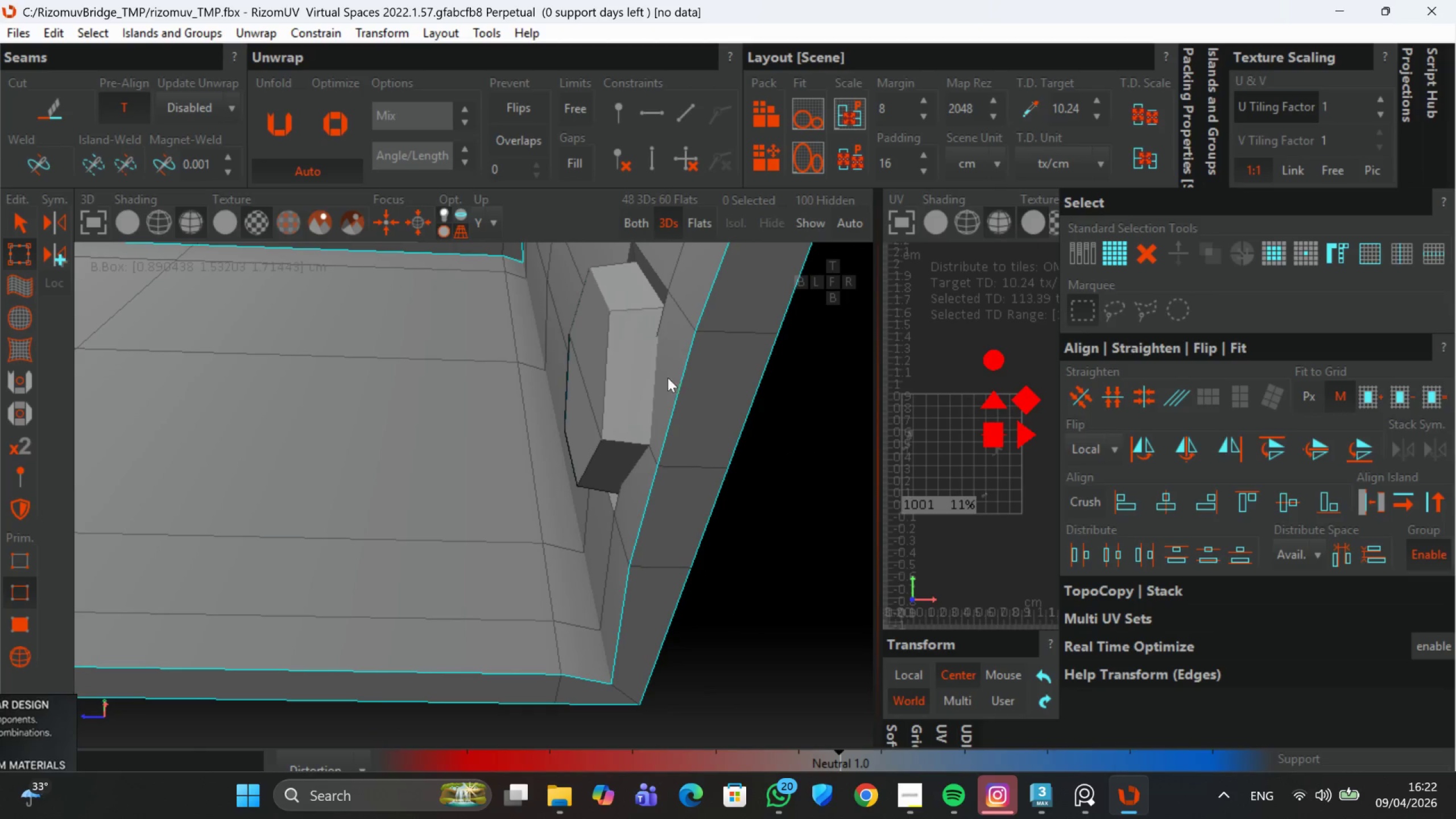 
hold_key(key=AltLeft, duration=1.01)
 